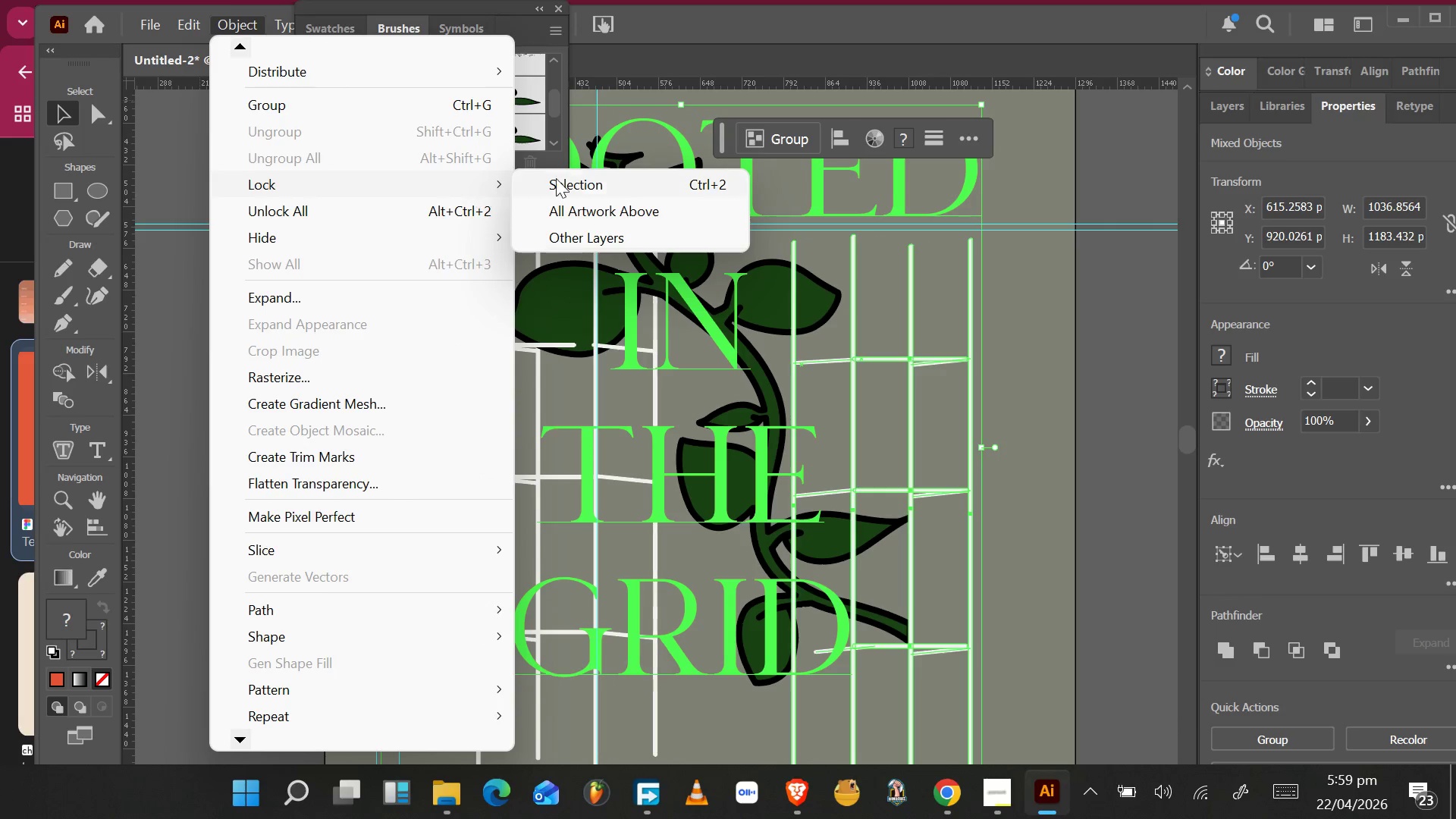 
left_click([584, 180])
 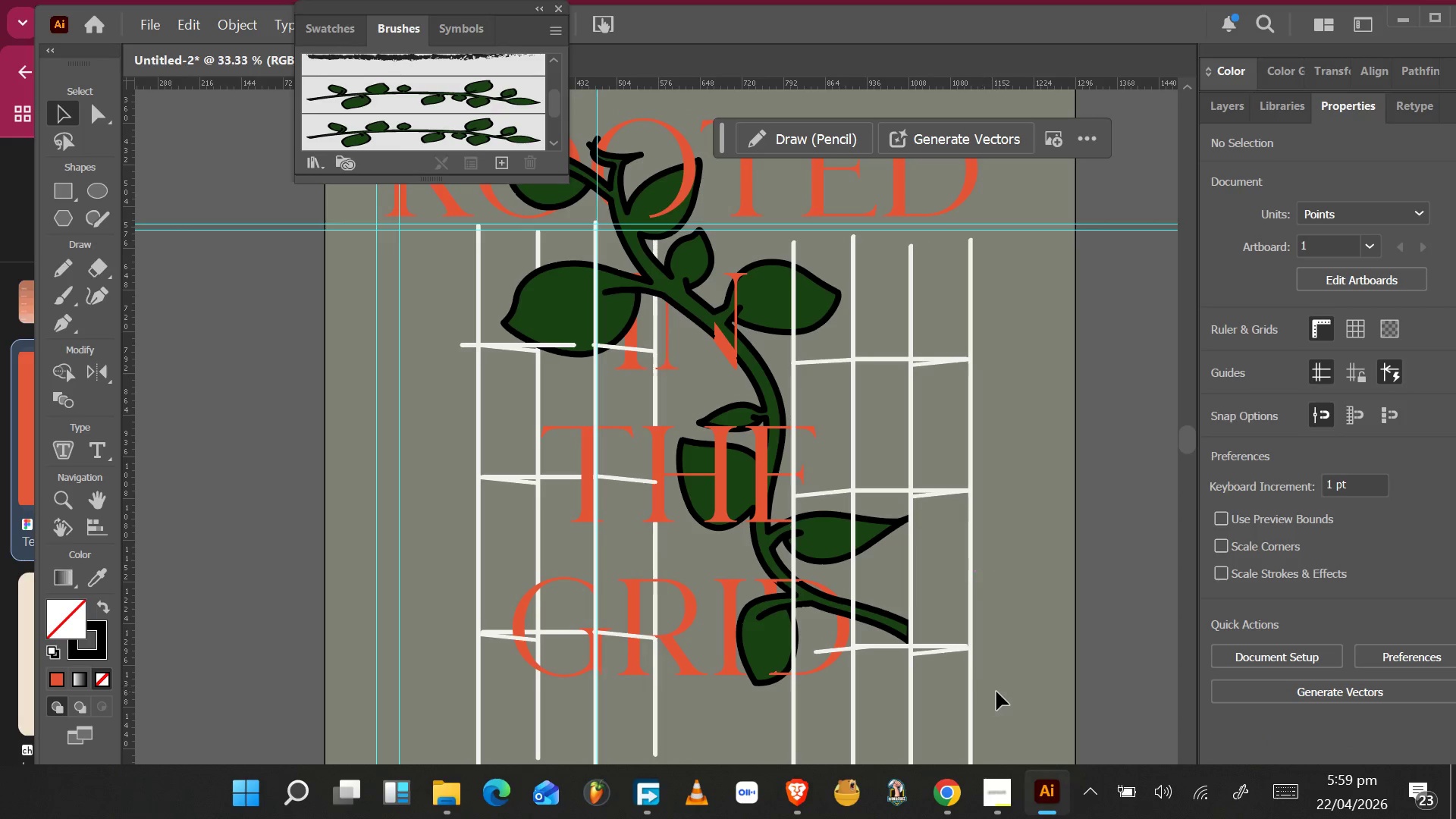 
left_click_drag(start_coordinate=[1032, 304], to_coordinate=[757, 752])
 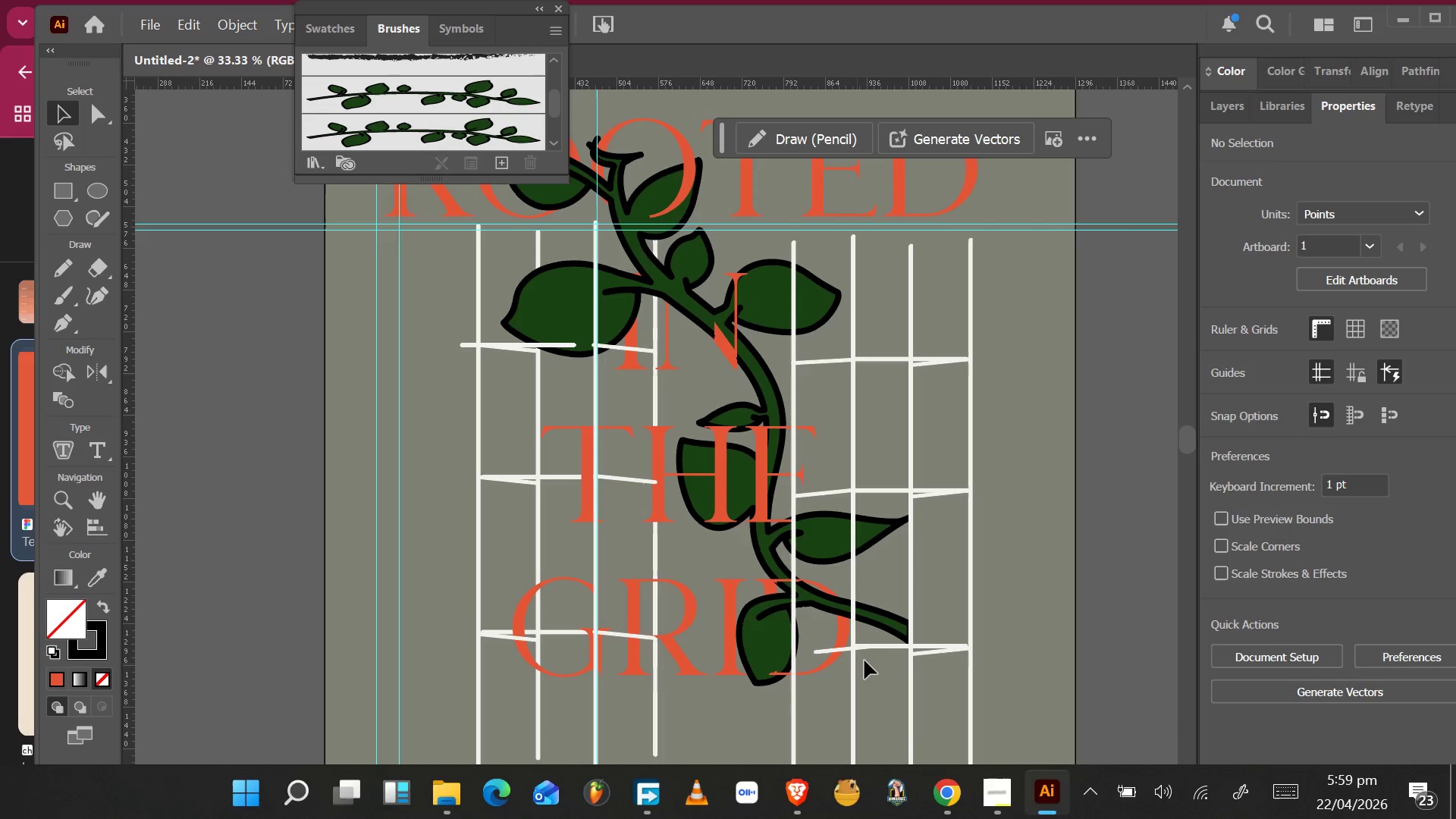 
hold_key(key=AltLeft, duration=0.59)
scroll: coordinate [930, 623], scroll_direction: down, amount: 1.0
 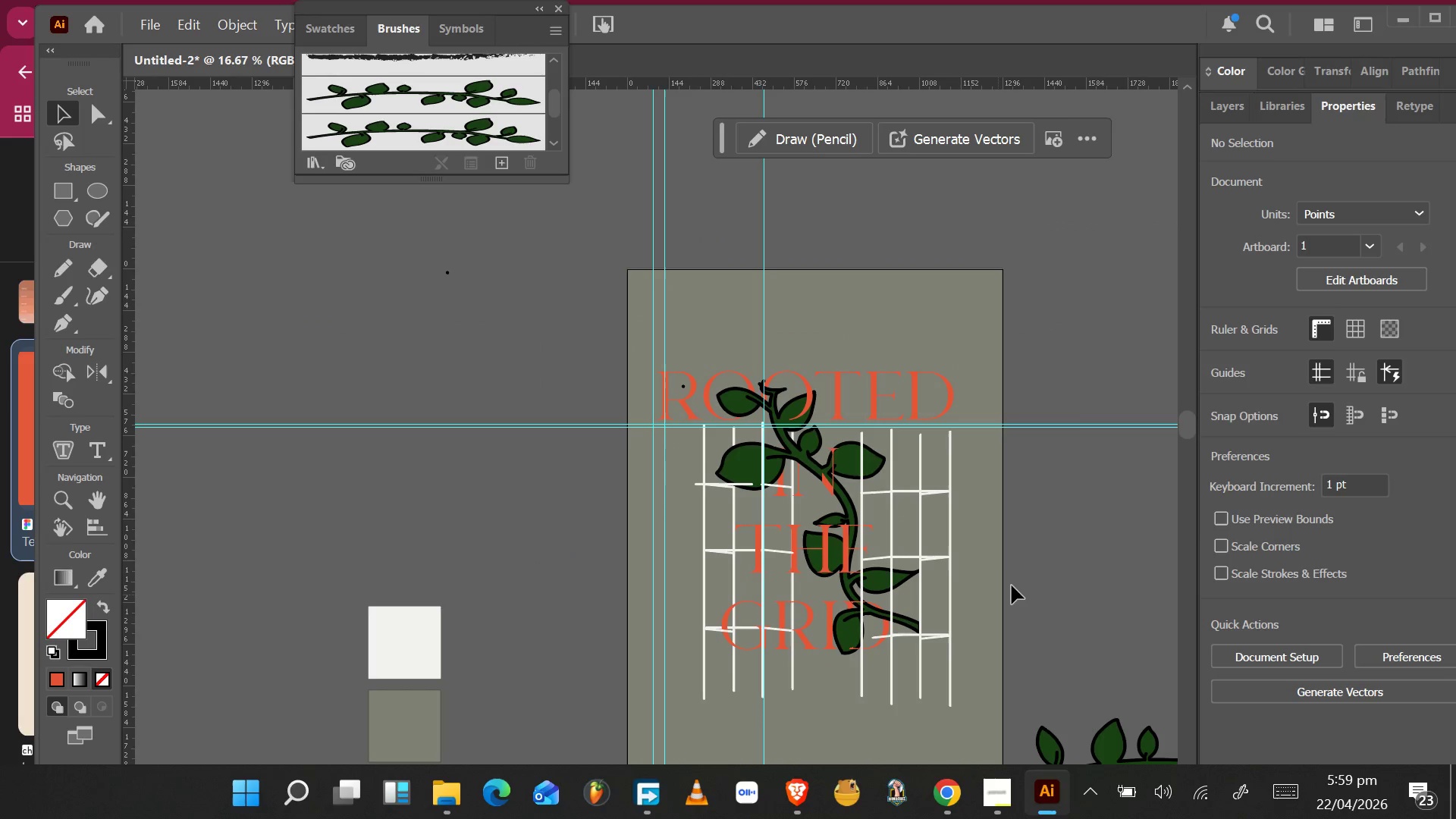 
hold_key(key=AltLeft, duration=0.56)
 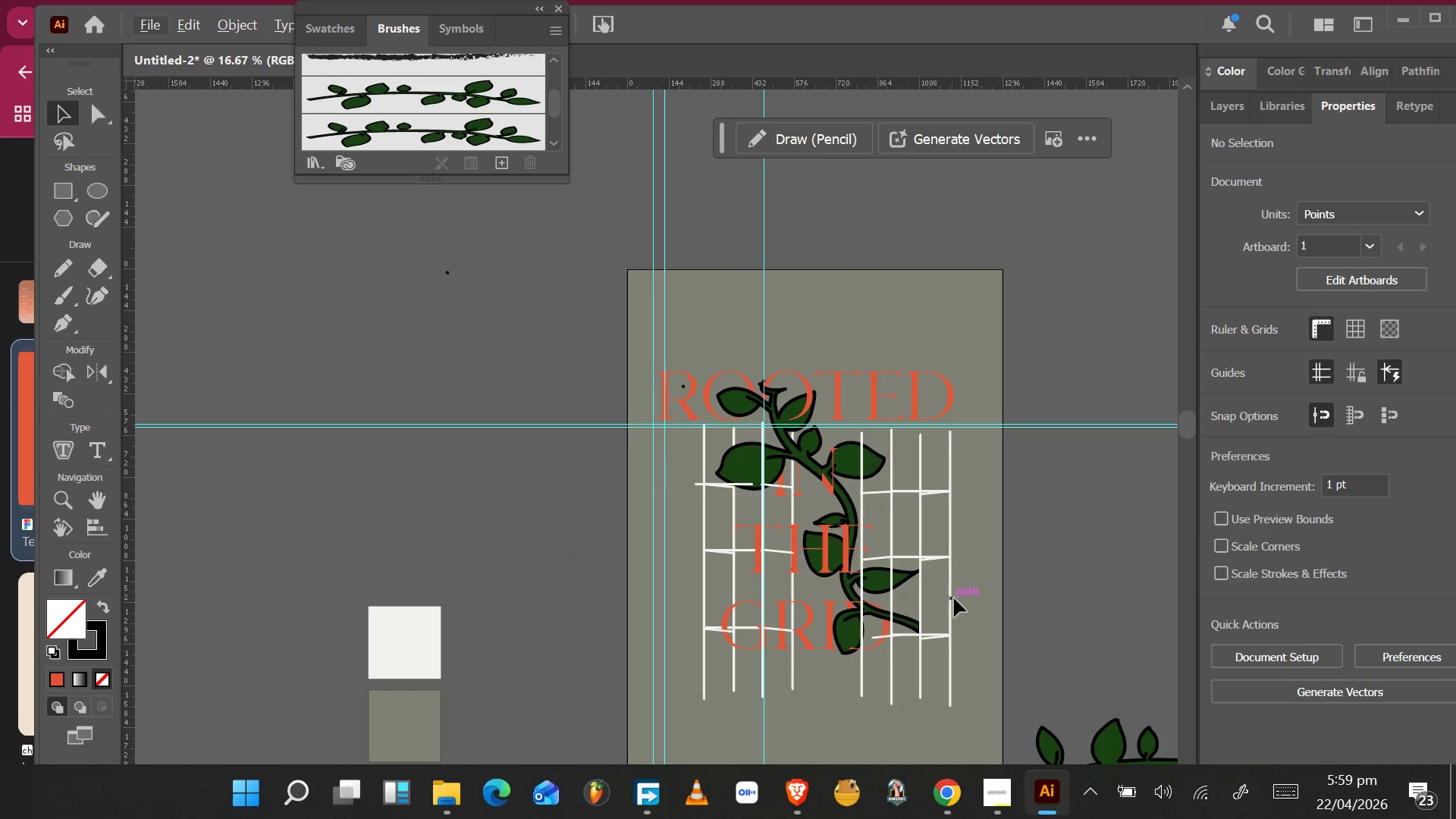 
hold_key(key=ControlLeft, duration=1.53)
scroll: coordinate [971, 592], scroll_direction: down, amount: 4.0
 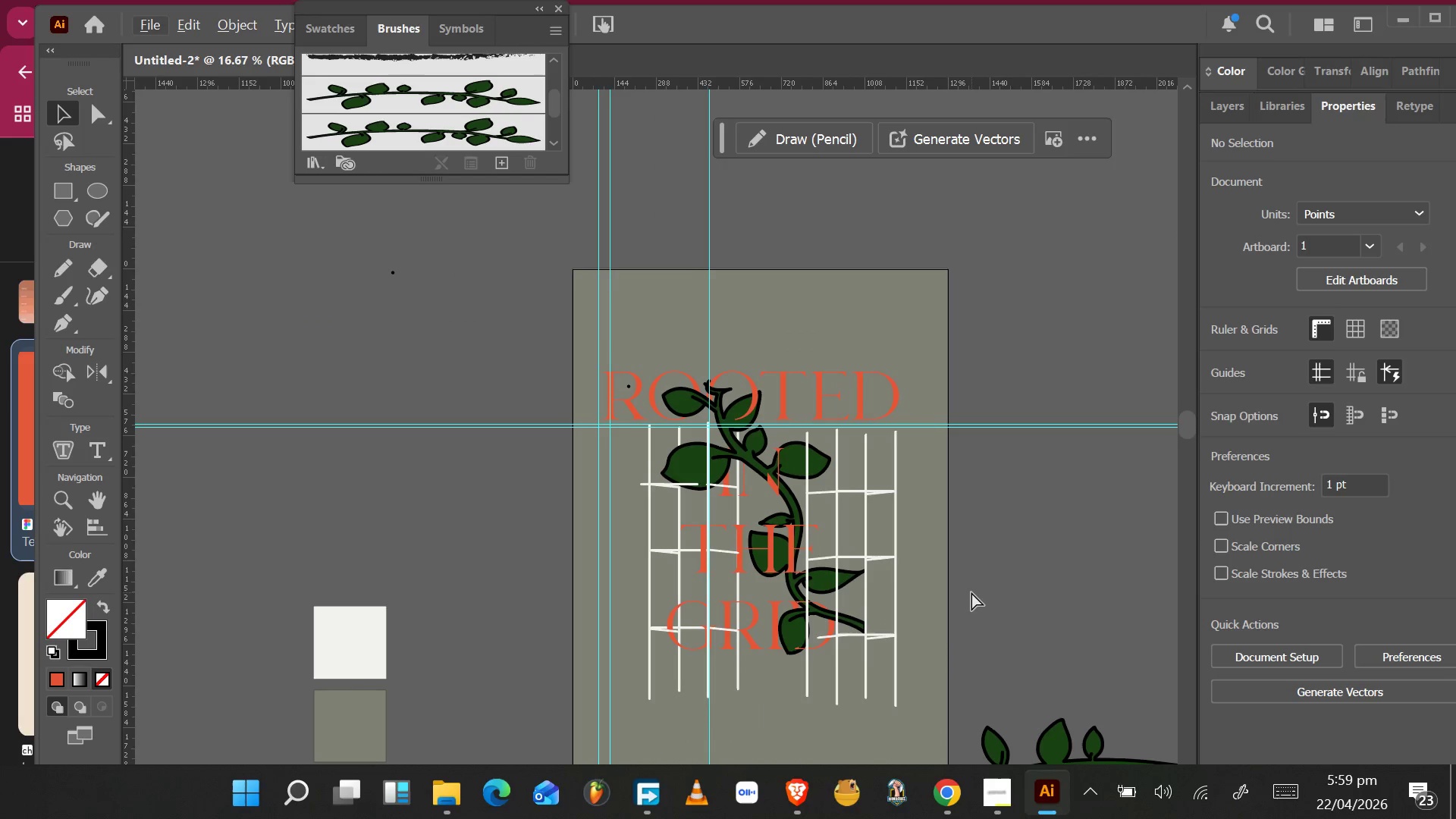 
hold_key(key=ControlLeft, duration=0.64)
 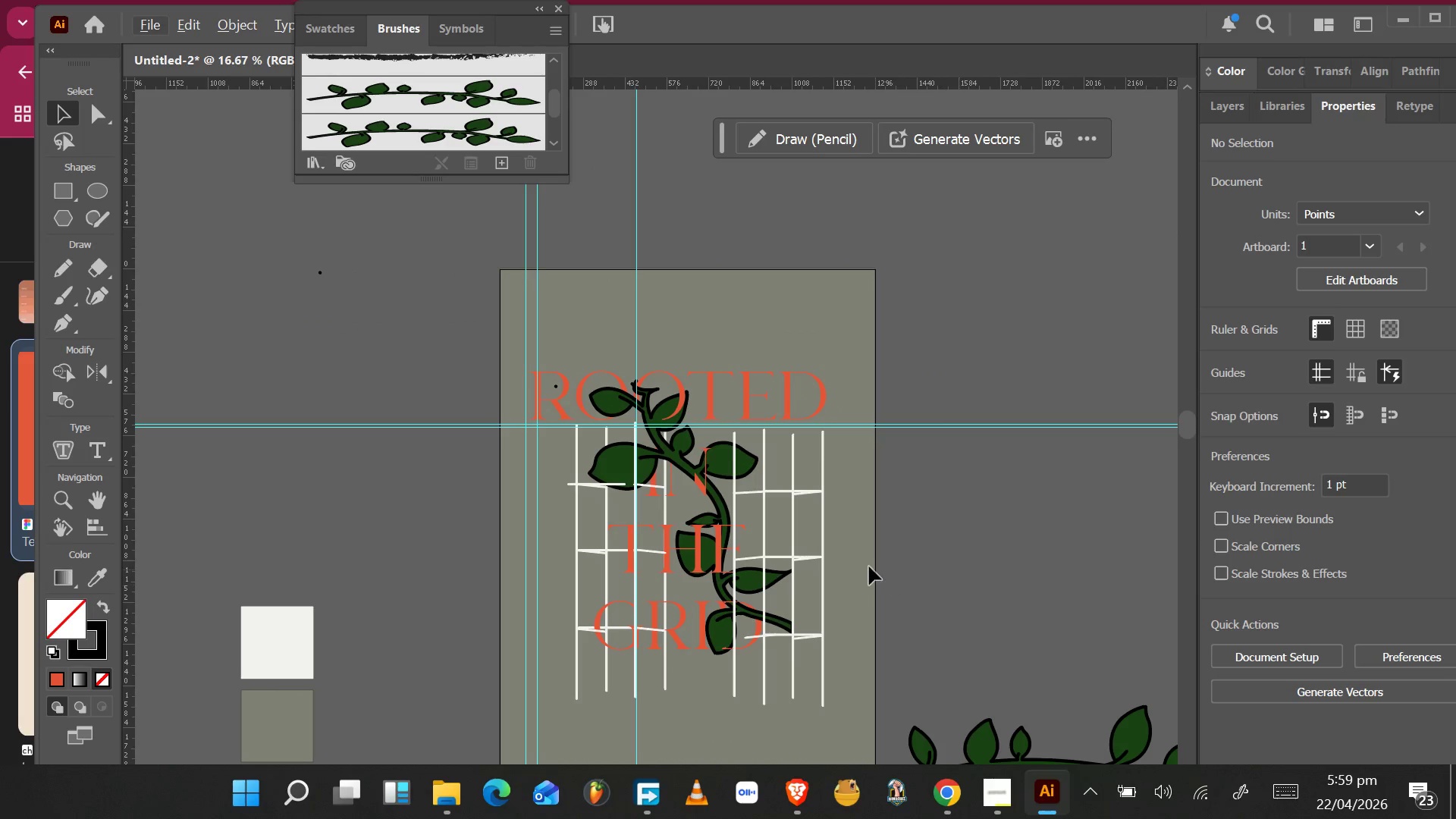 
hold_key(key=AltLeft, duration=1.17)
 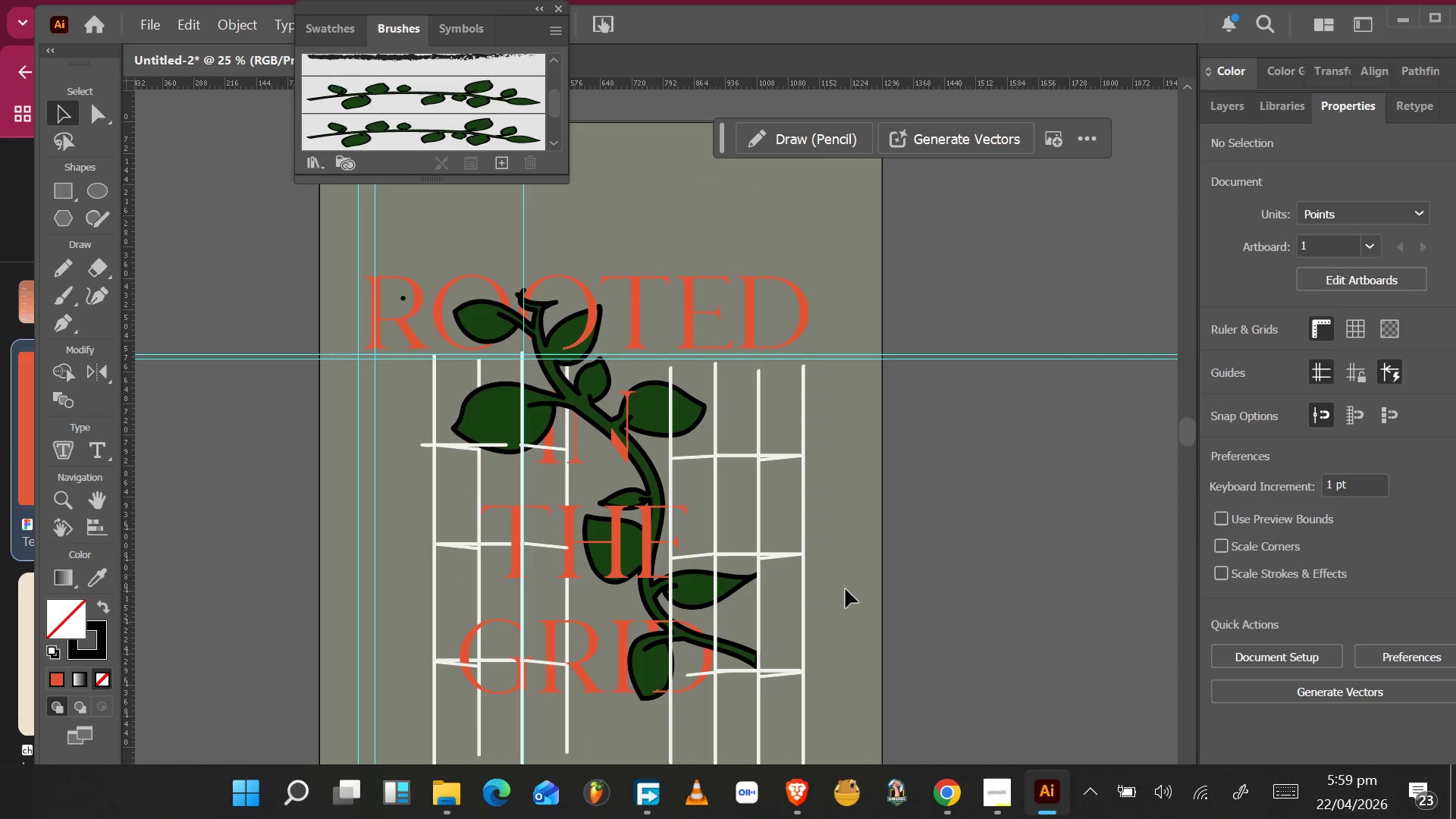 
scroll: coordinate [968, 585], scroll_direction: down, amount: 4.0
 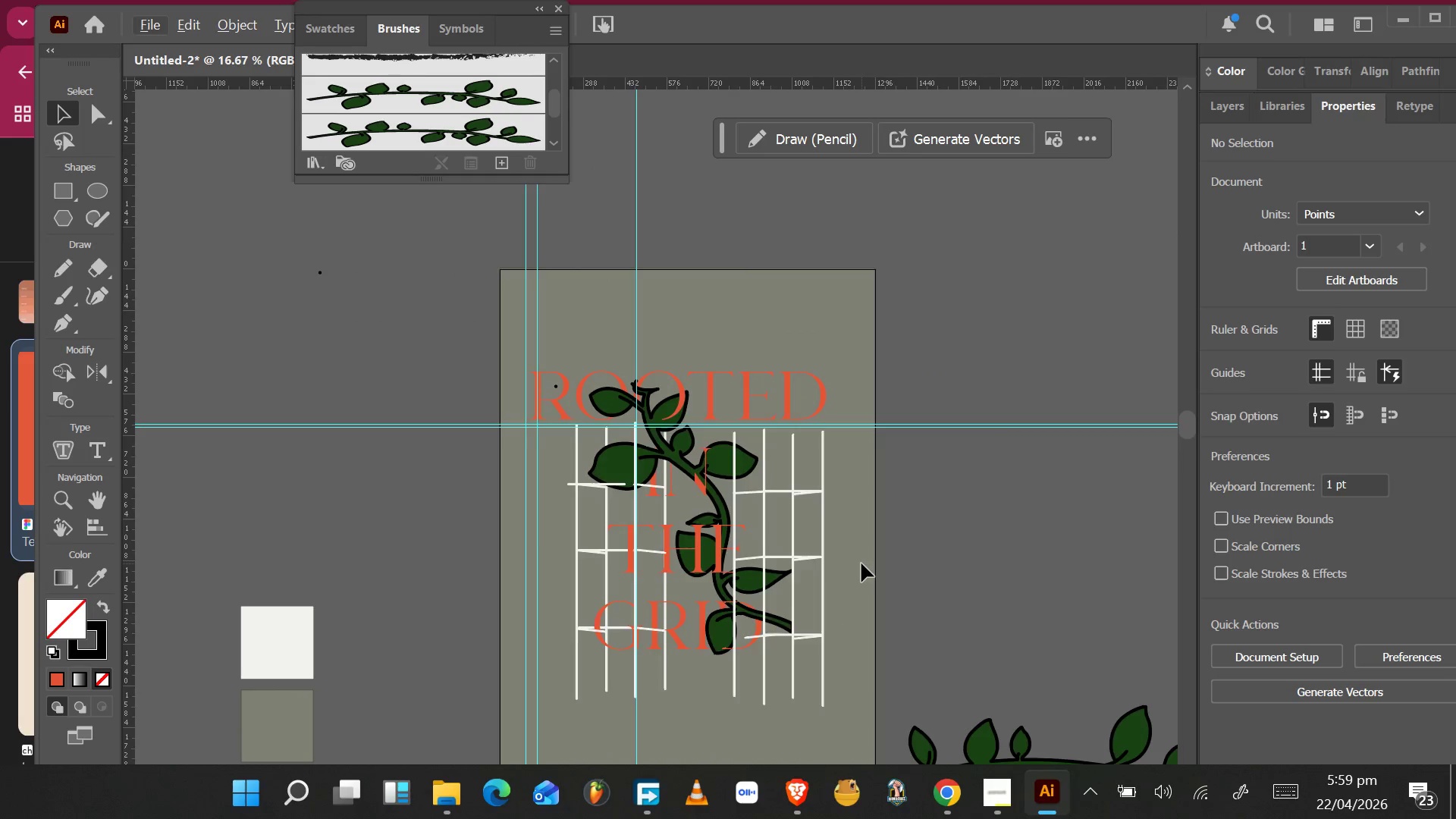 
scroll: coordinate [861, 563], scroll_direction: up, amount: 1.0
 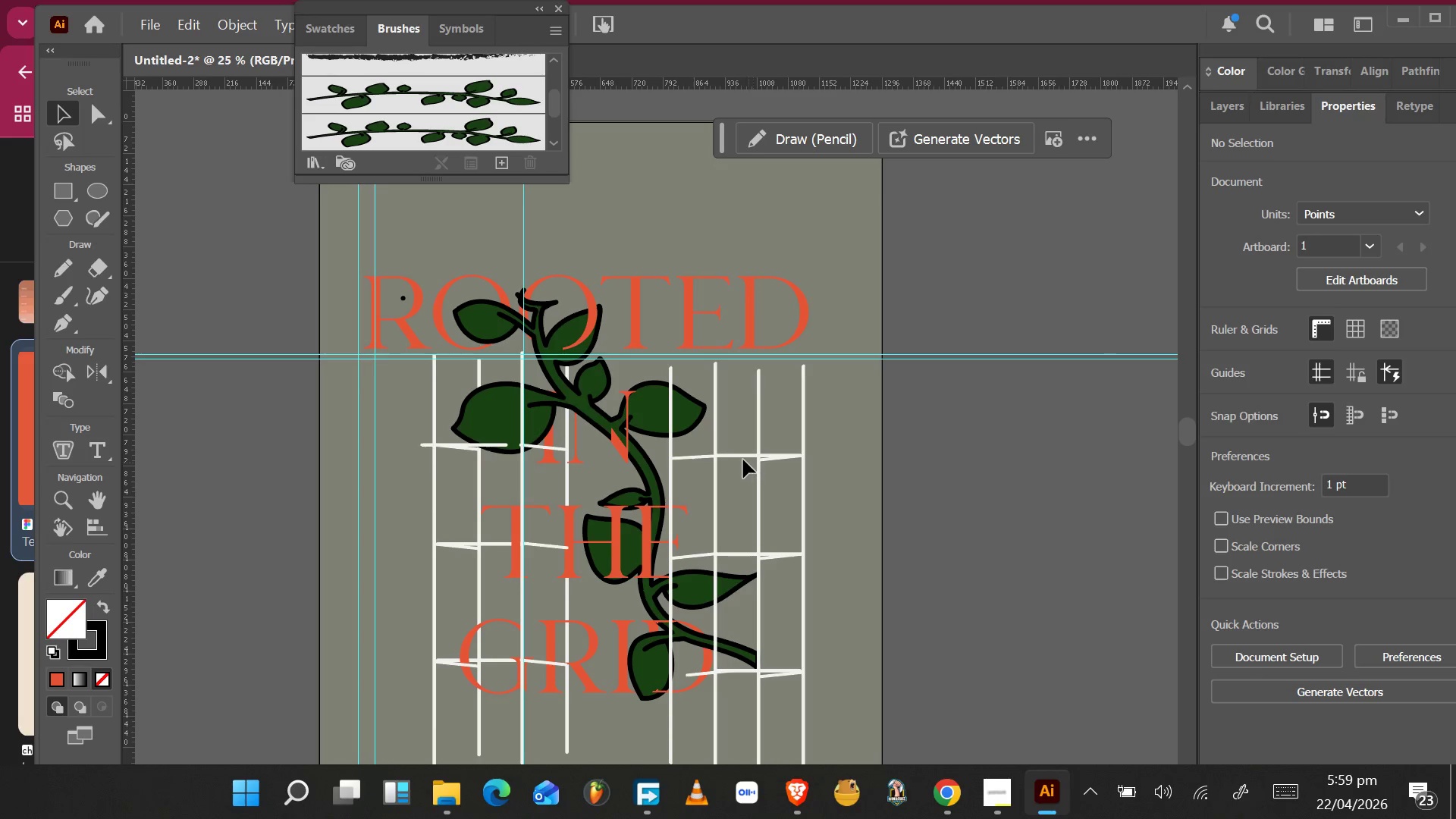 
wait(8.9)
 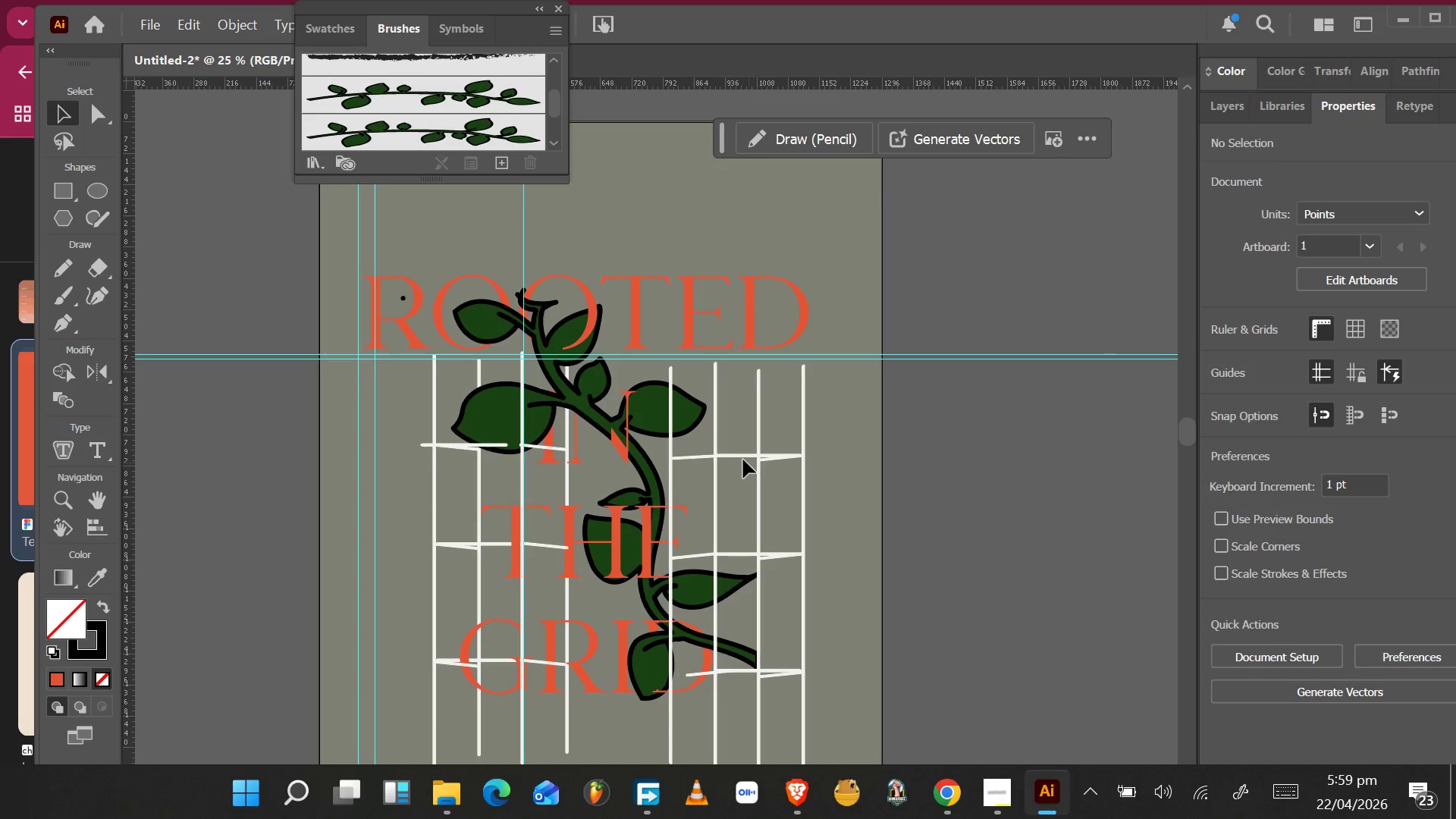 
left_click_drag(start_coordinate=[652, 379], to_coordinate=[846, 703])
 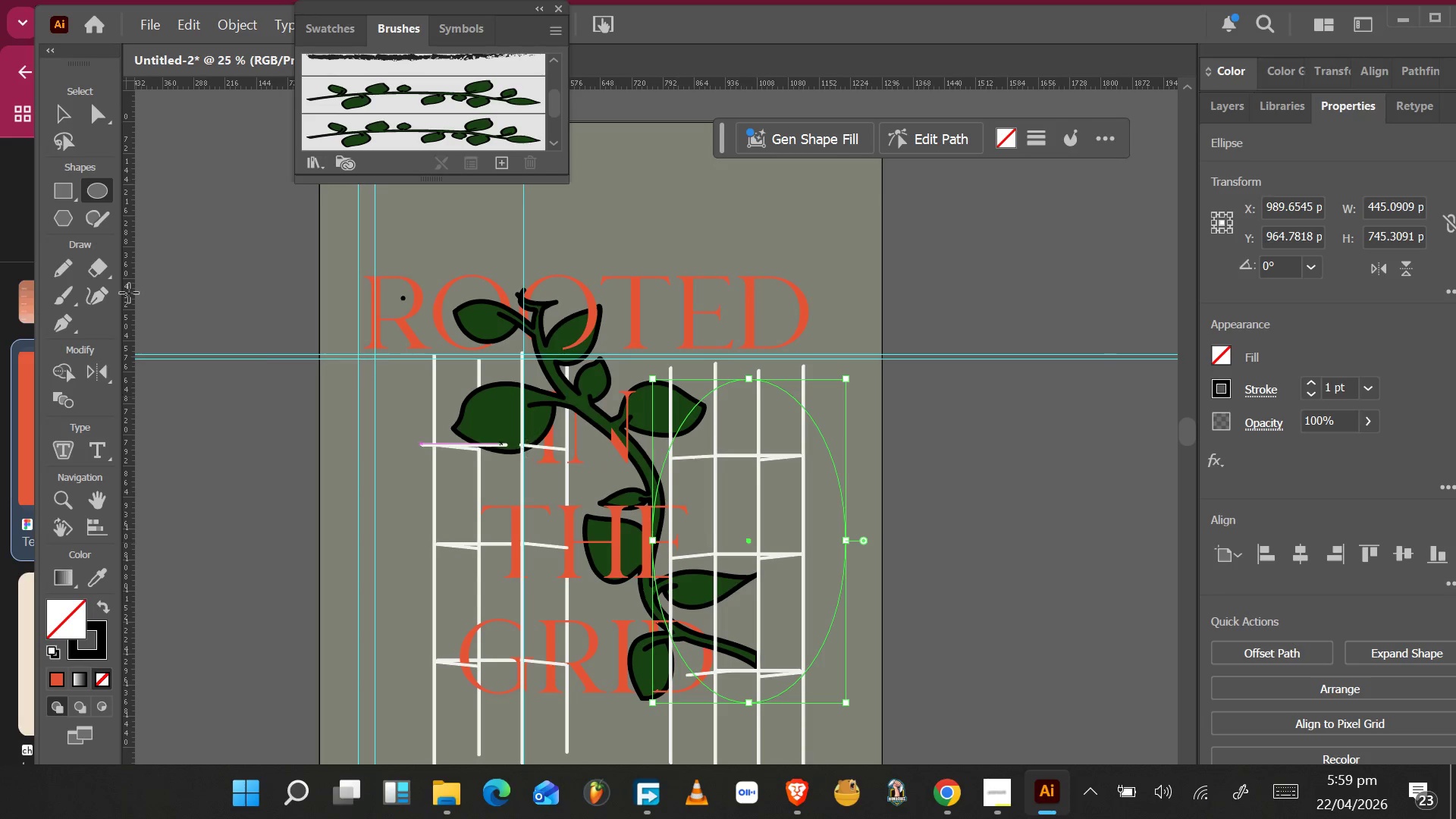 
left_click([93, 119])
 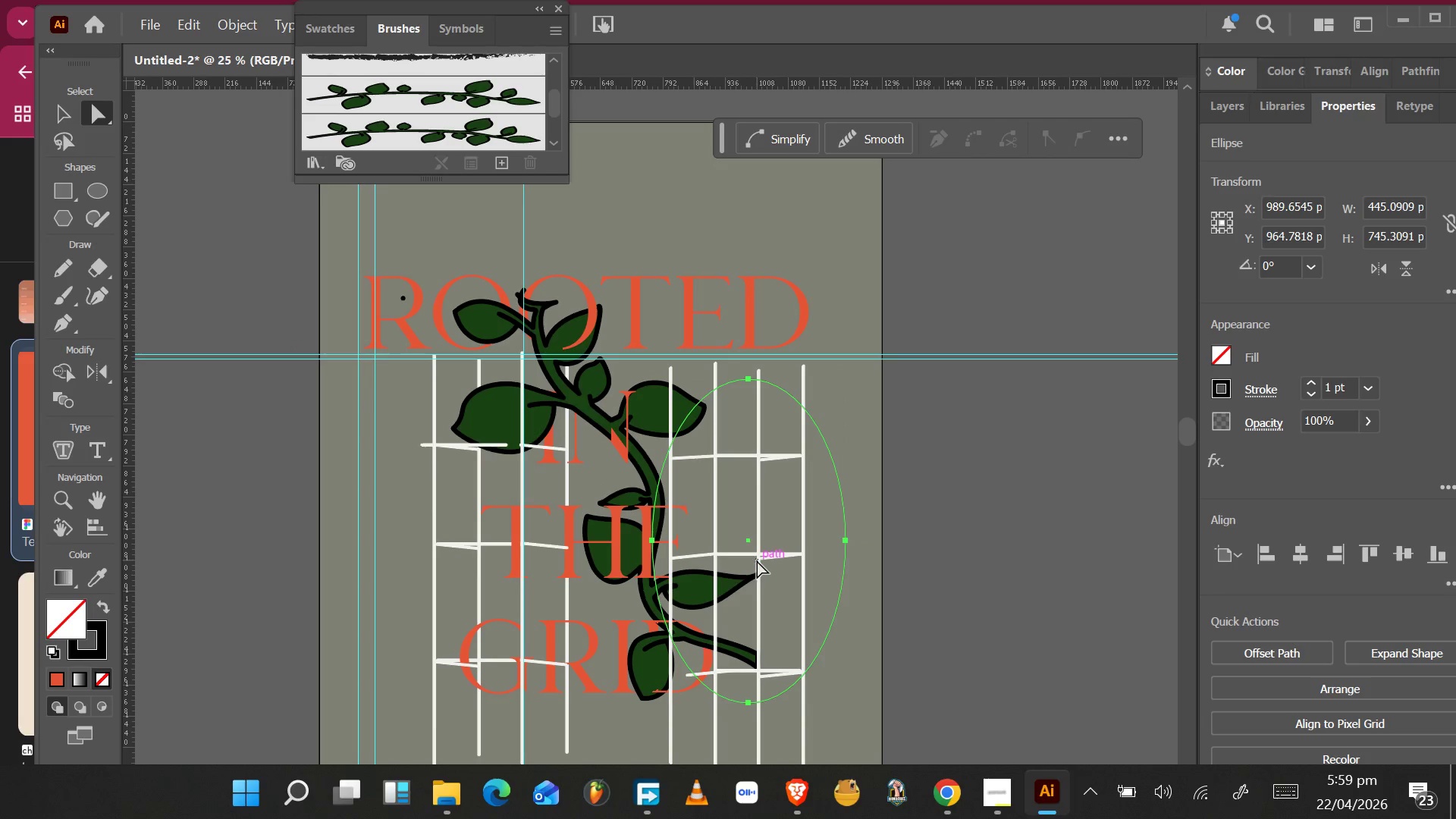 
left_click_drag(start_coordinate=[758, 560], to_coordinate=[783, 562])
 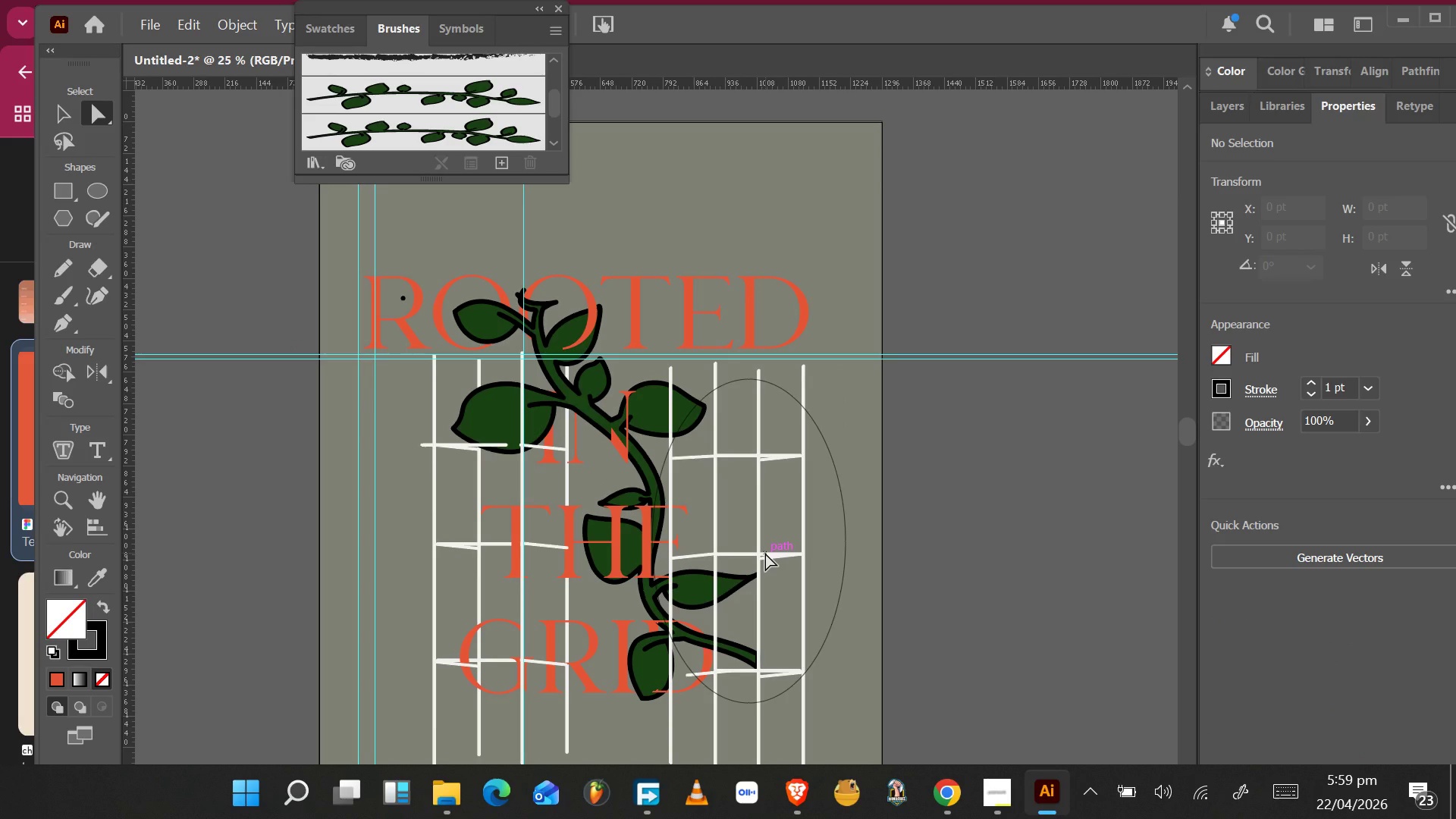 
key(Control+Z)
 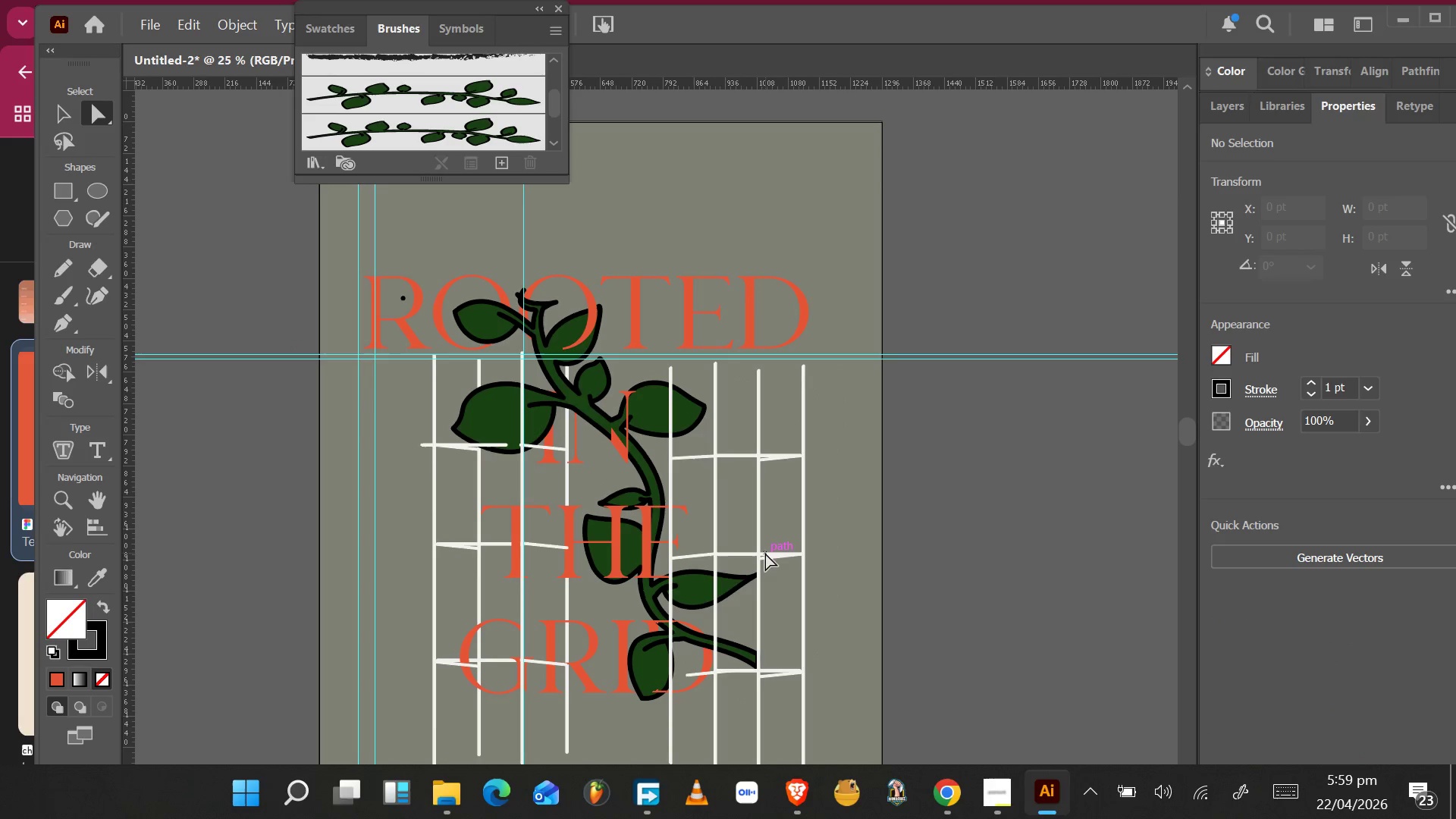 
key(Control+Shift+Z)
 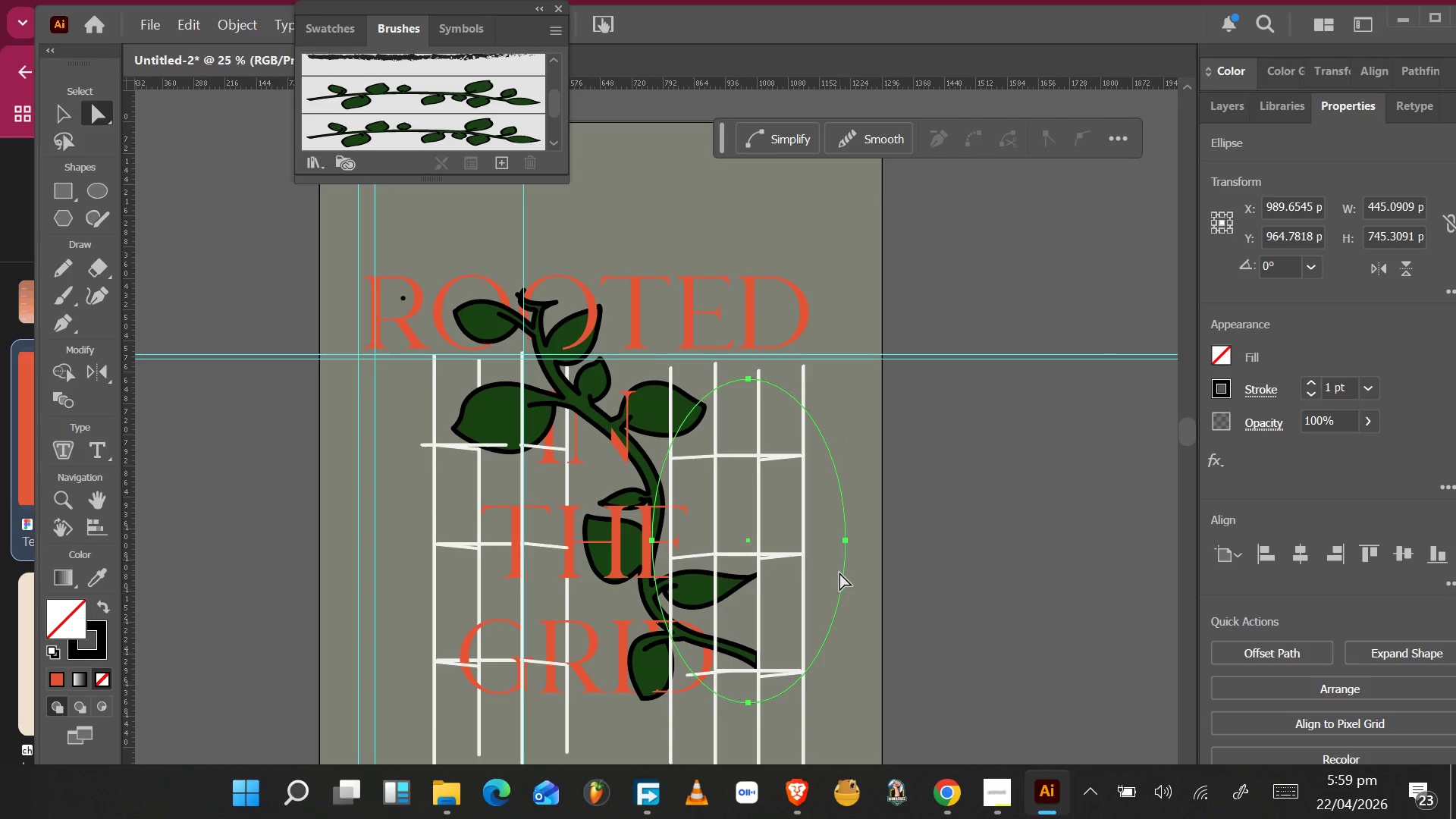 
wait(5.08)
 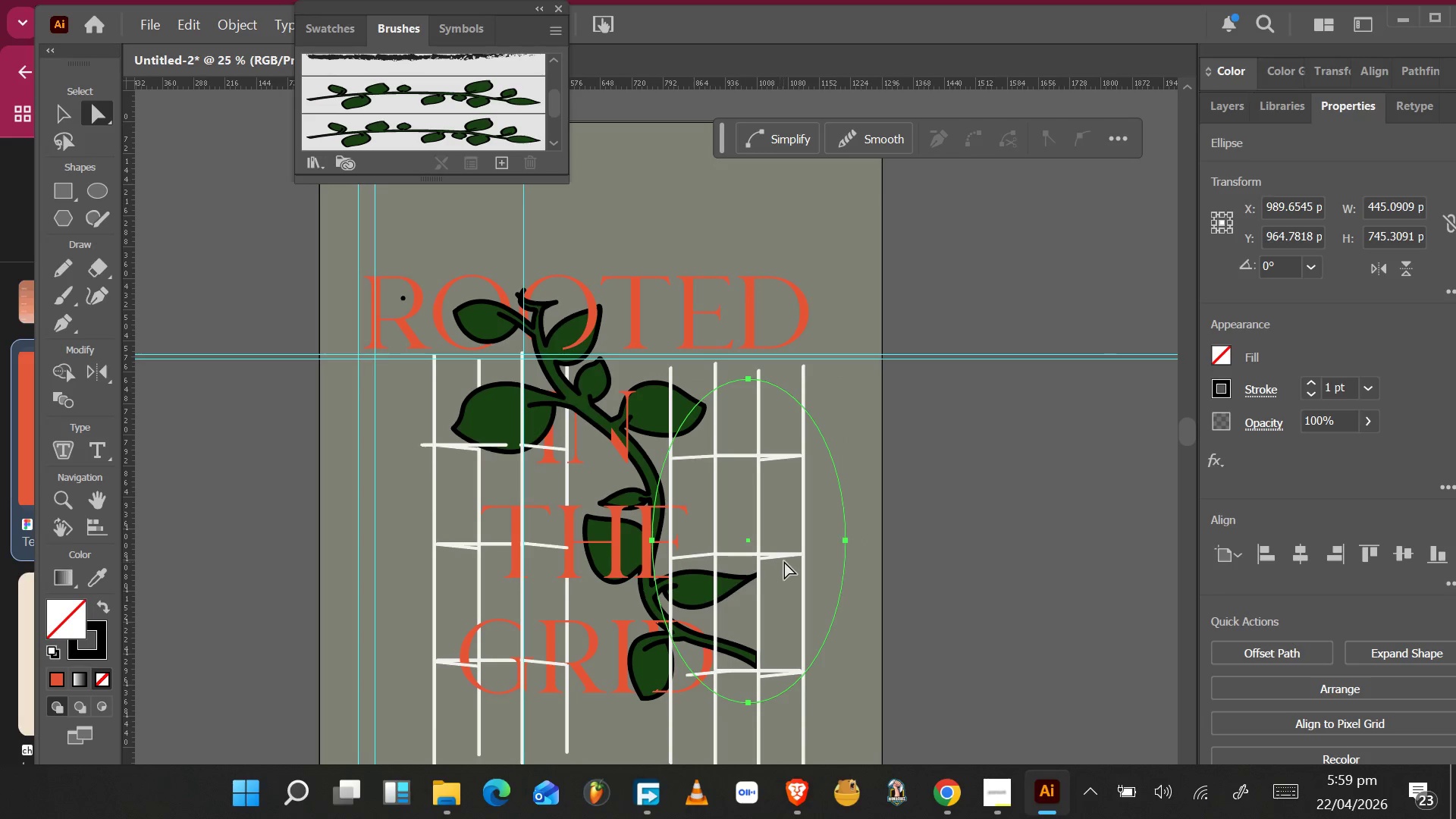 
key(Delete)
 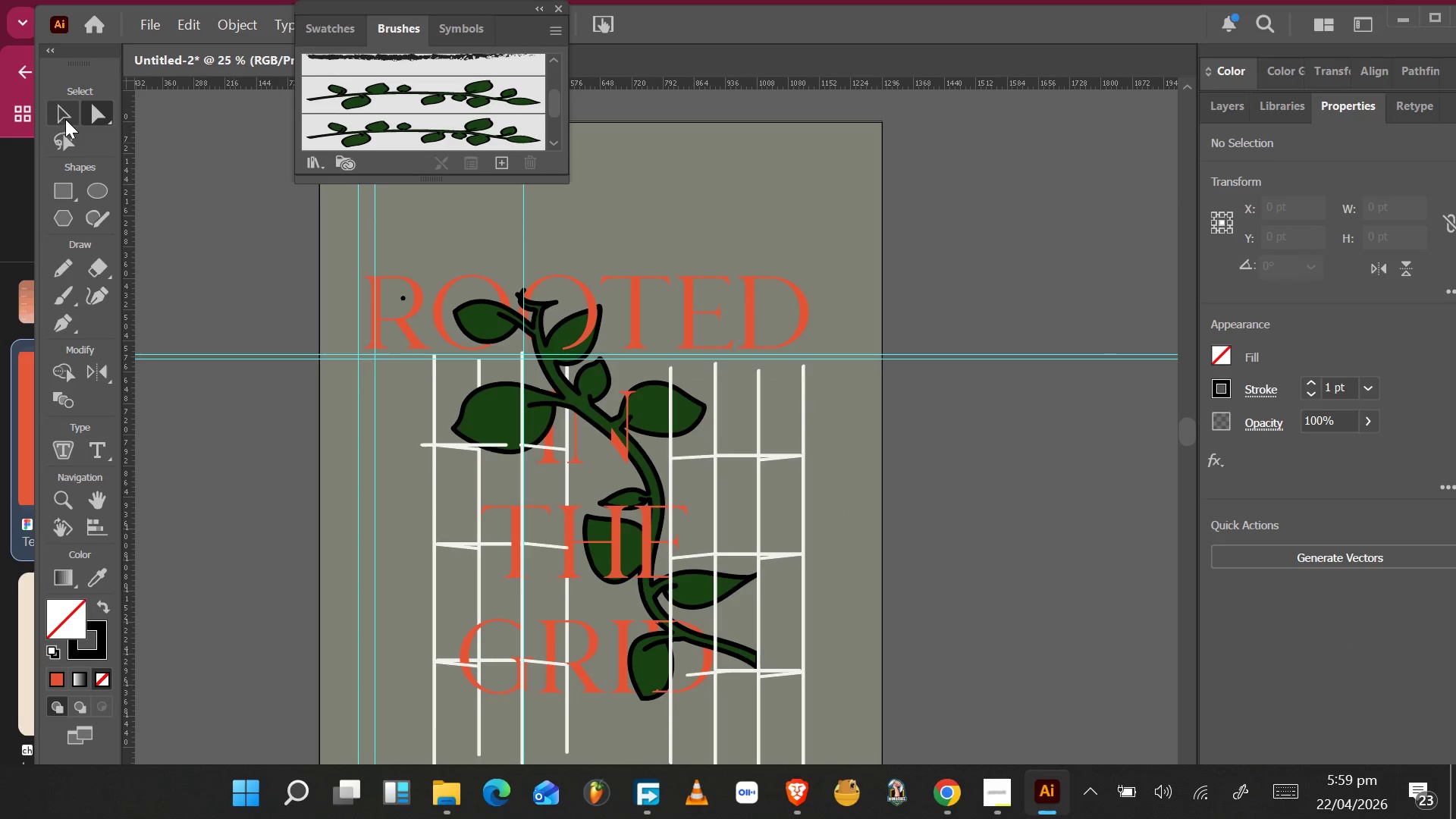 
left_click([74, 119])
 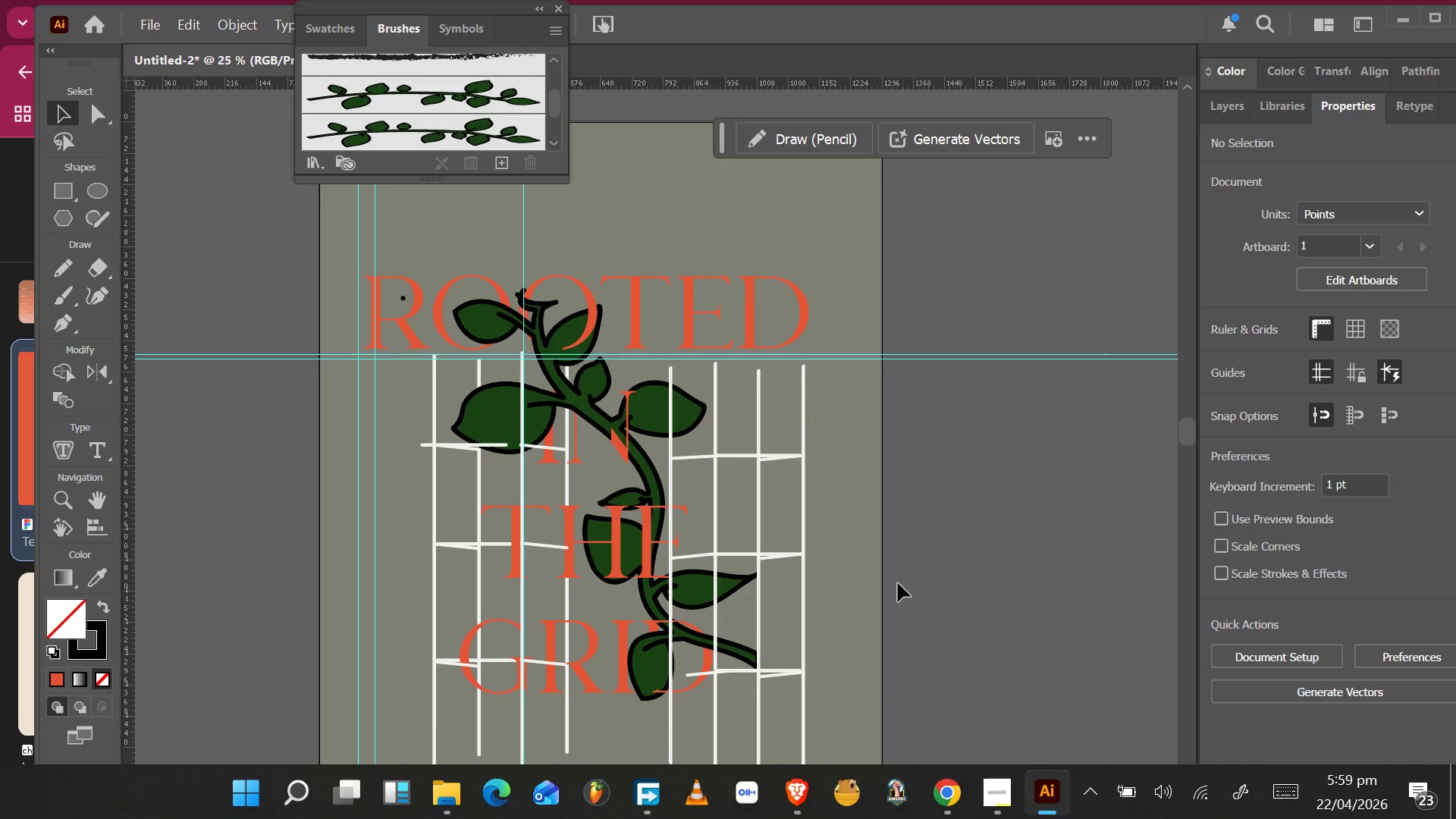 
left_click_drag(start_coordinate=[888, 475], to_coordinate=[637, 706])
 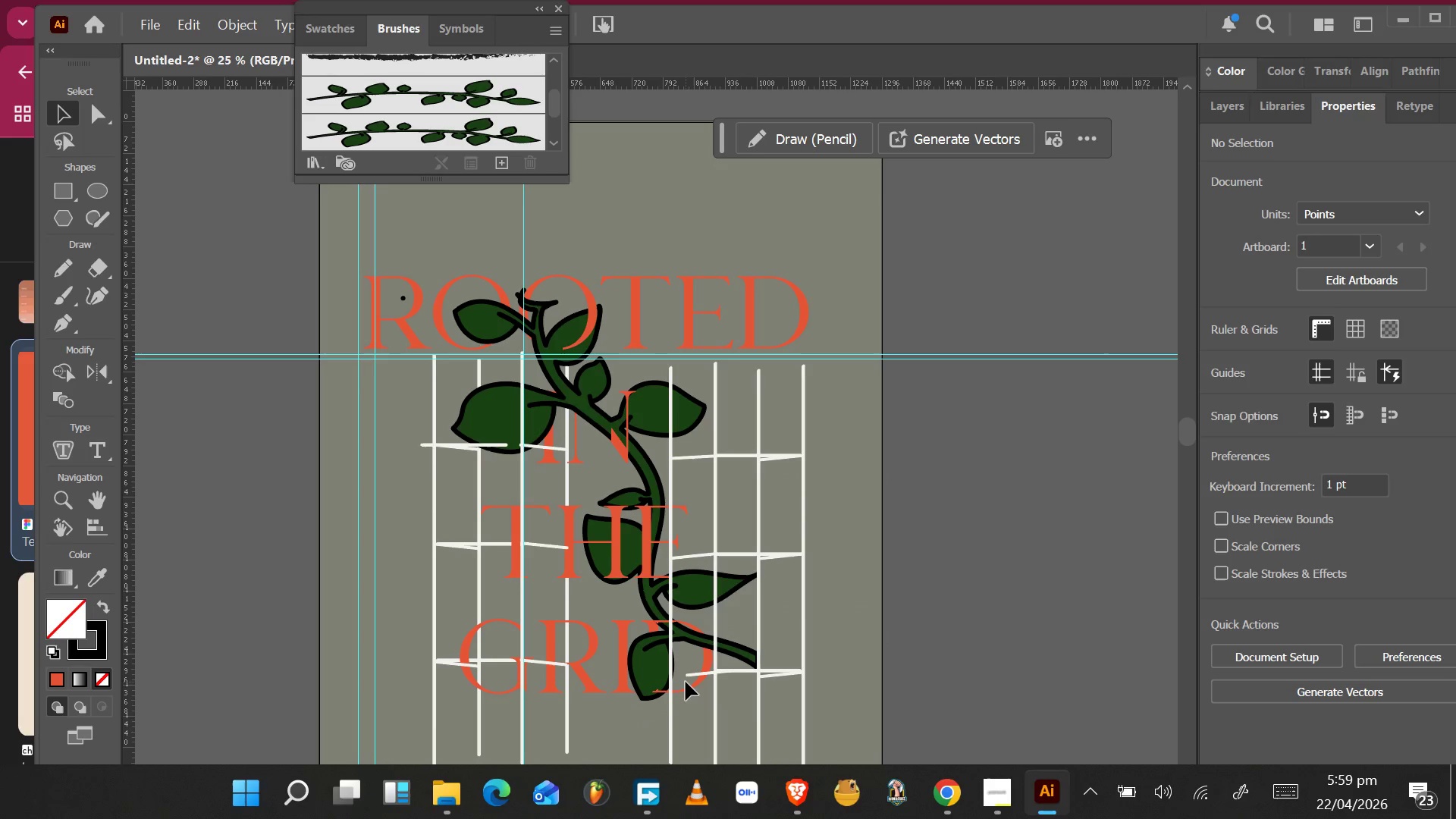 
hold_key(key=AltLeft, duration=0.77)
scroll: coordinate [686, 681], scroll_direction: up, amount: 4.0
 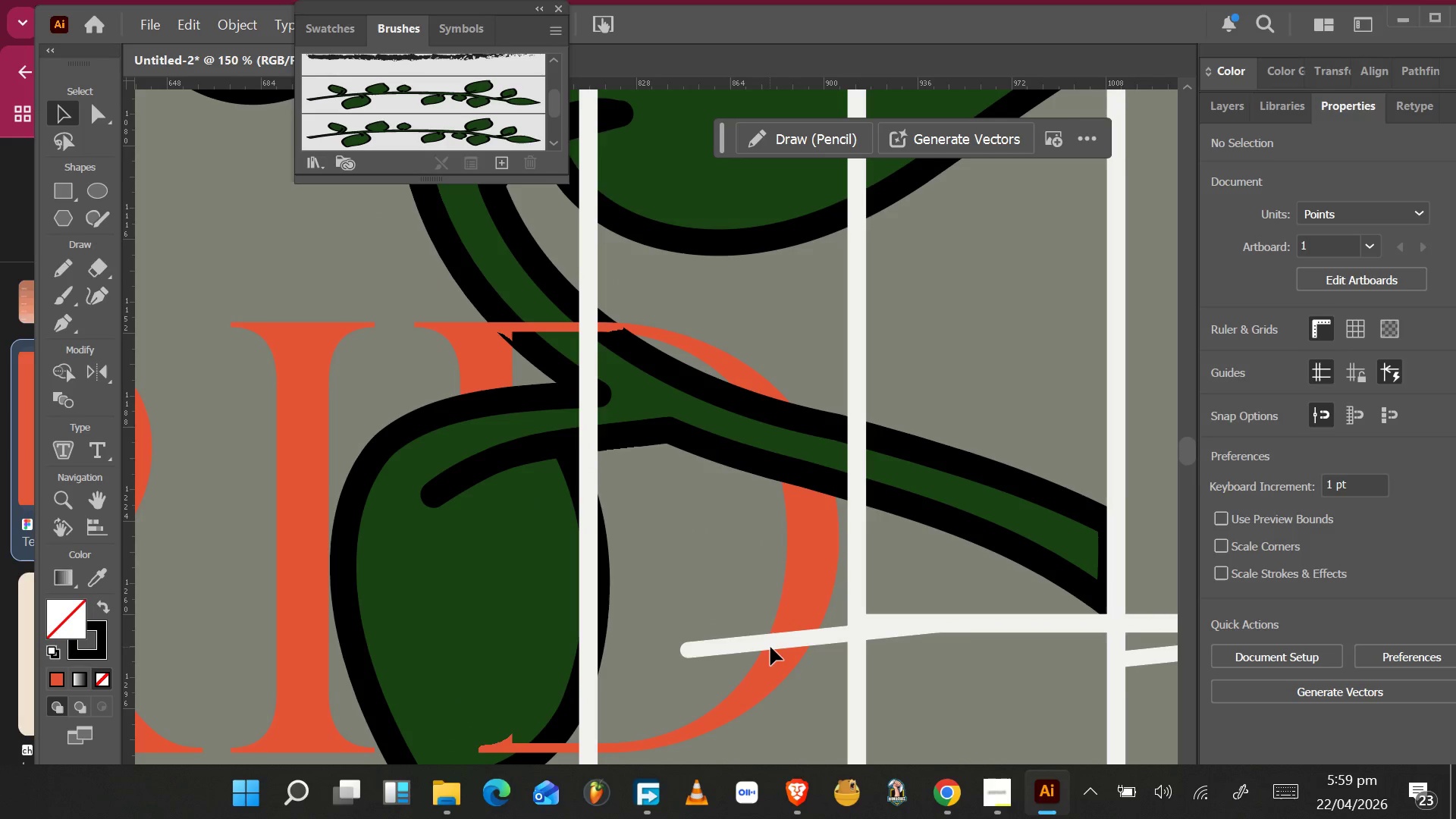 
left_click_drag(start_coordinate=[771, 644], to_coordinate=[710, 662])
 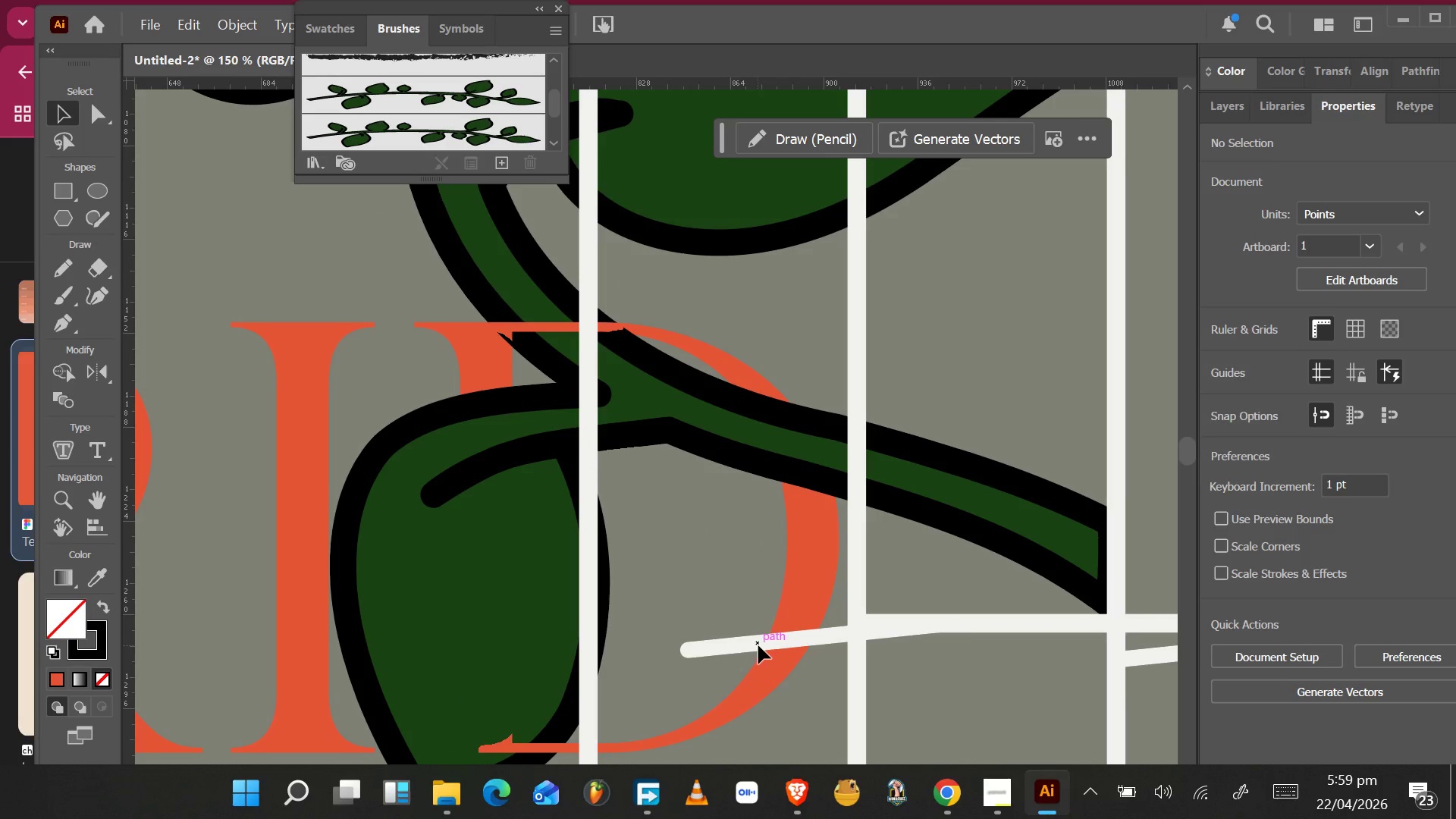 
left_click_drag(start_coordinate=[762, 645], to_coordinate=[704, 645])
 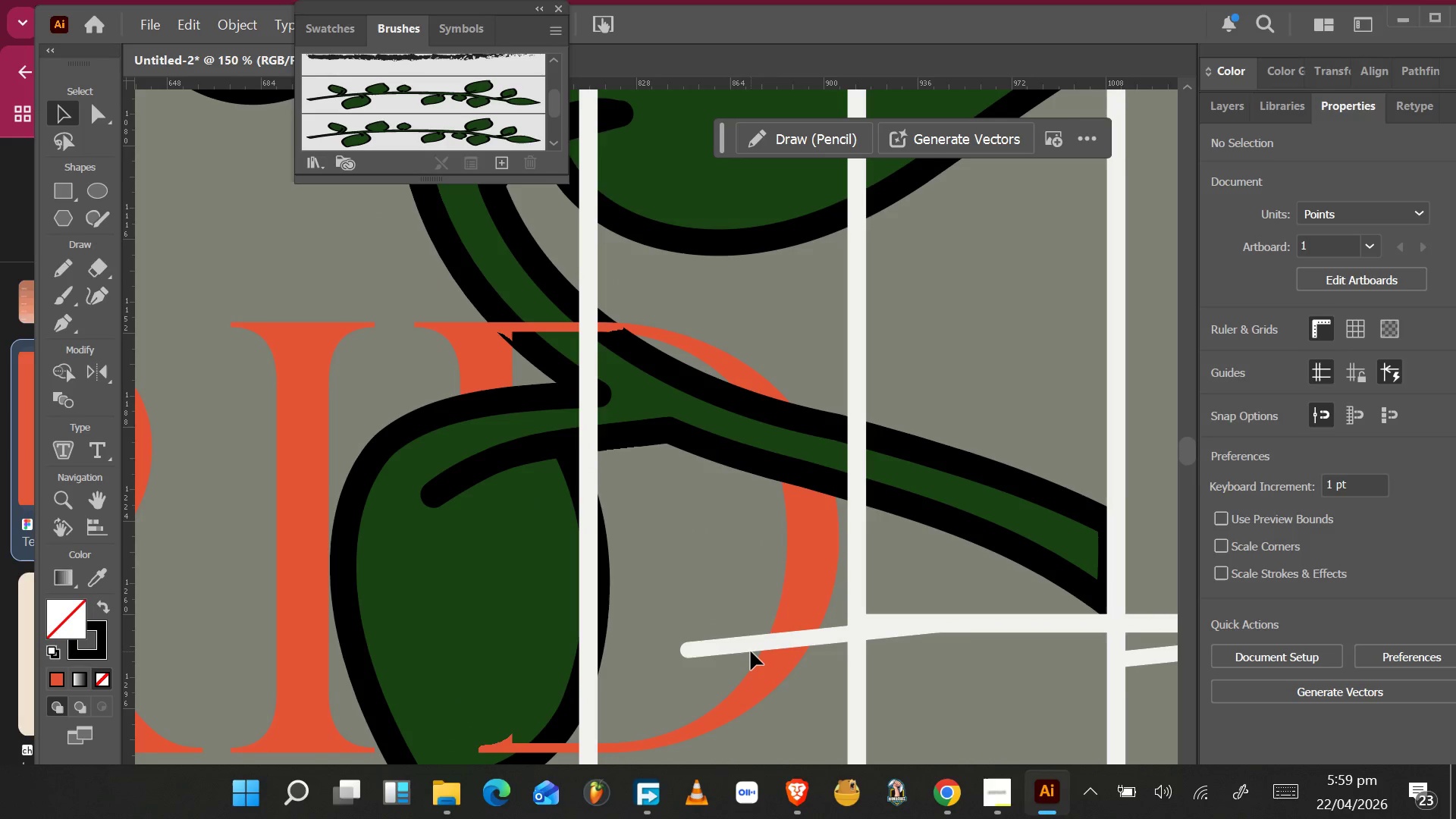 
double_click([751, 651])
 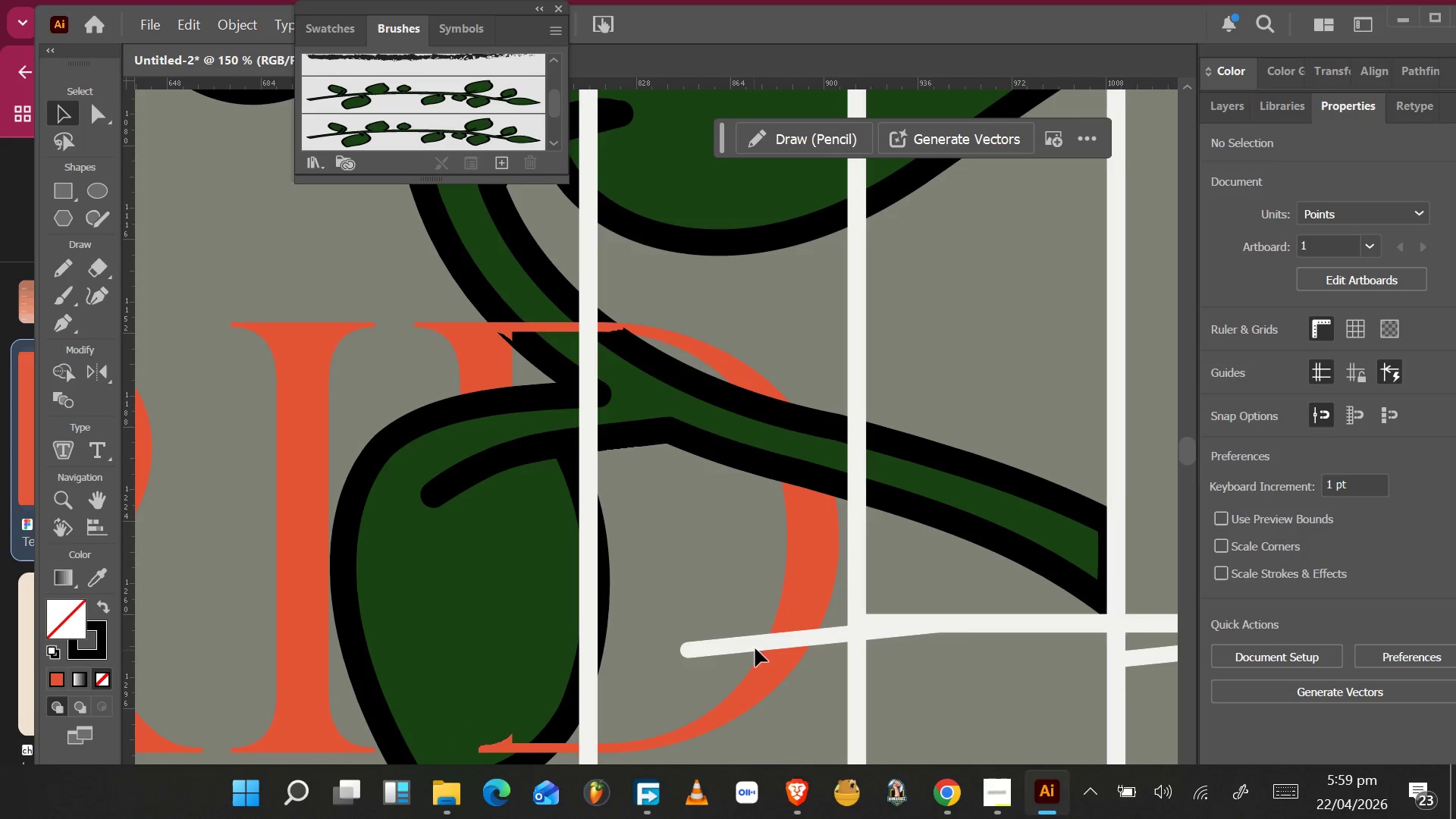 
left_click([760, 645])
 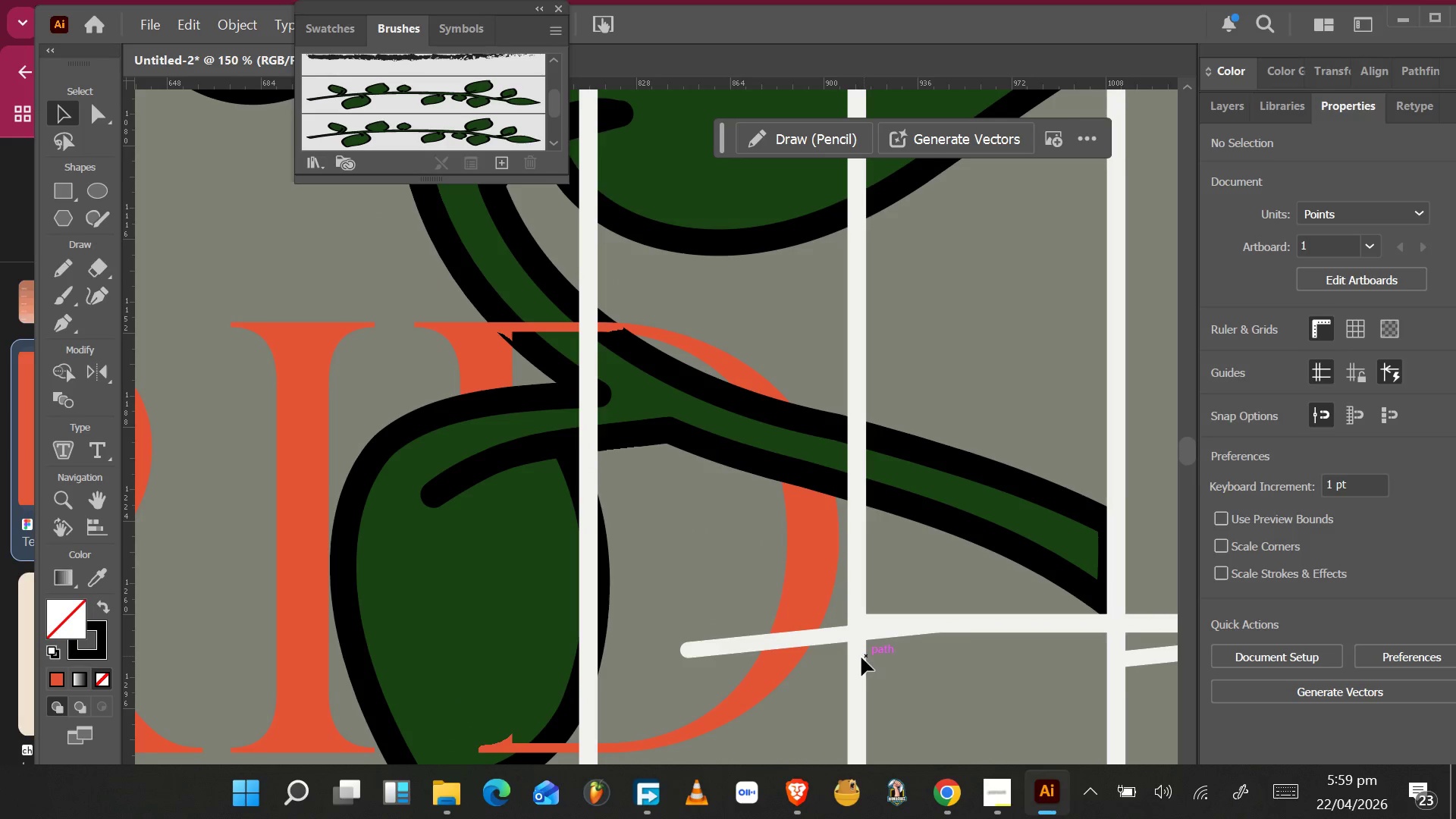 
hold_key(key=AltLeft, duration=0.47)
scroll: coordinate [854, 679], scroll_direction: down, amount: 12.0
 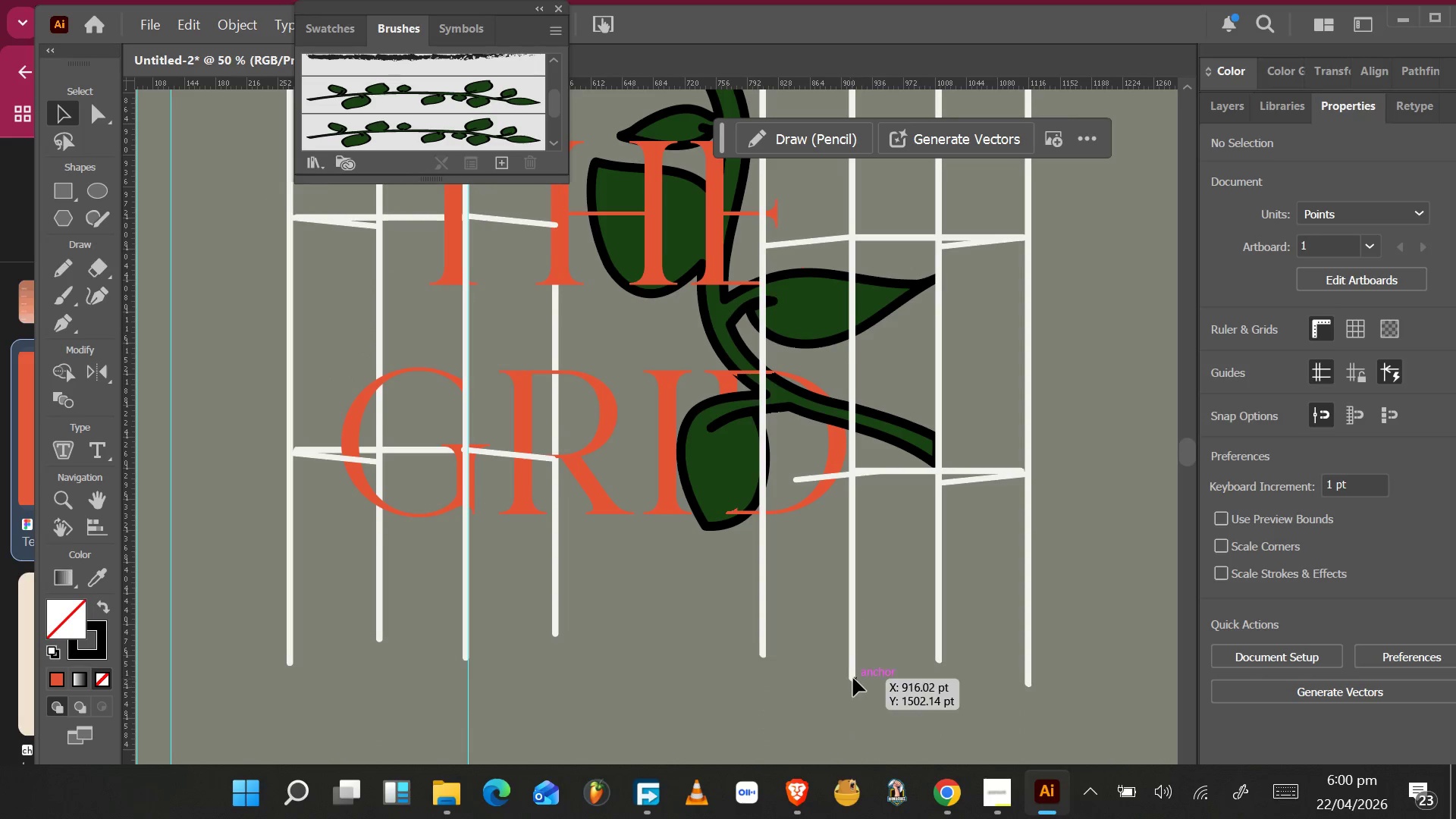 
left_click([855, 676])
 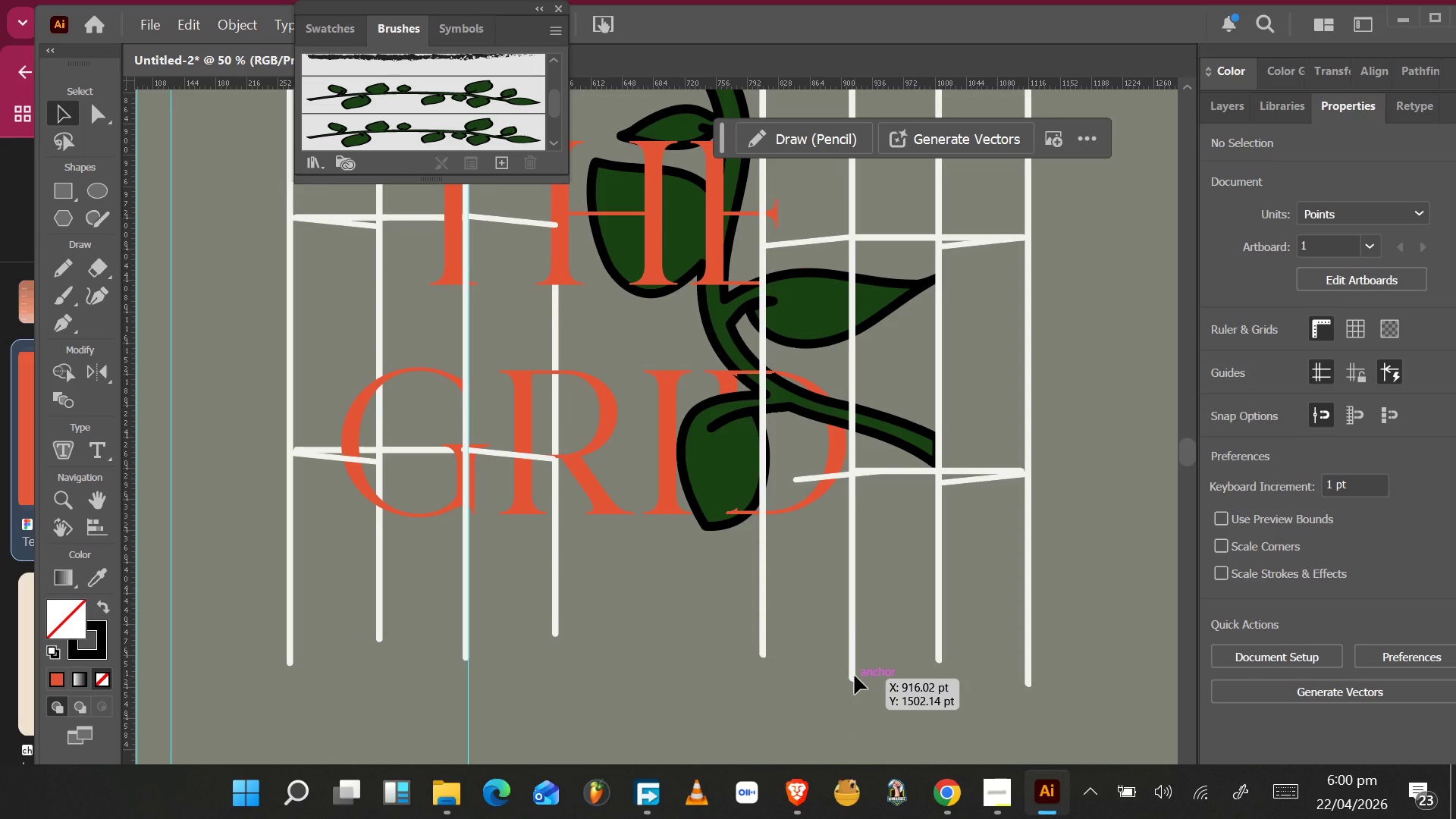 
double_click([855, 676])
 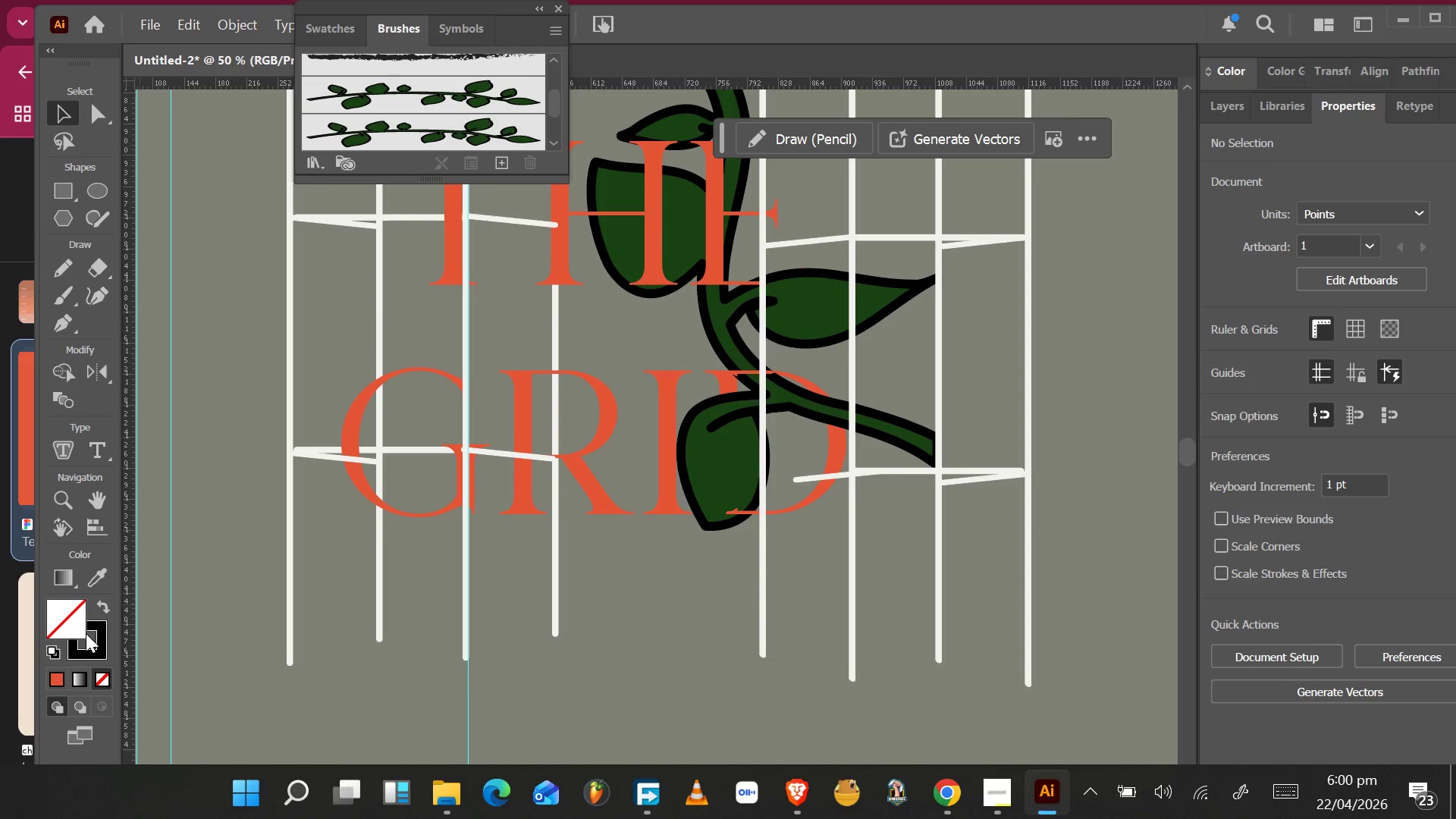 
left_click([101, 673])
 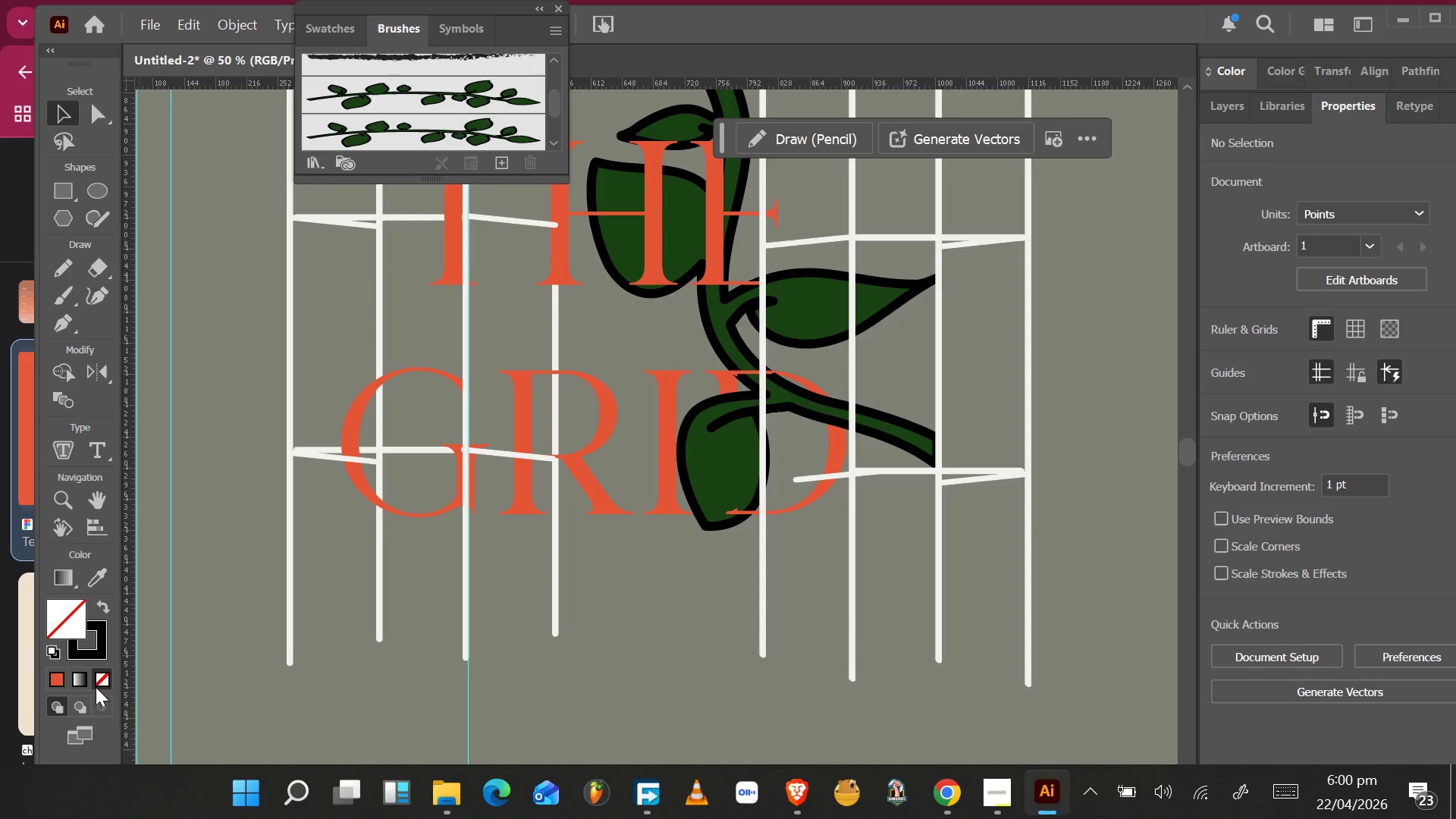 
left_click([100, 682])
 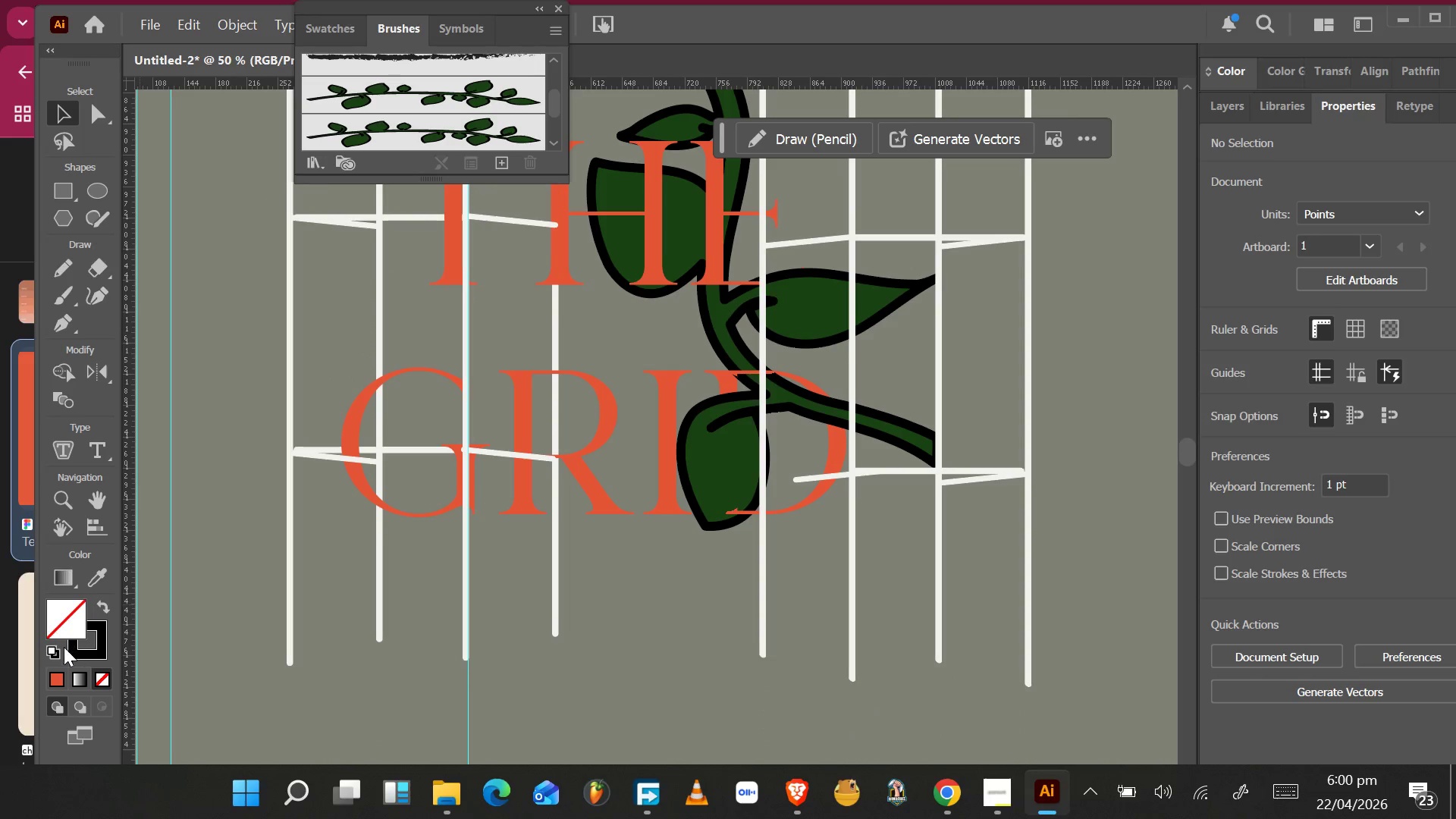 
left_click([57, 649])
 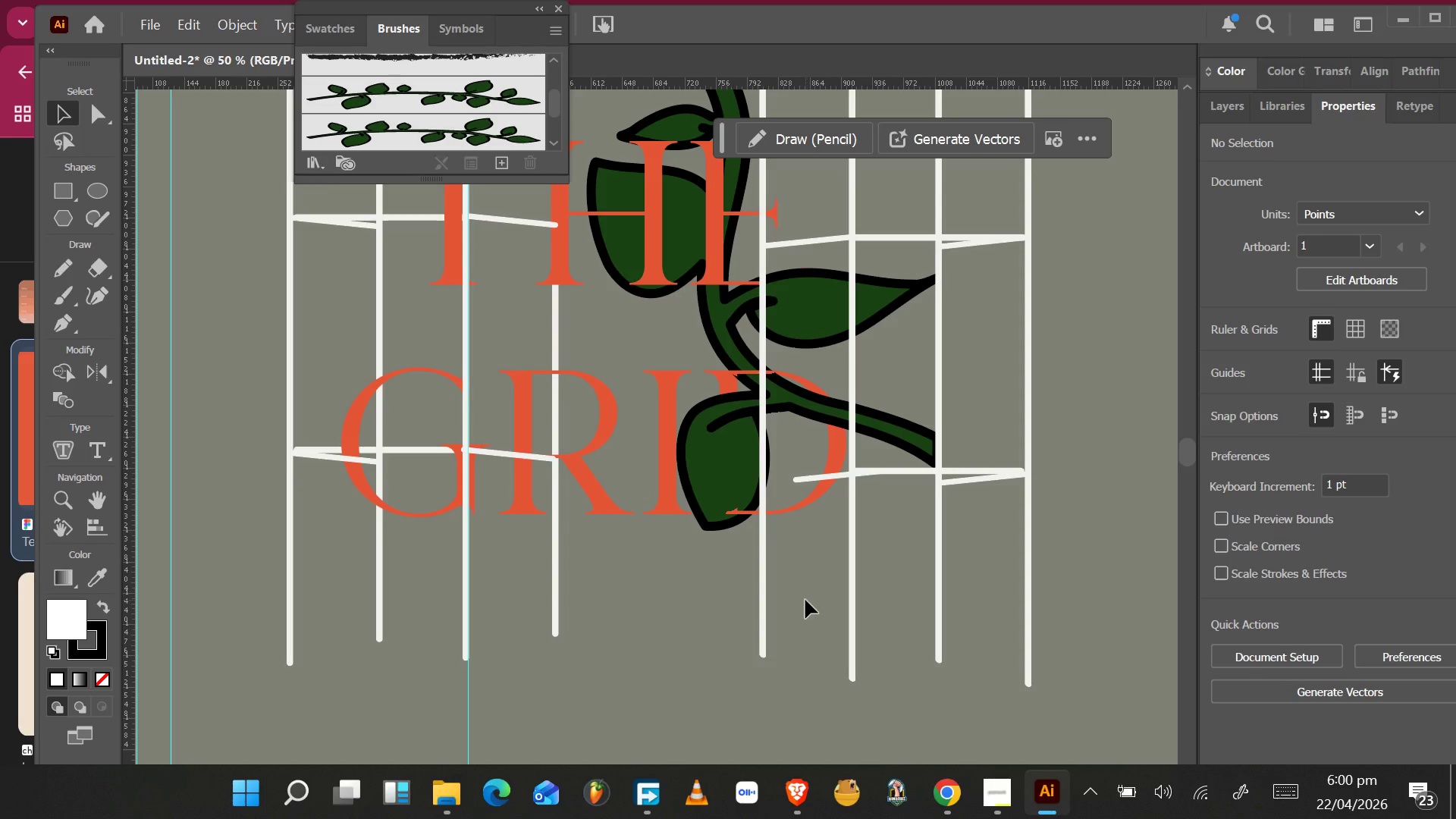 
left_click_drag(start_coordinate=[712, 657], to_coordinate=[1056, 464])
 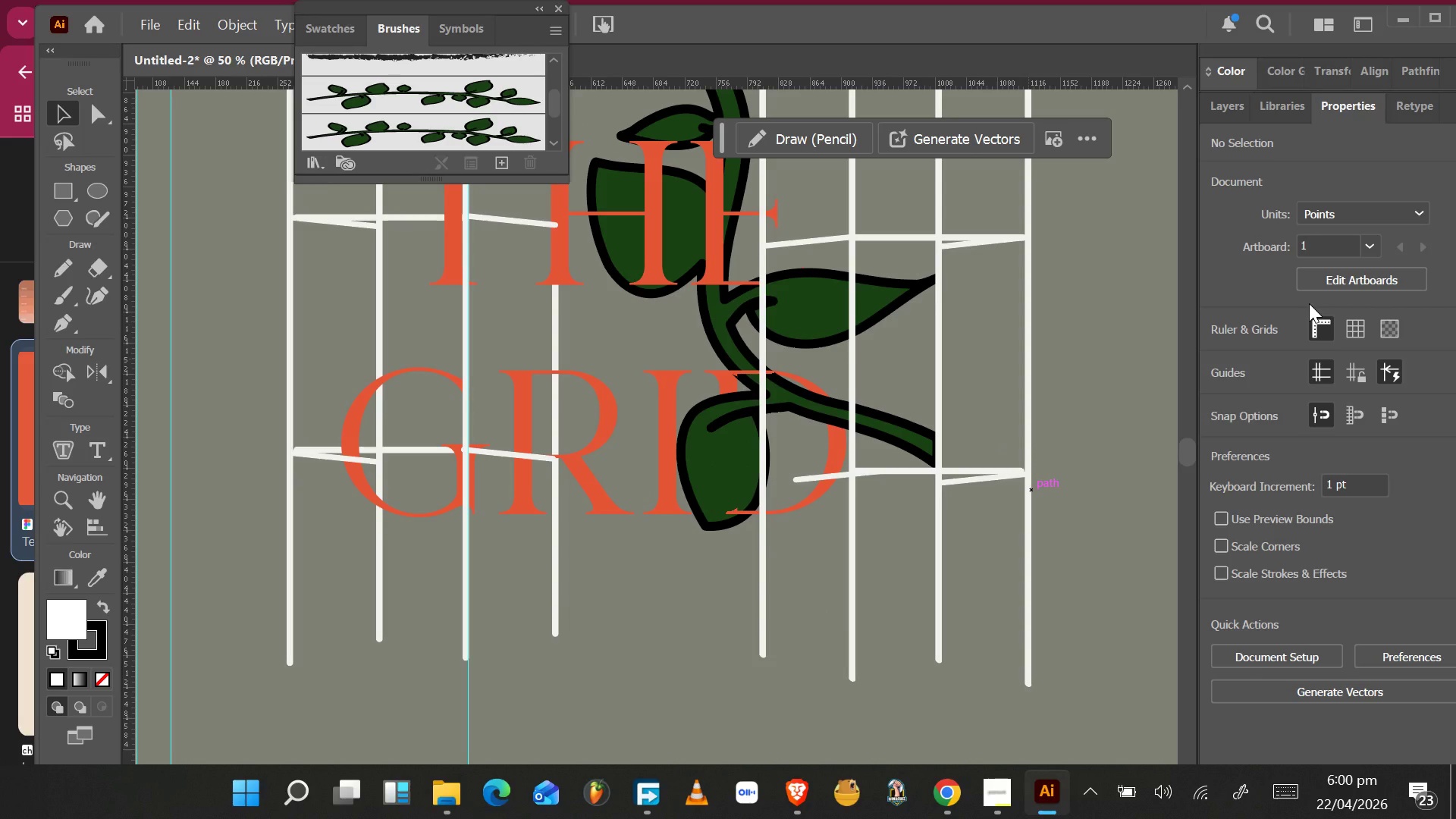 
wait(12.61)
 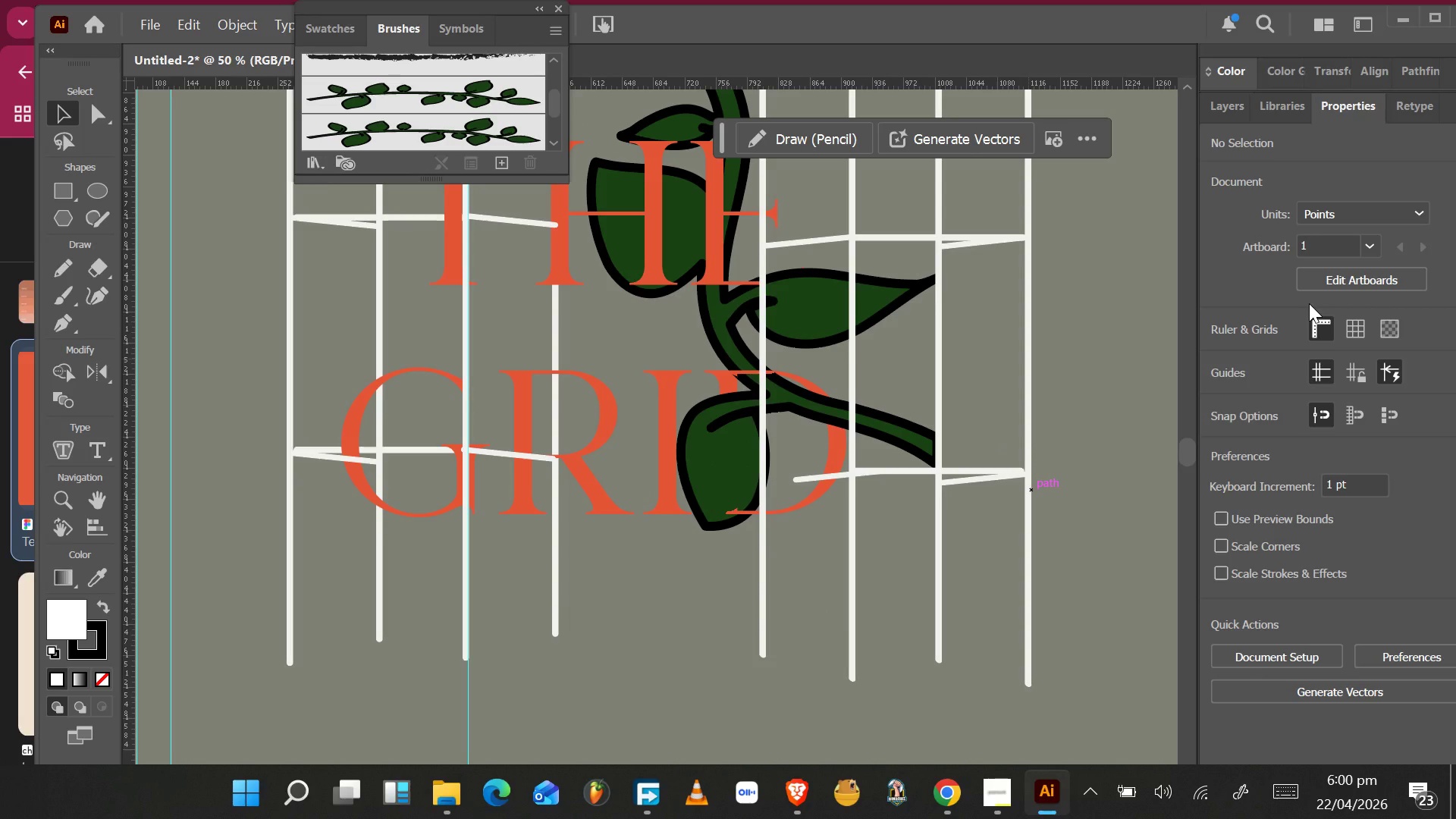 
left_click([1455, 287])
 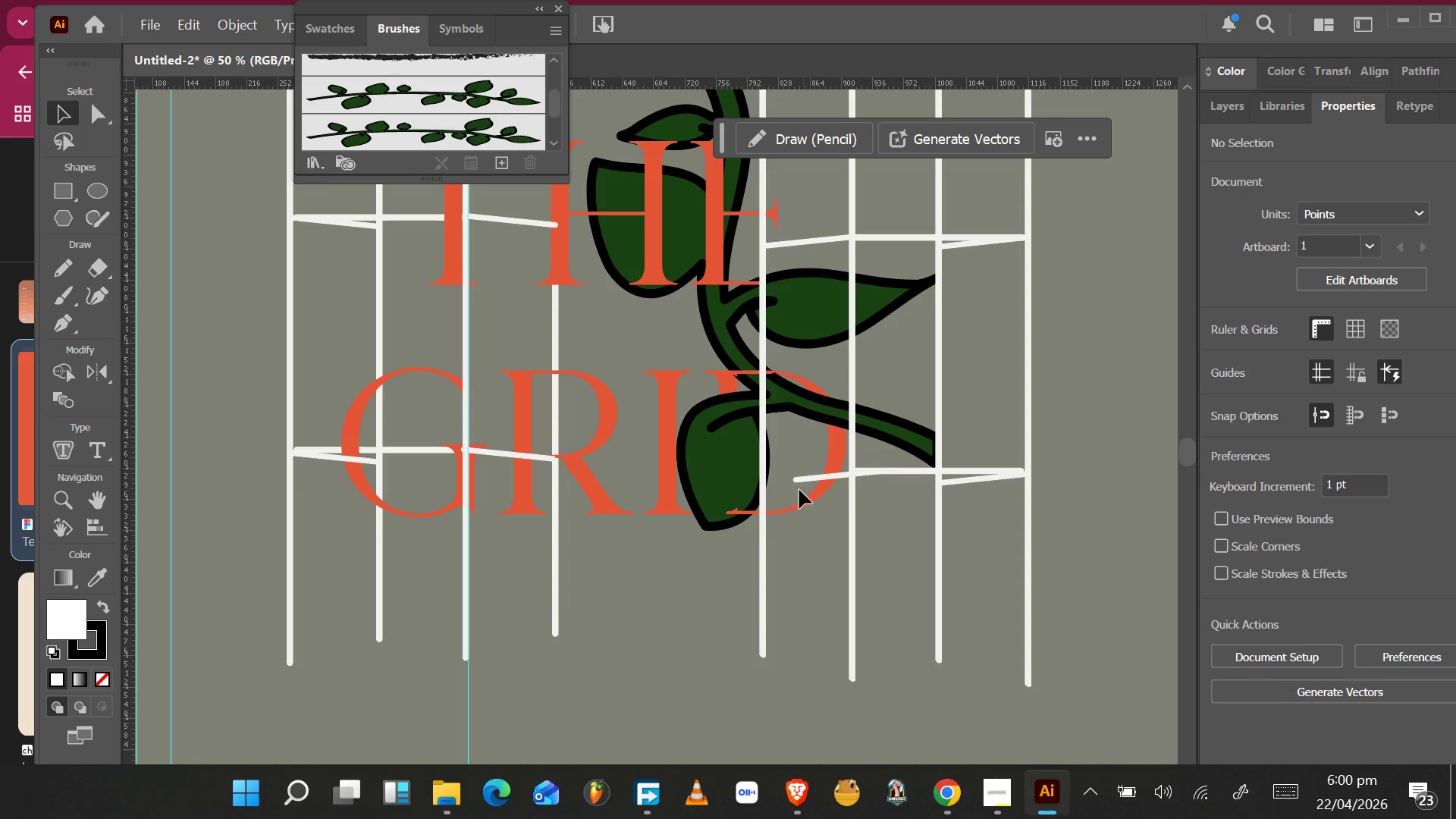 
left_click([811, 480])
 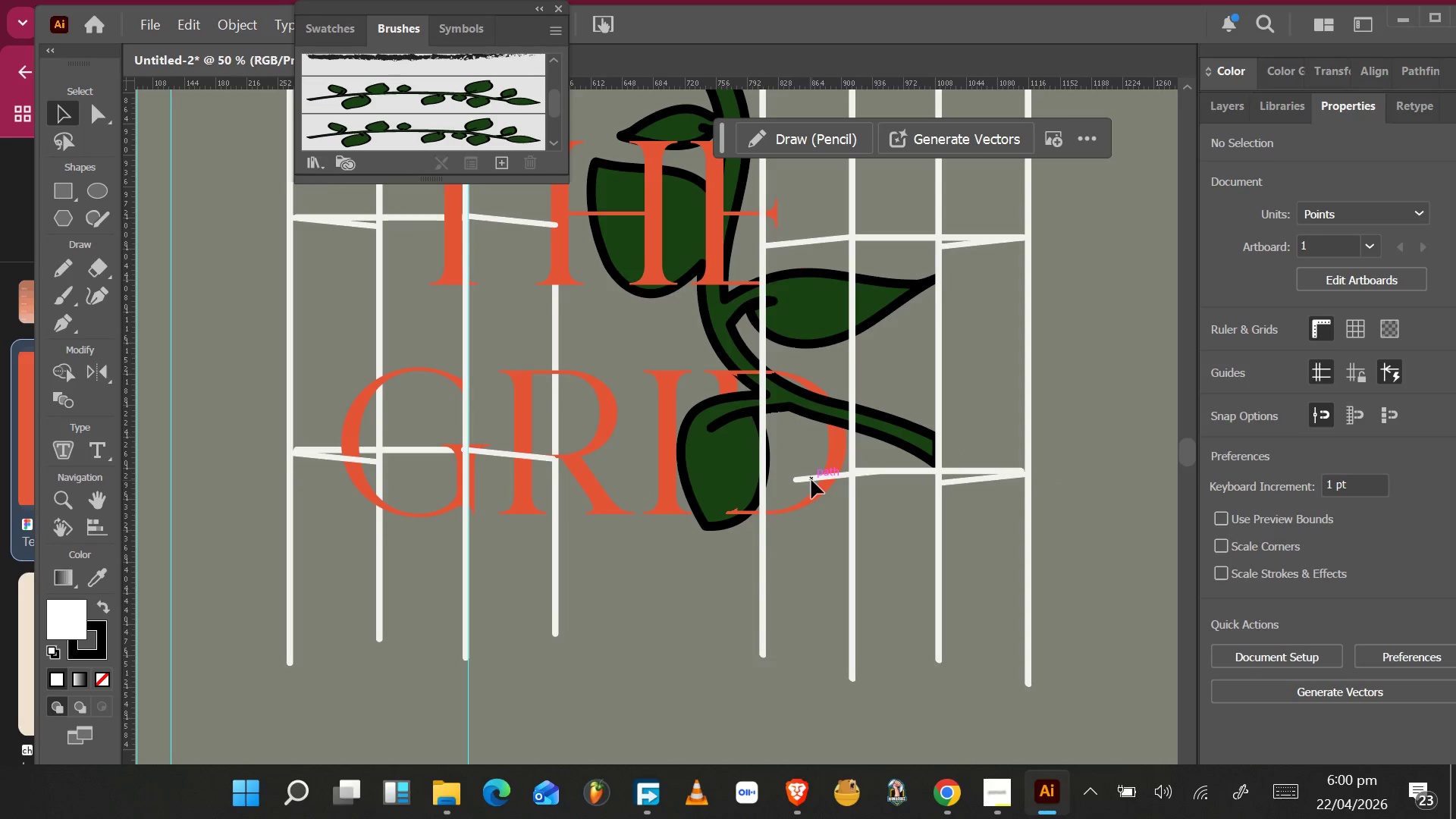 
left_click([812, 479])
 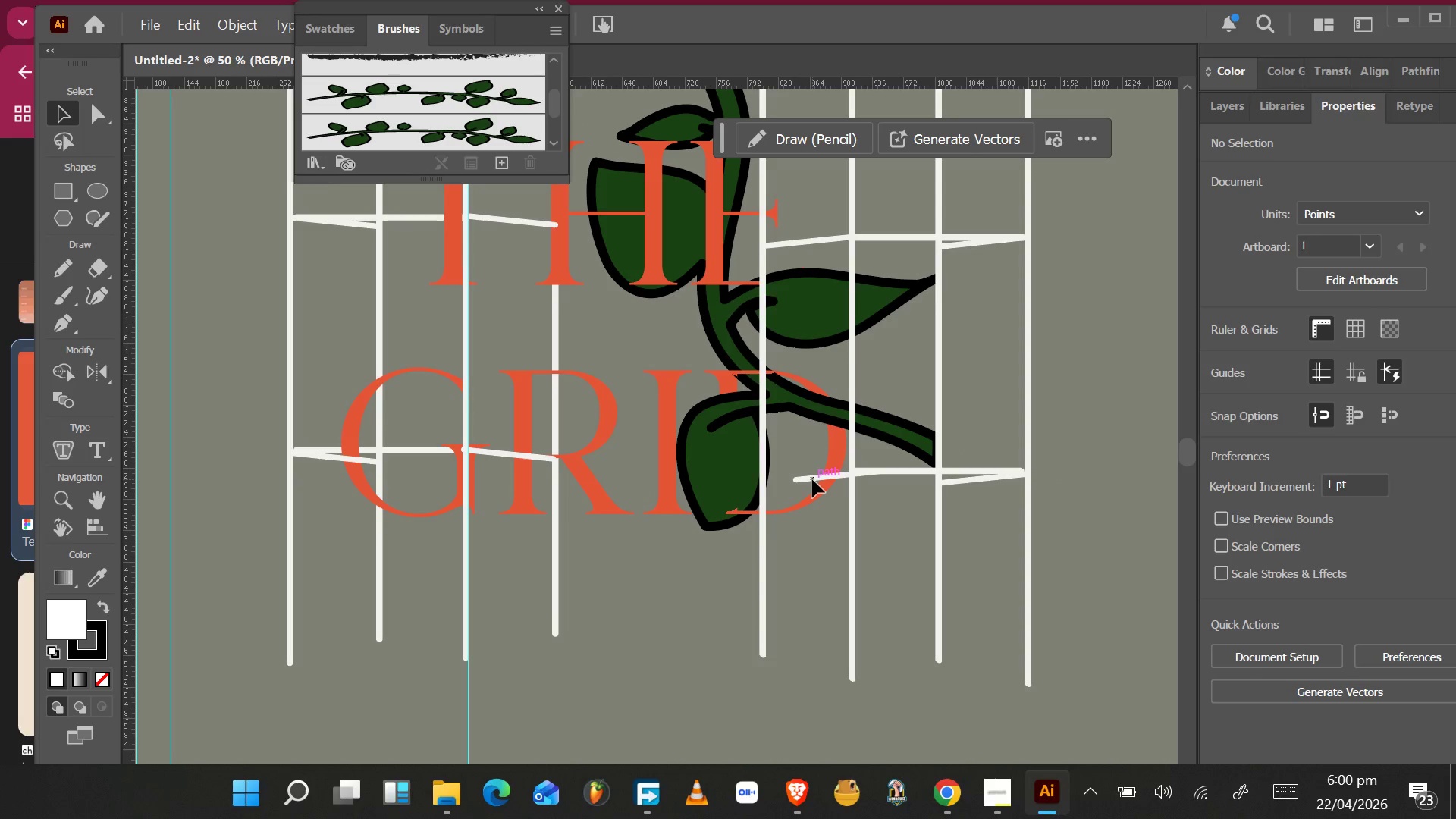 
hold_key(key=AltLeft, duration=0.48)
scroll: coordinate [812, 479], scroll_direction: up, amount: 4.0
 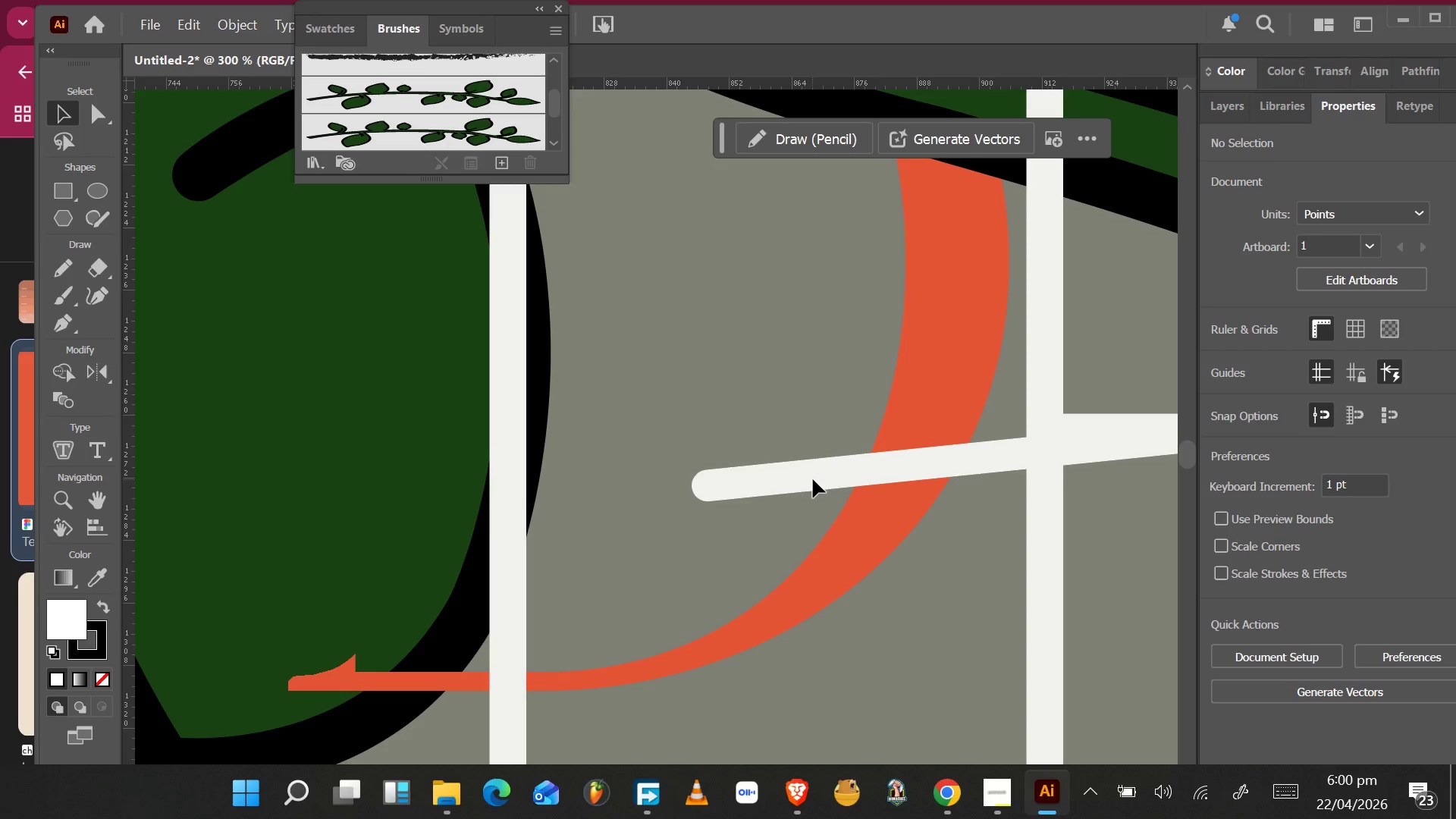 
left_click([815, 479])
 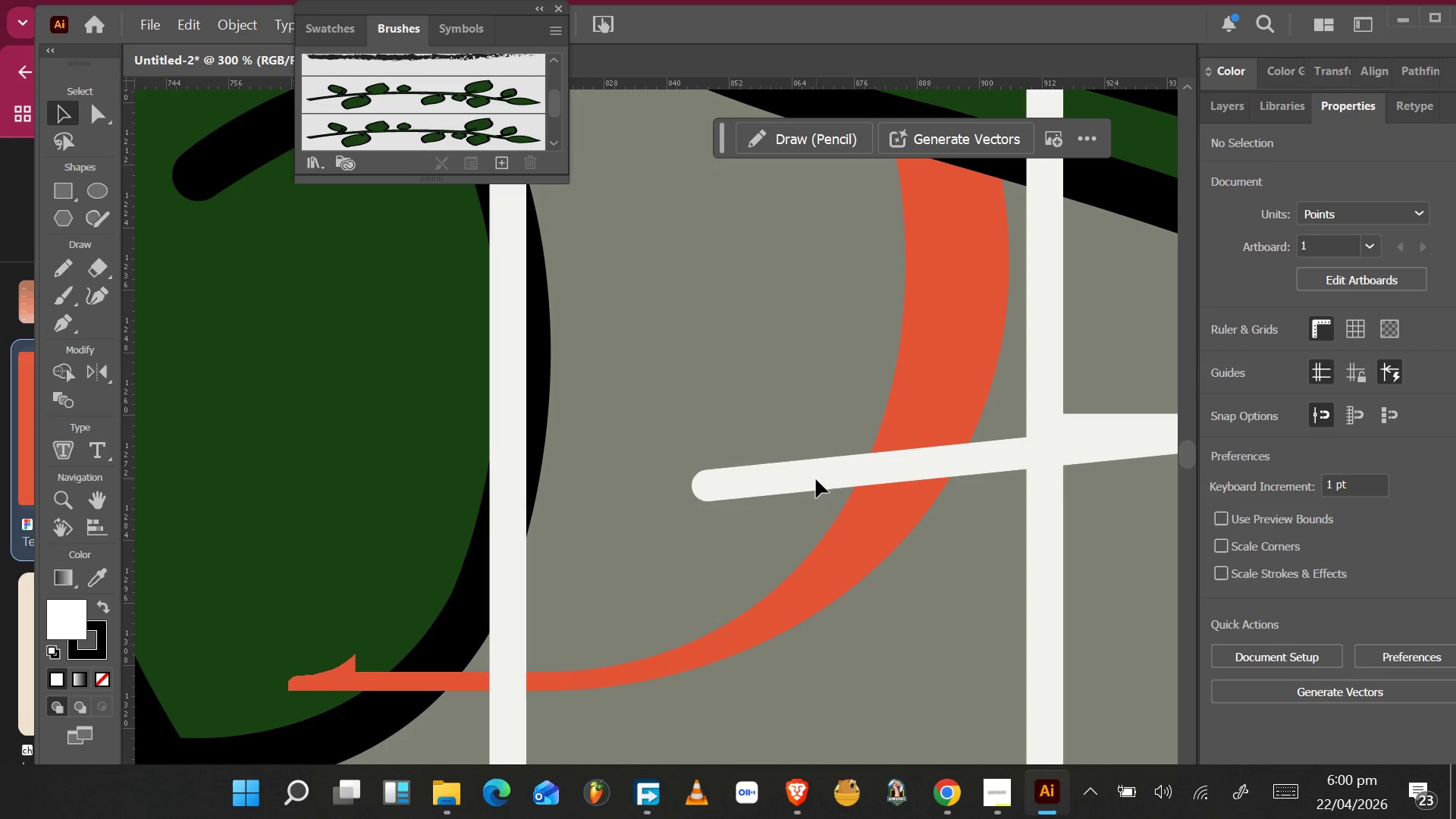 
left_click_drag(start_coordinate=[817, 478], to_coordinate=[697, 529])
 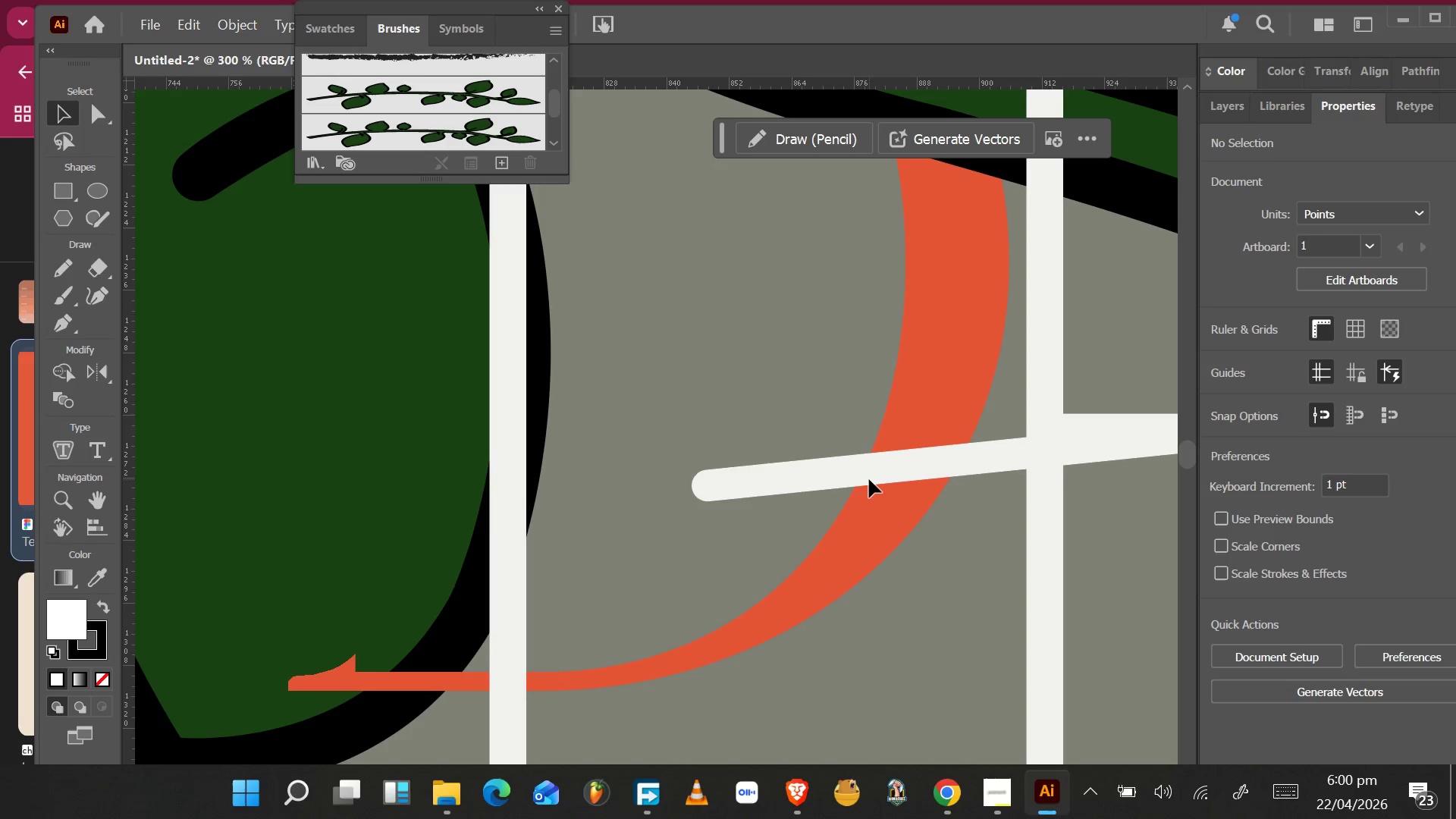 
double_click([870, 479])
 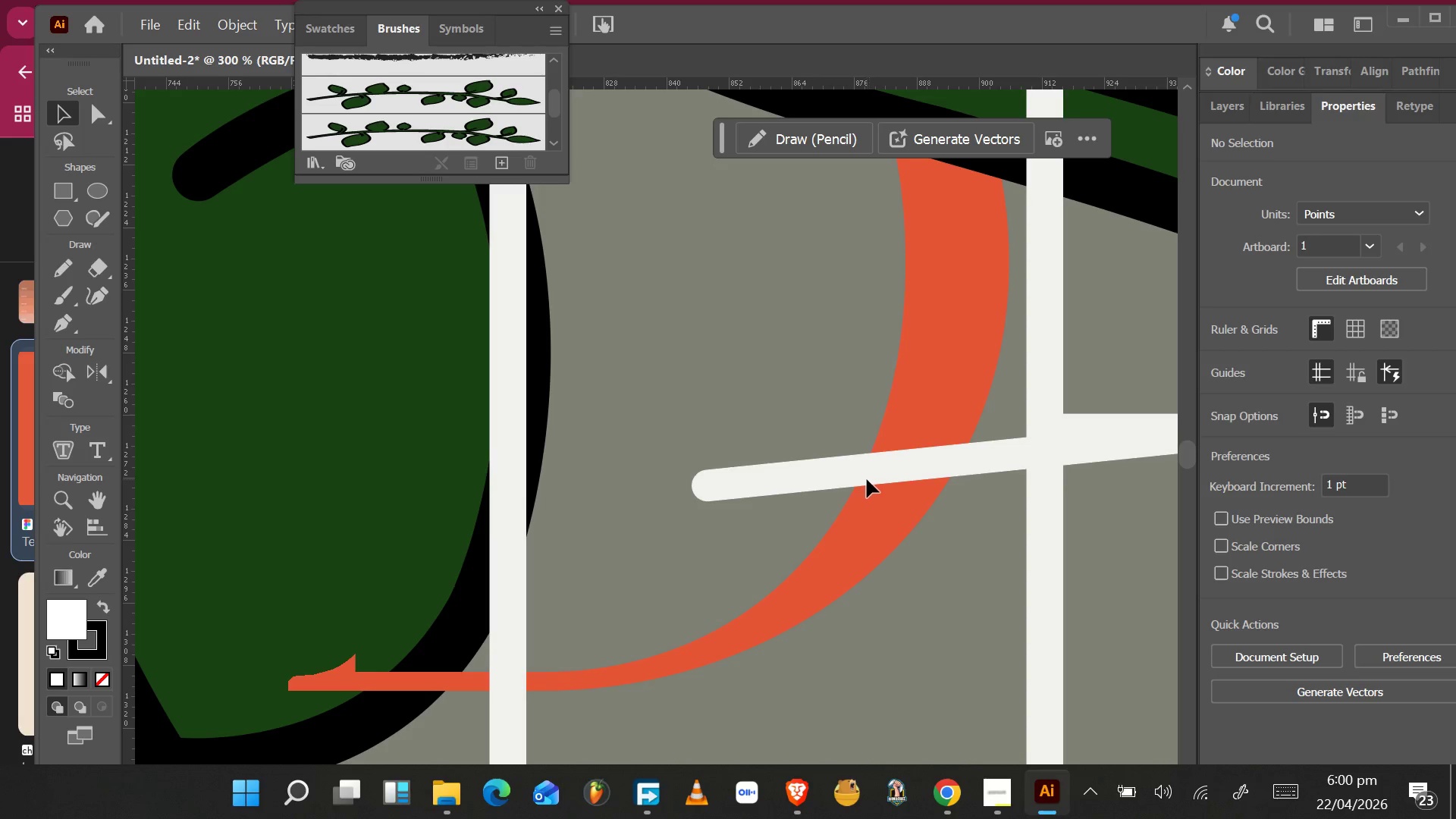 
hold_key(key=AltLeft, duration=0.48)
scroll: coordinate [867, 482], scroll_direction: down, amount: 10.0
 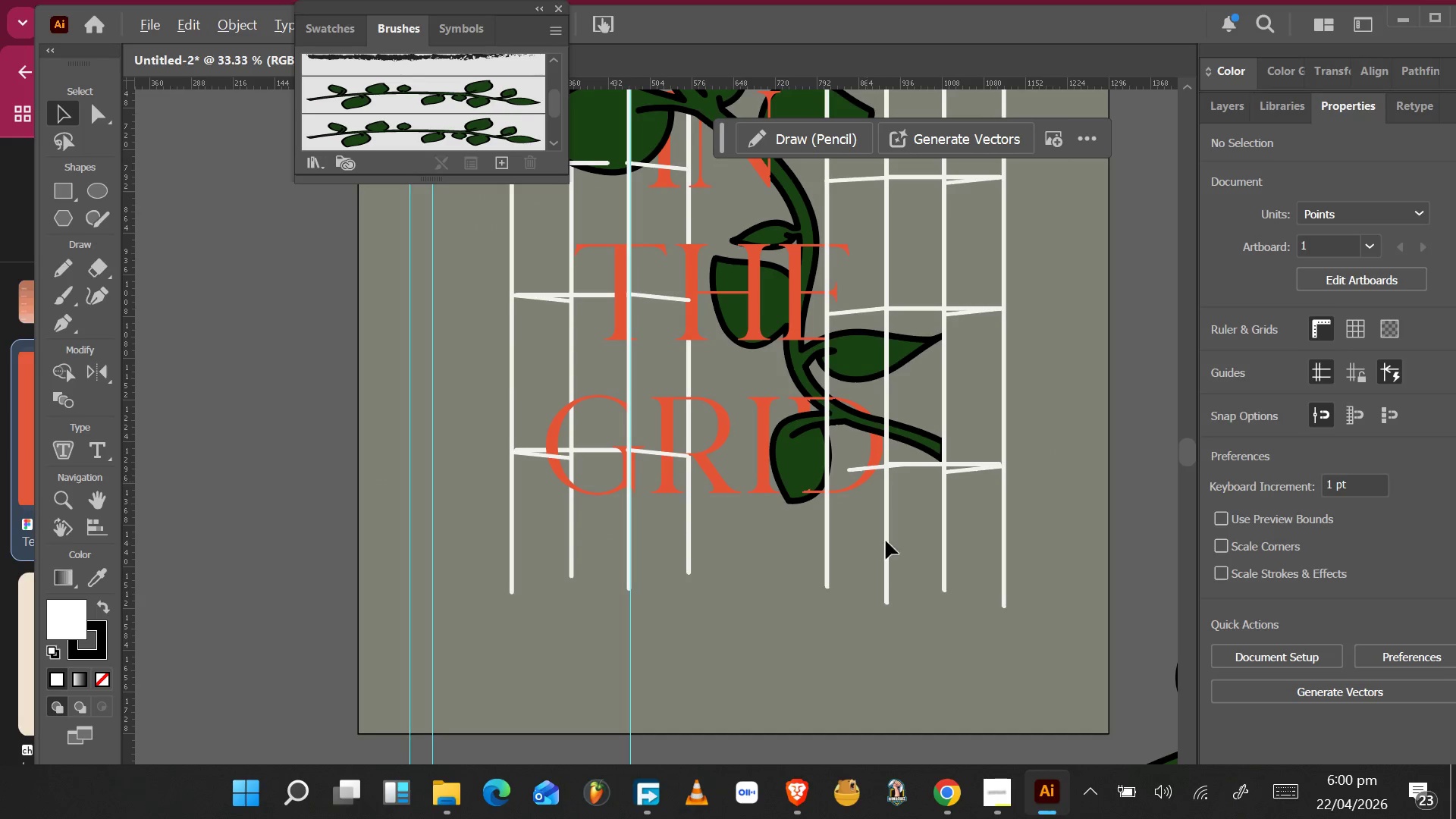 
left_click_drag(start_coordinate=[828, 594], to_coordinate=[1021, 485])
 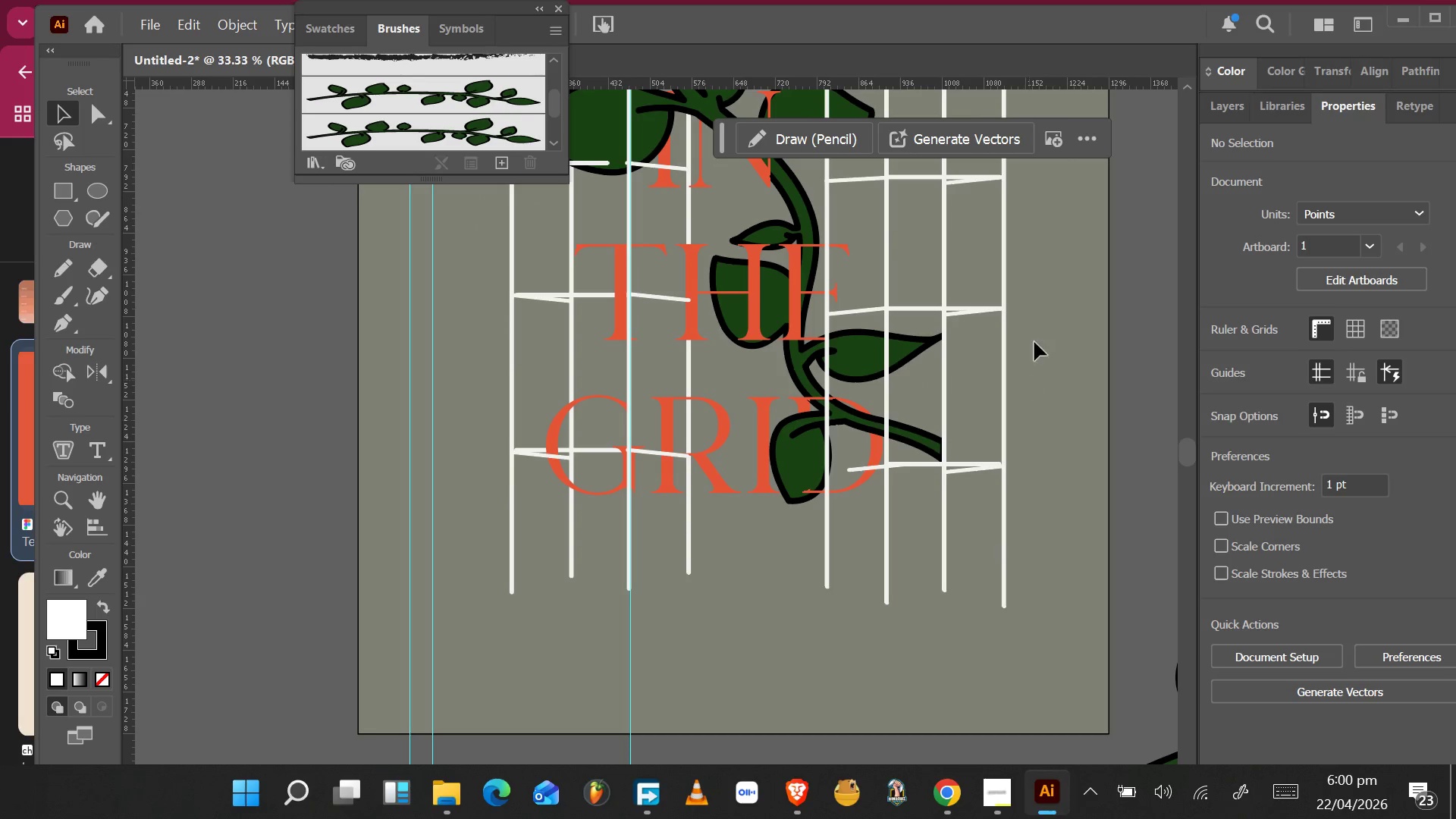 
left_click_drag(start_coordinate=[1067, 218], to_coordinate=[798, 509])
 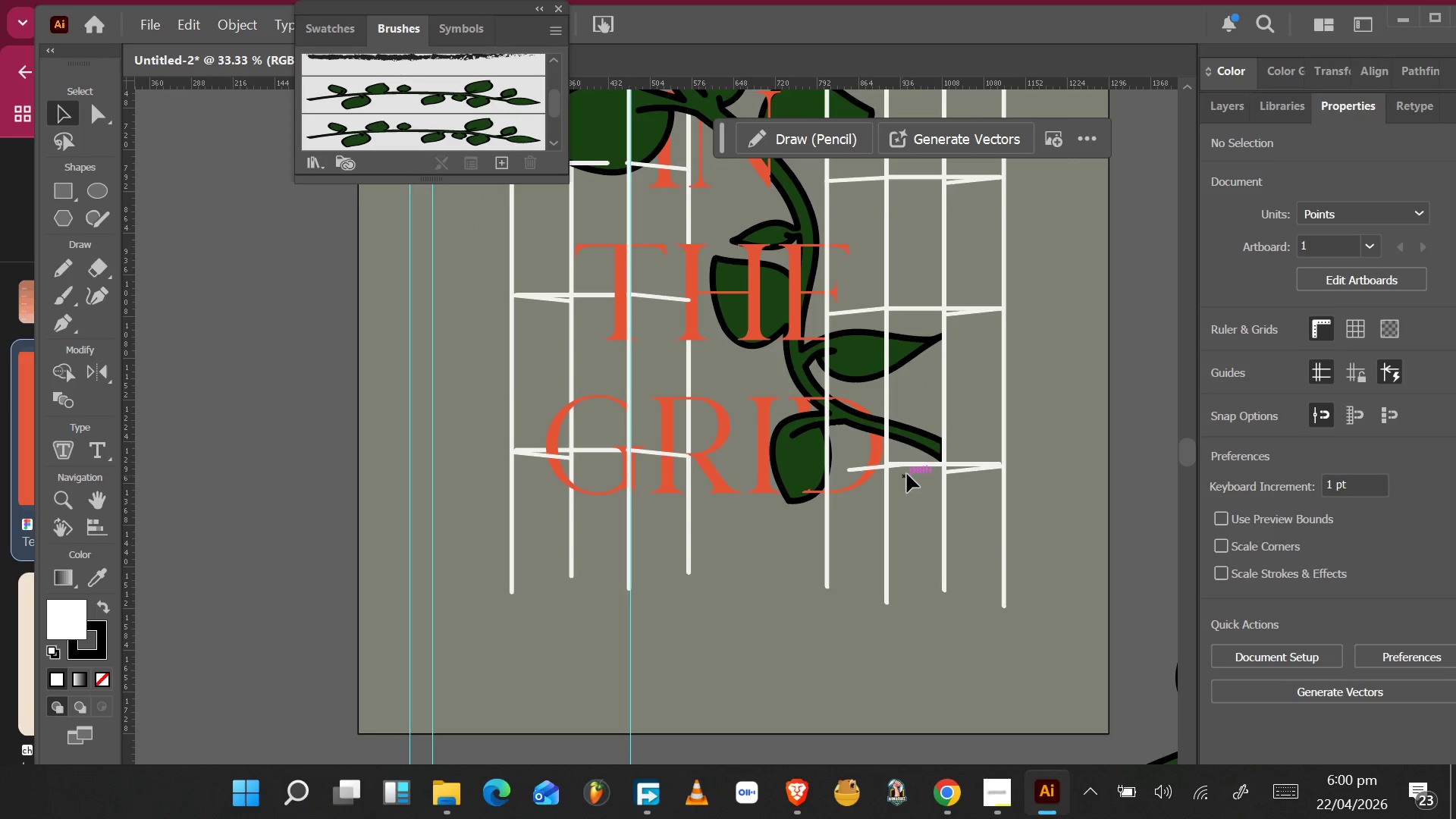 
left_click([915, 466])
 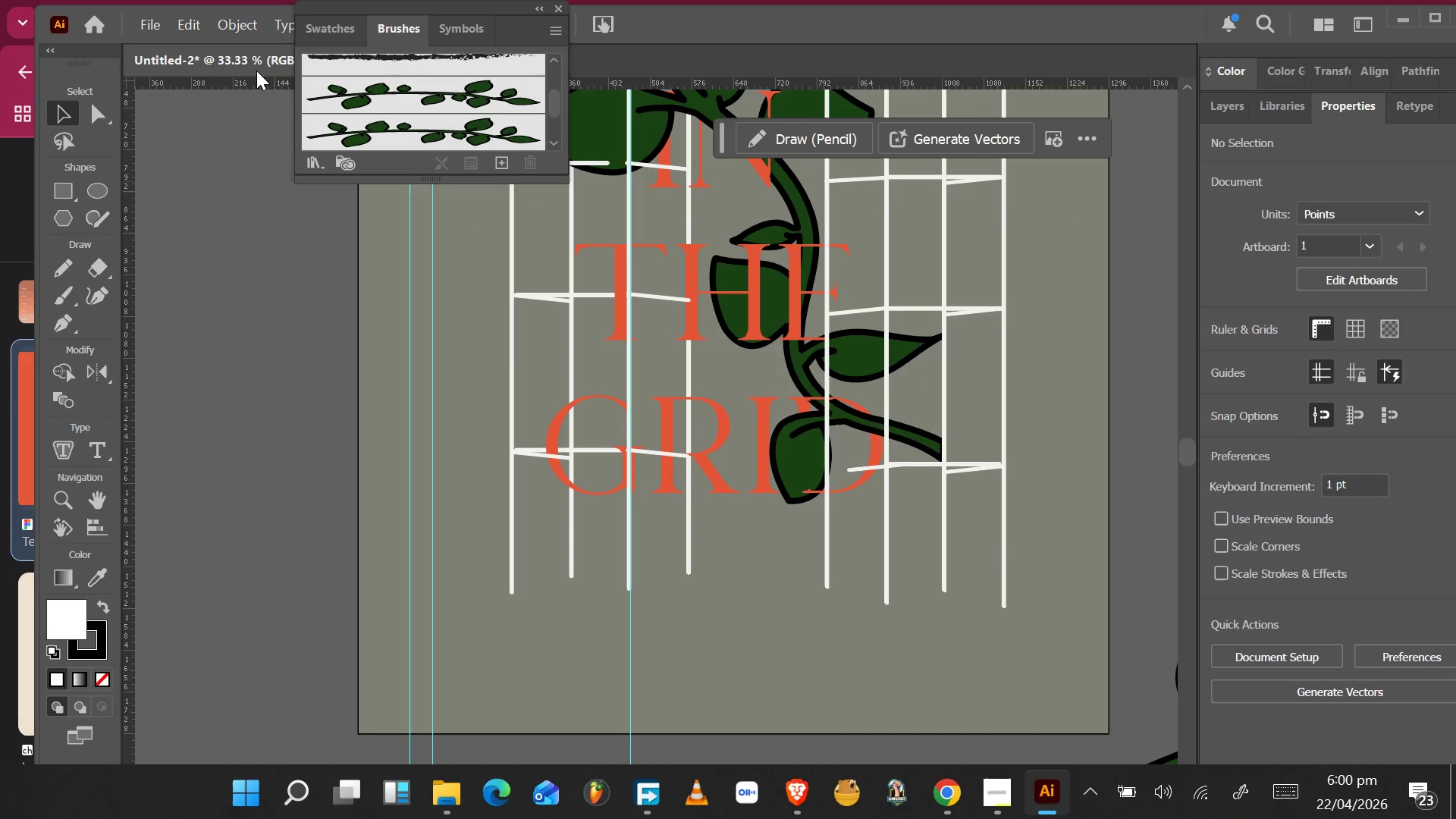 
left_click([224, 26])
 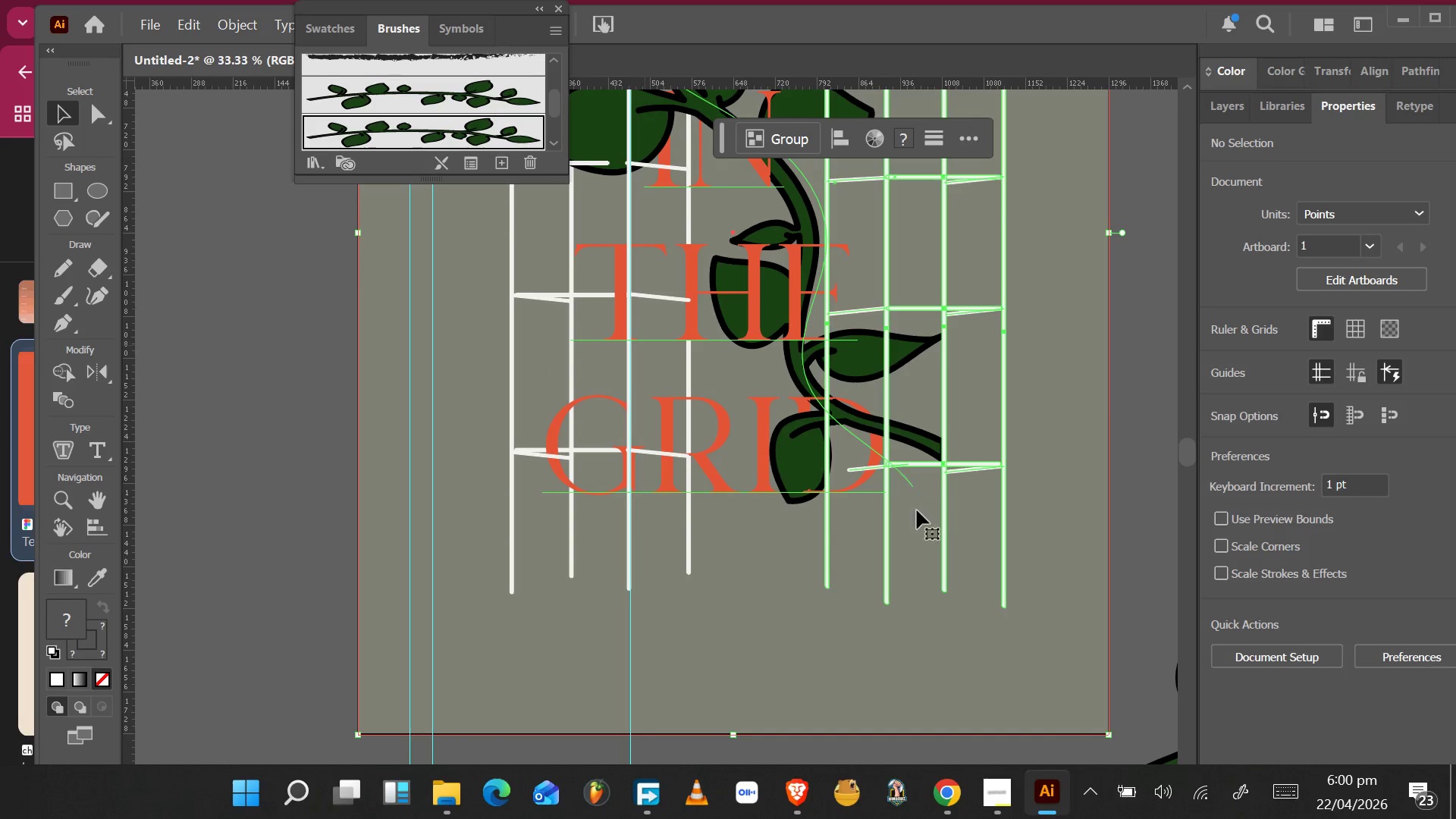 
left_click([829, 526])
 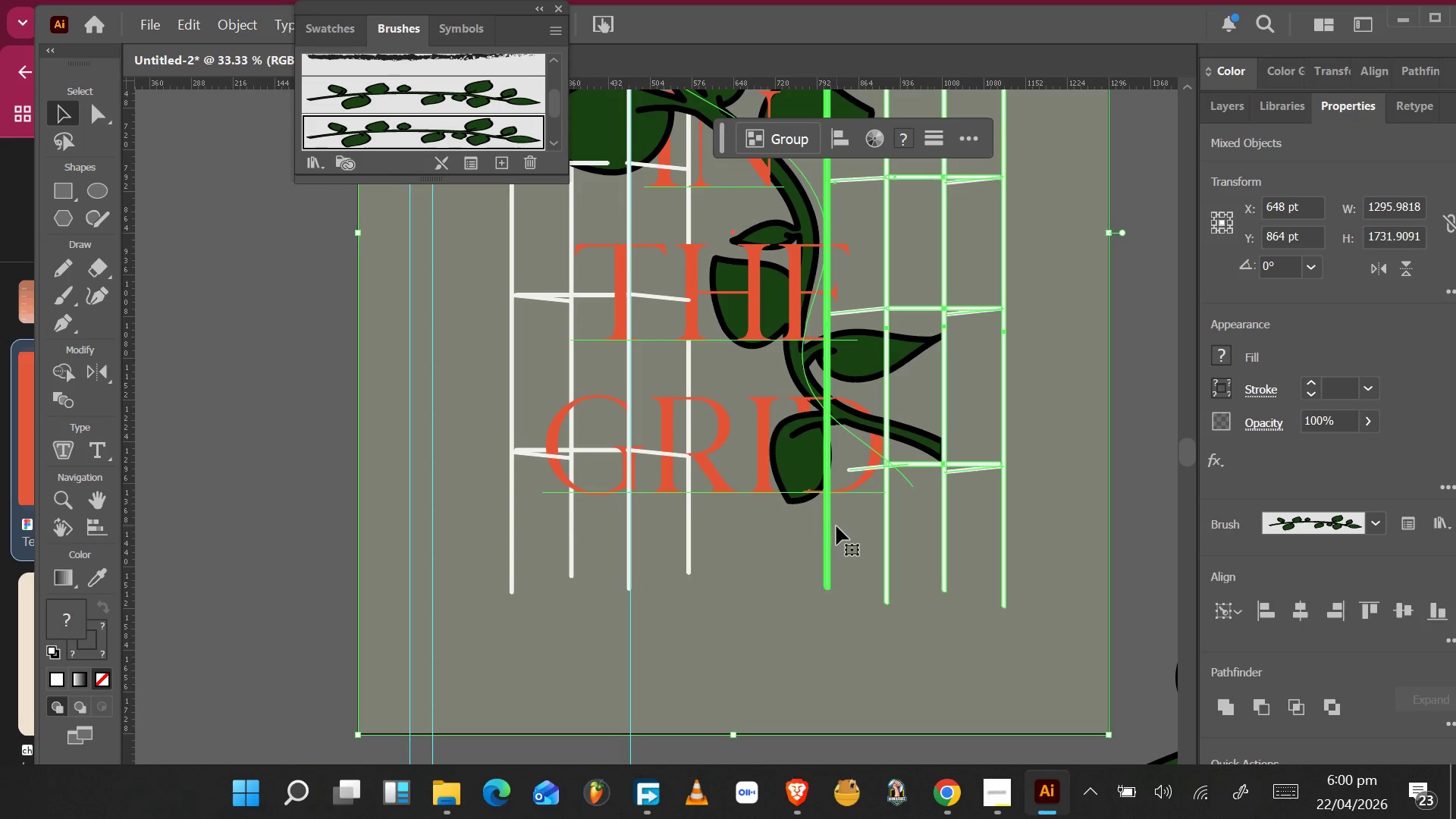 
hold_key(key=ShiftLeft, duration=1.5)
left_click([890, 534])
 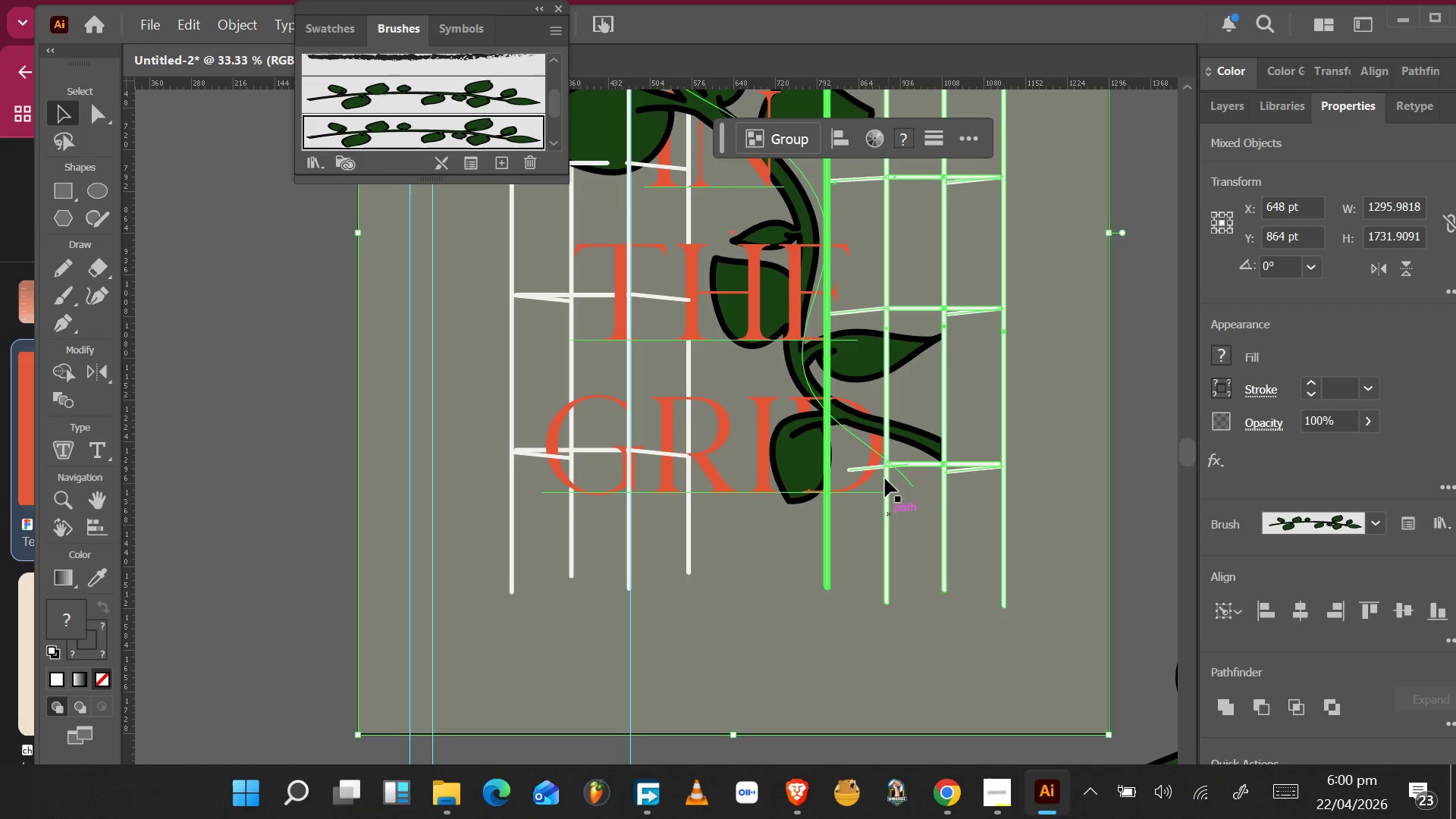 
hold_key(key=ShiftLeft, duration=1.53)
left_click([870, 470])
 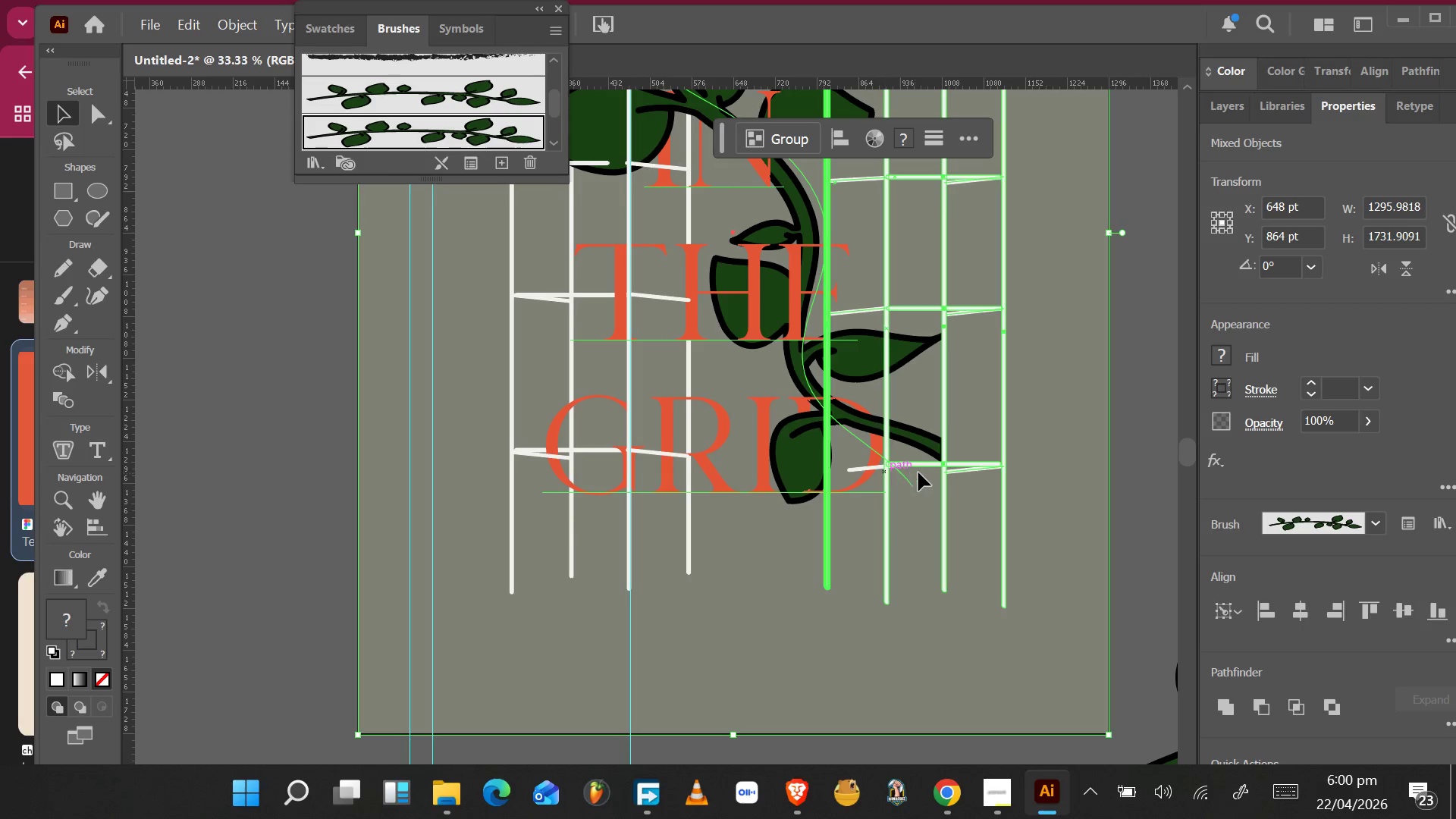 
left_click([924, 469])
 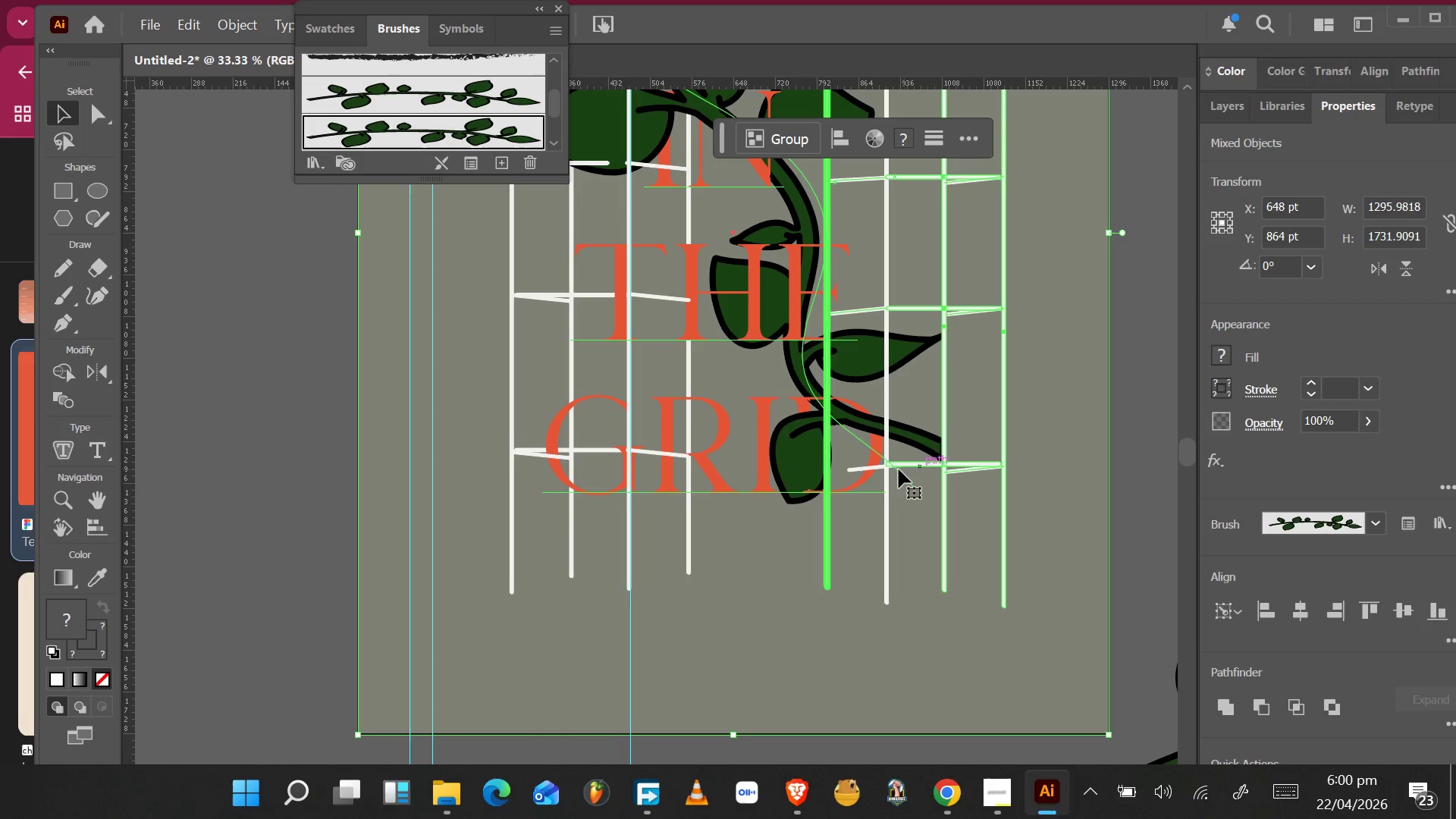 
hold_key(key=AltLeft, duration=0.75)
scroll: coordinate [863, 462], scroll_direction: up, amount: 2.0
 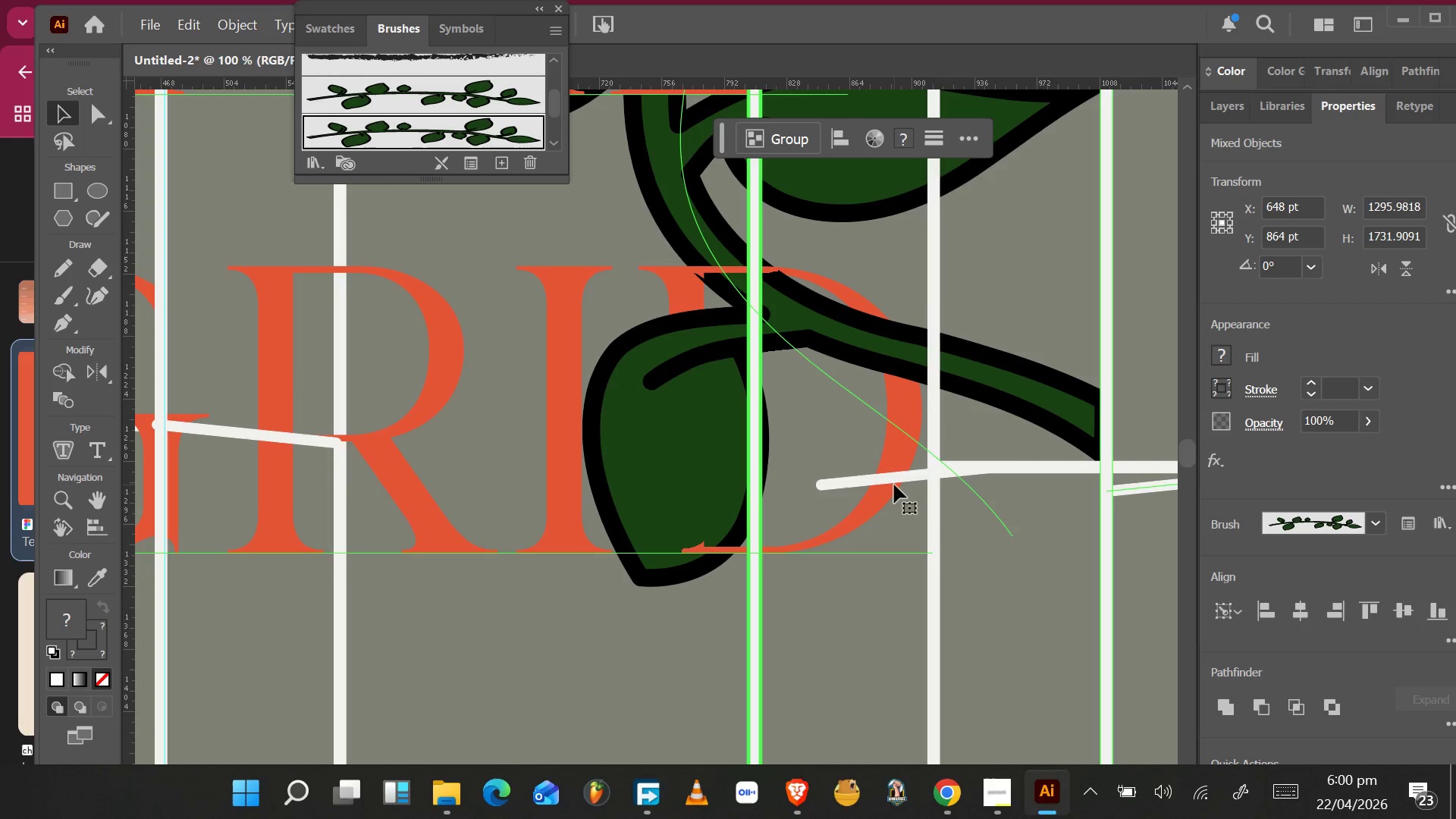 
left_click([896, 475])
 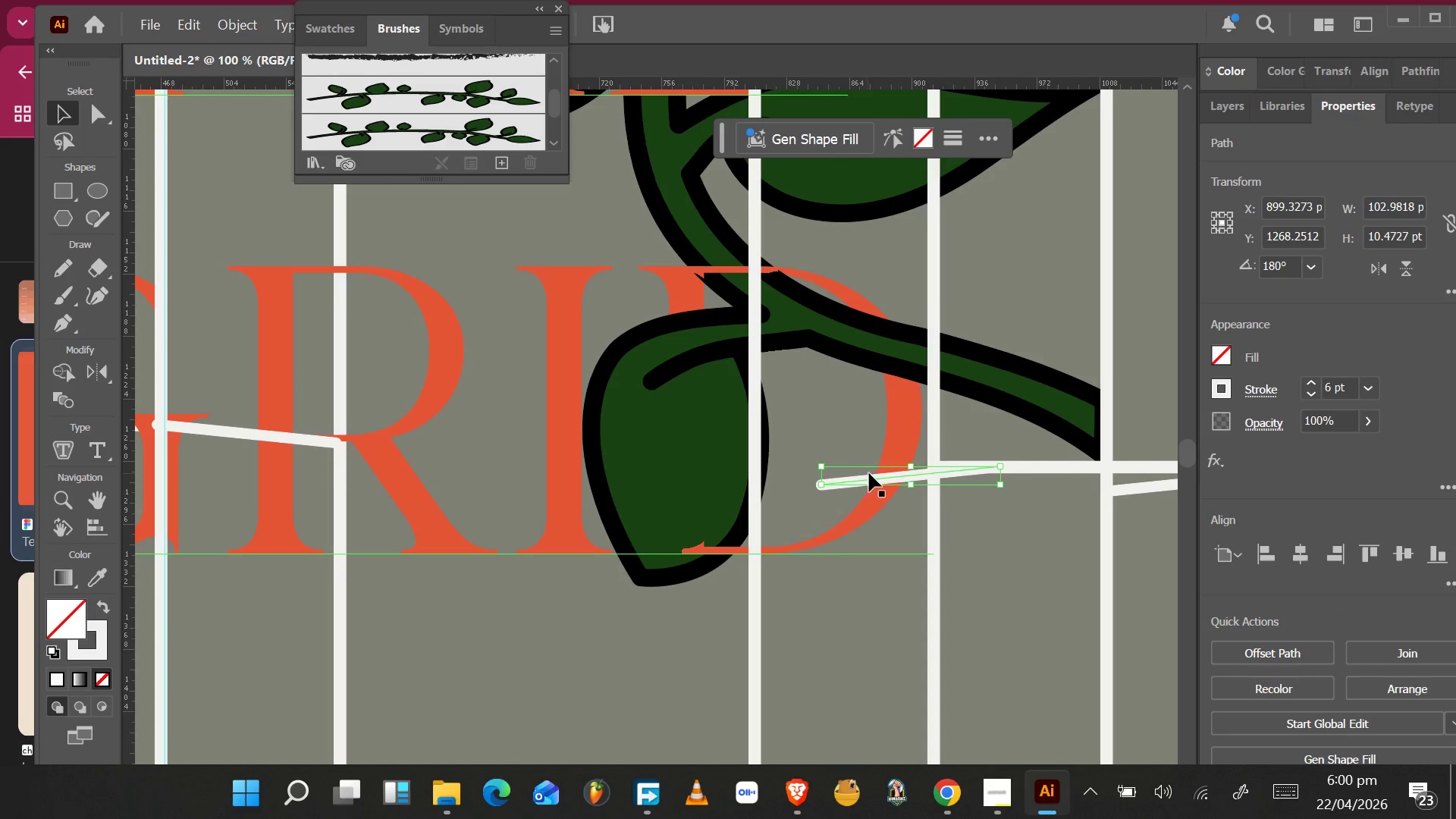 
left_click_drag(start_coordinate=[871, 475], to_coordinate=[854, 486])
 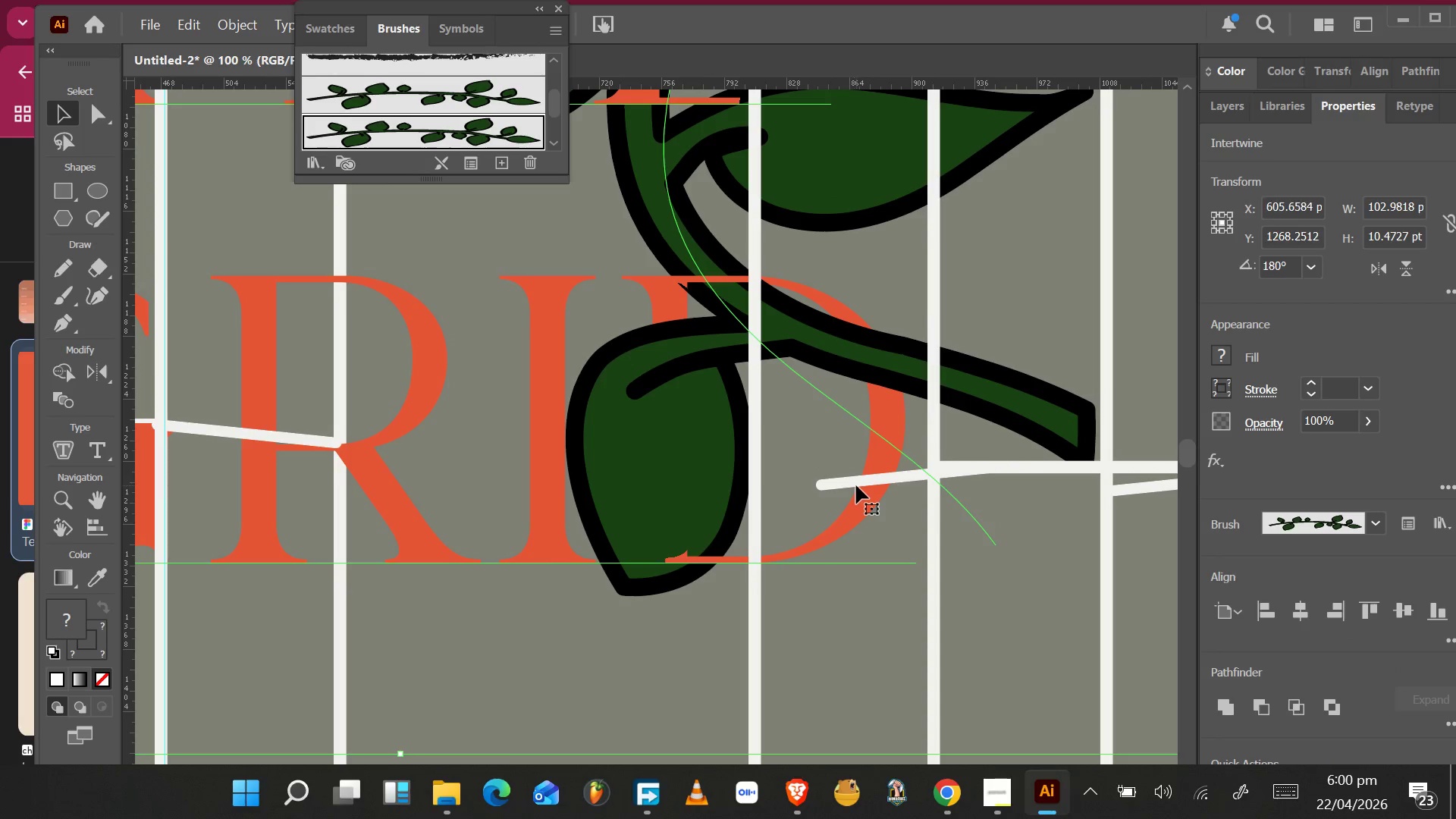 
key(Control+Z)
 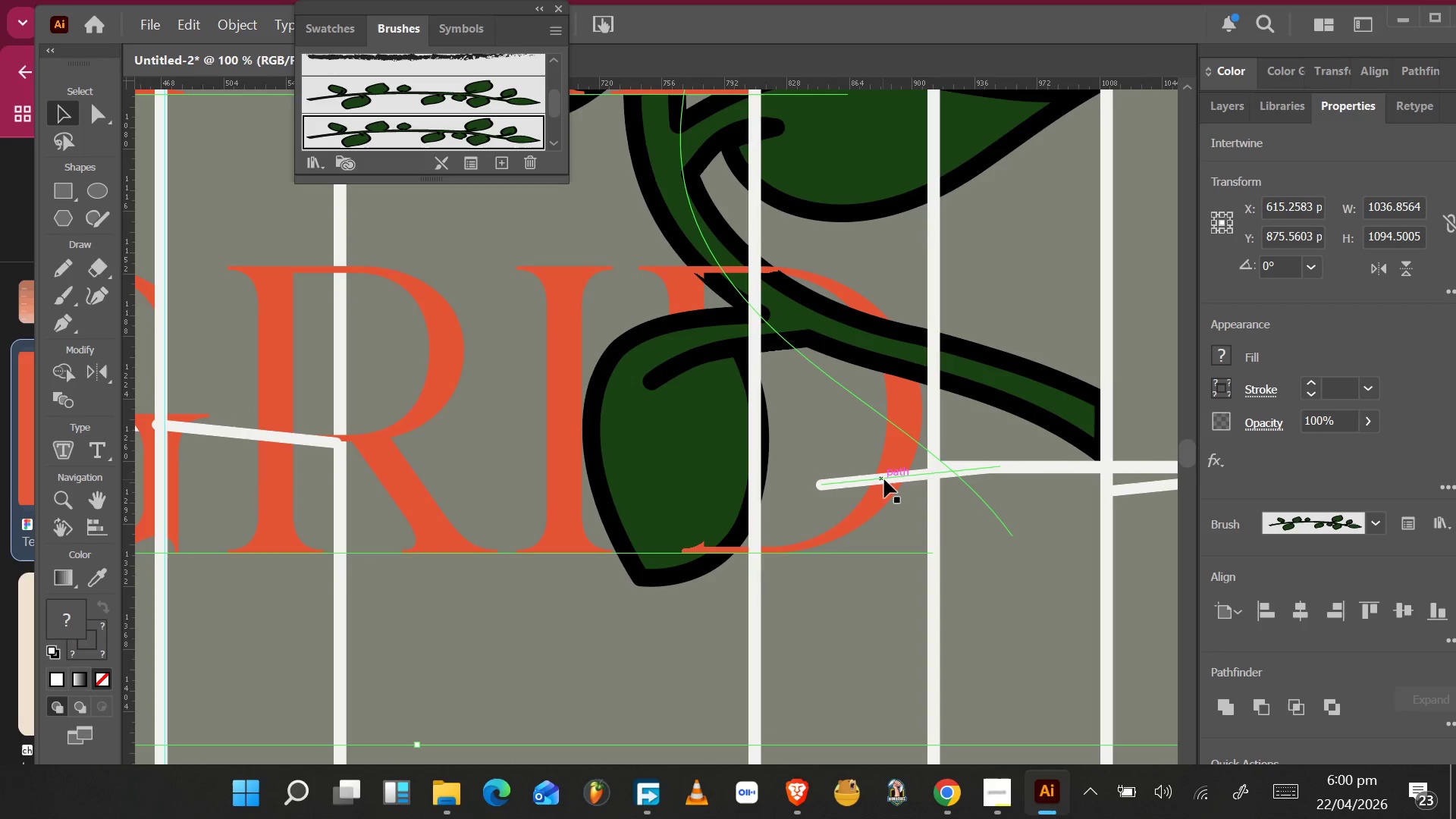 
left_click_drag(start_coordinate=[886, 479], to_coordinate=[825, 482])
 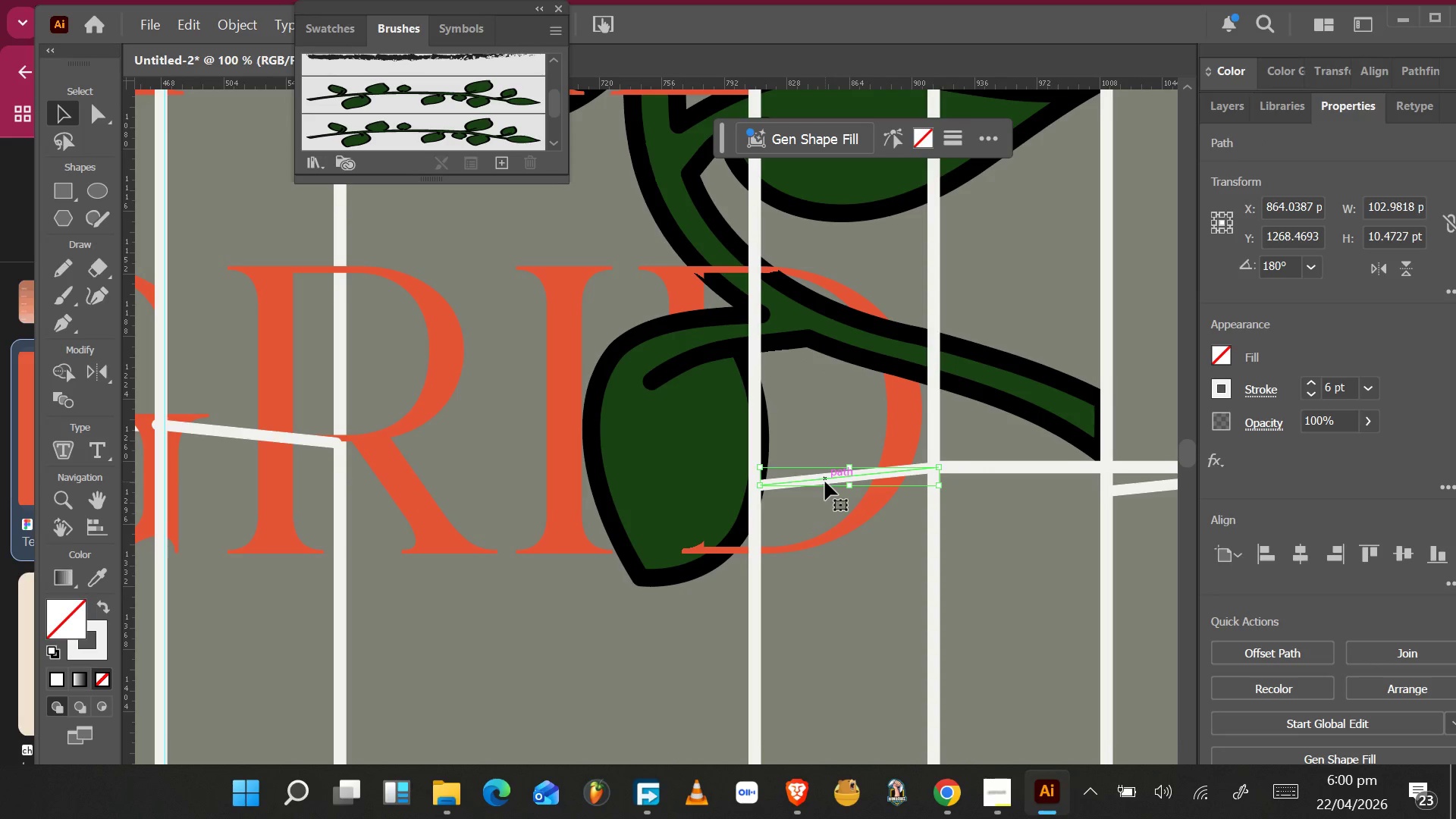 
hold_key(key=AltLeft, duration=1.5)
scroll: coordinate [825, 482], scroll_direction: none, amount: 0.0
 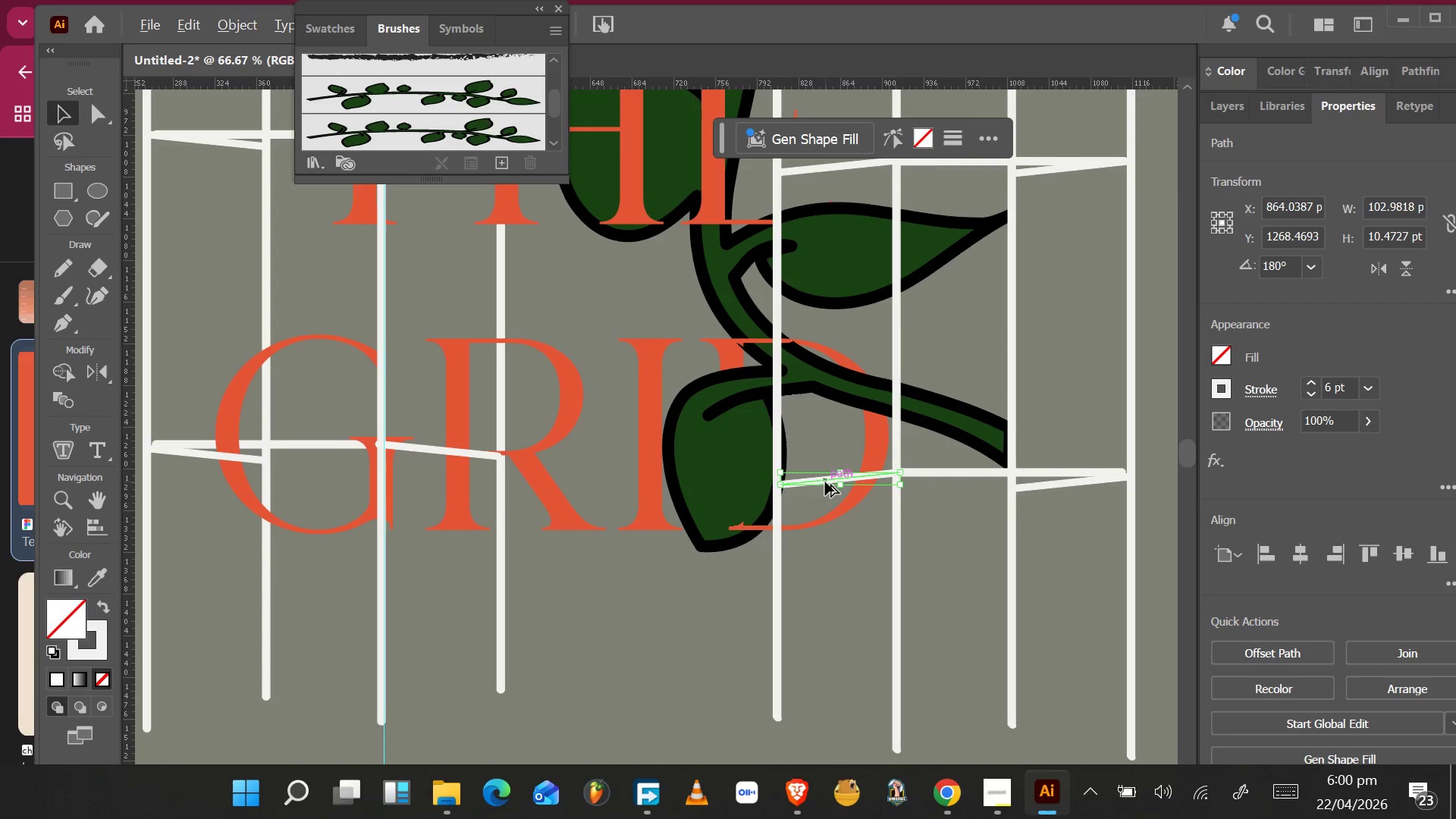 
hold_key(key=AltLeft, duration=0.34)
 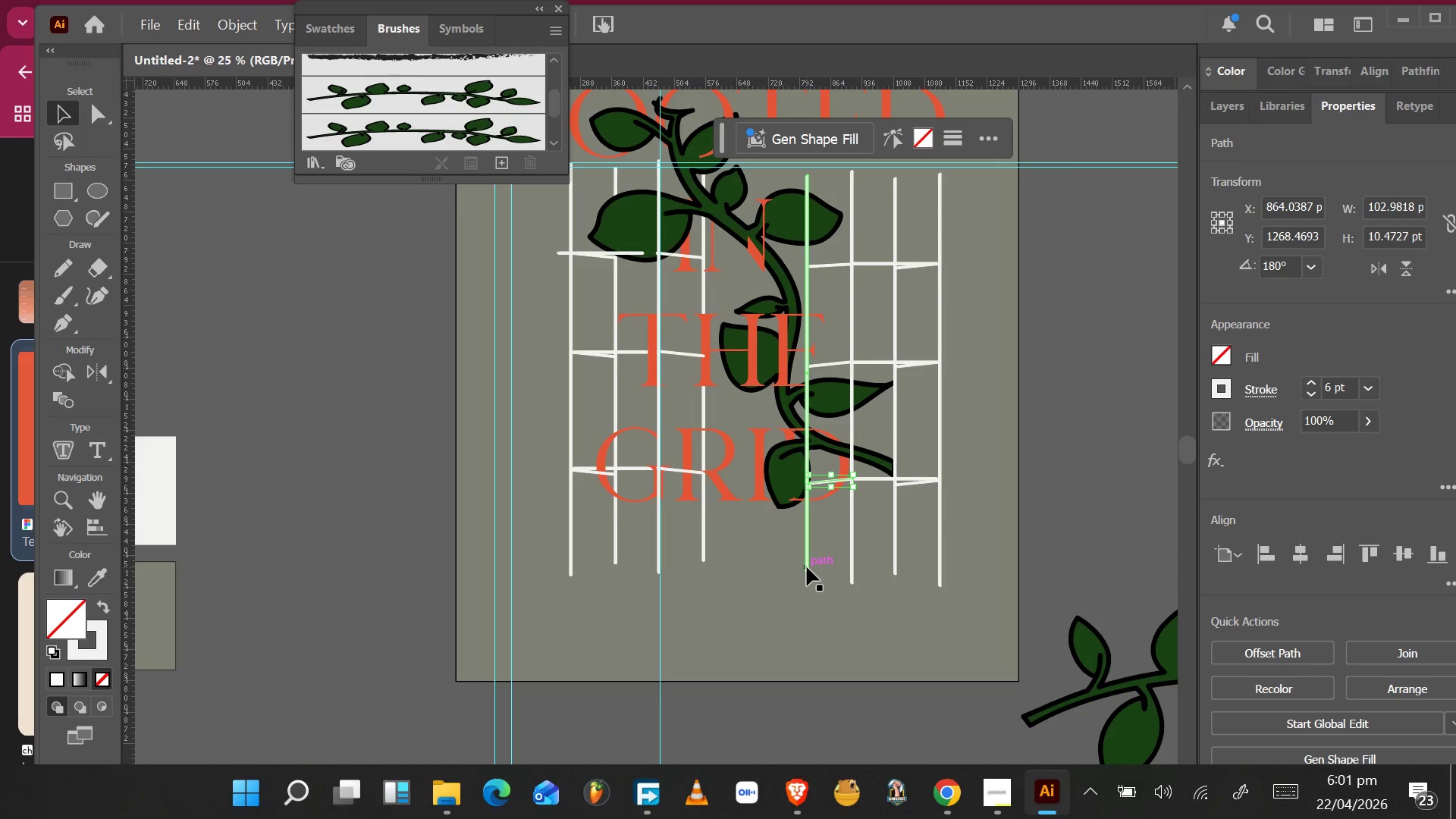 
scroll: coordinate [825, 482], scroll_direction: down, amount: 3.0
 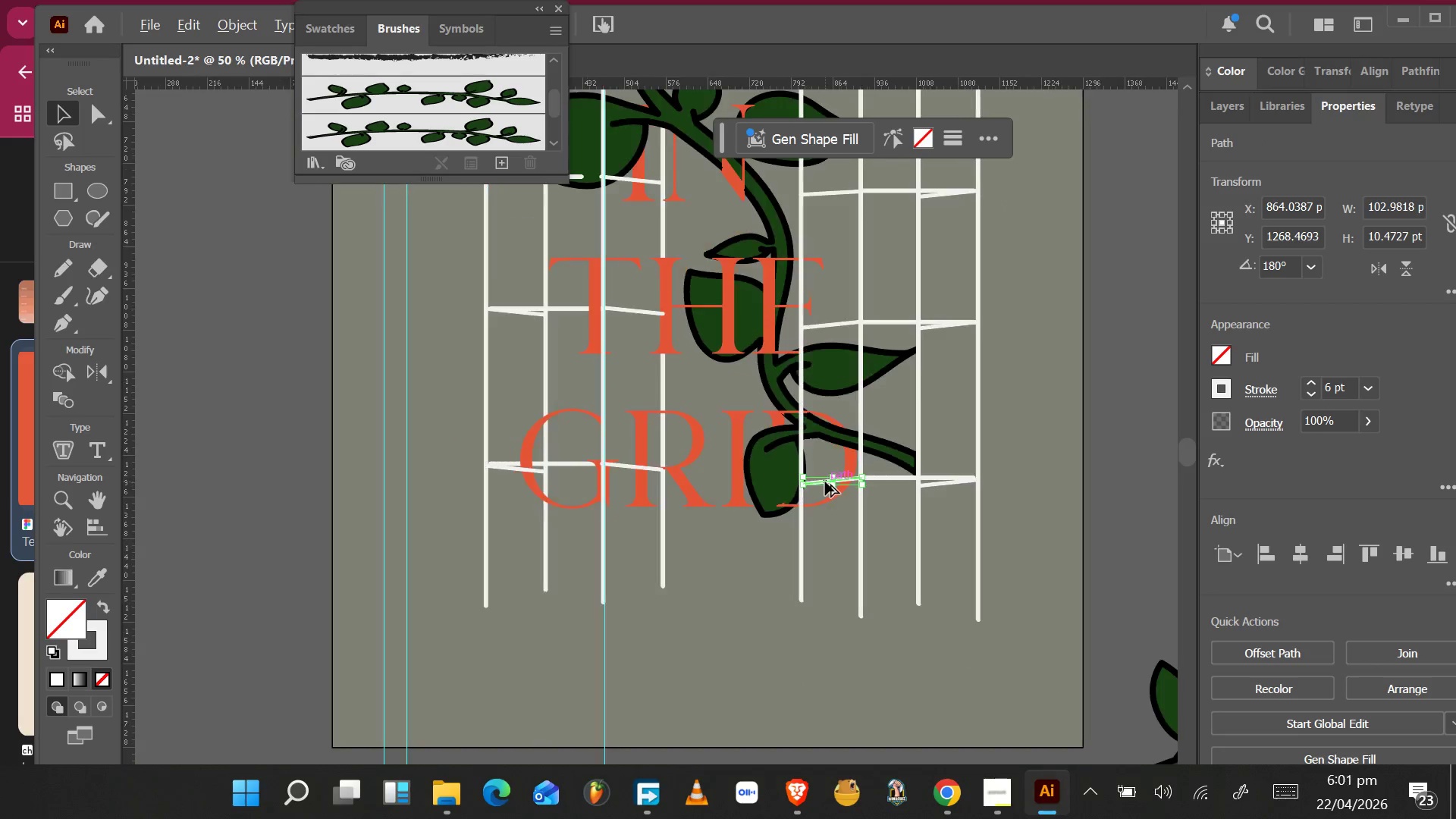 
wait(6.64)
 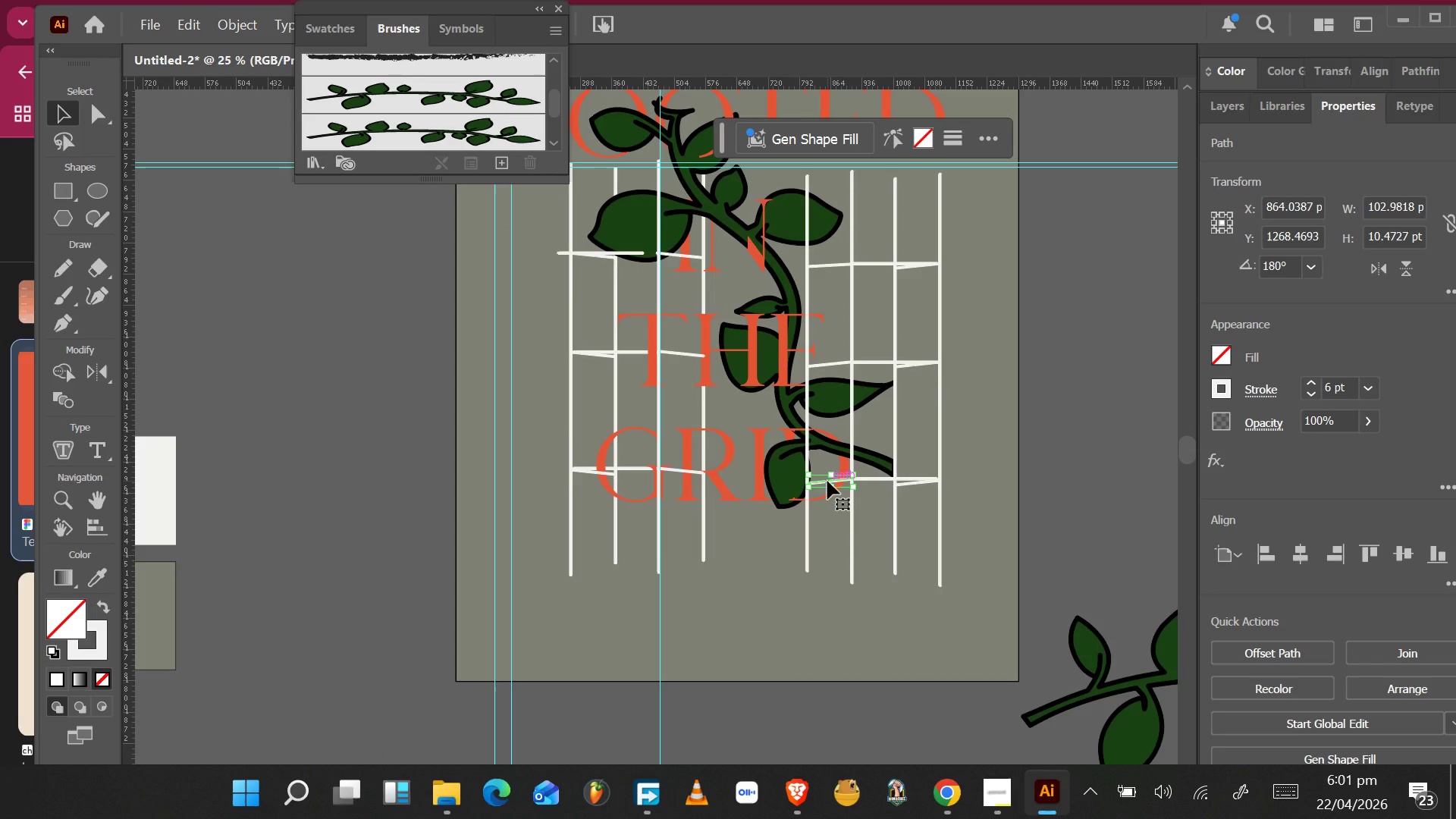 
hold_key(key=AltLeft, duration=0.53)
scroll: coordinate [905, 489], scroll_direction: up, amount: 3.0
 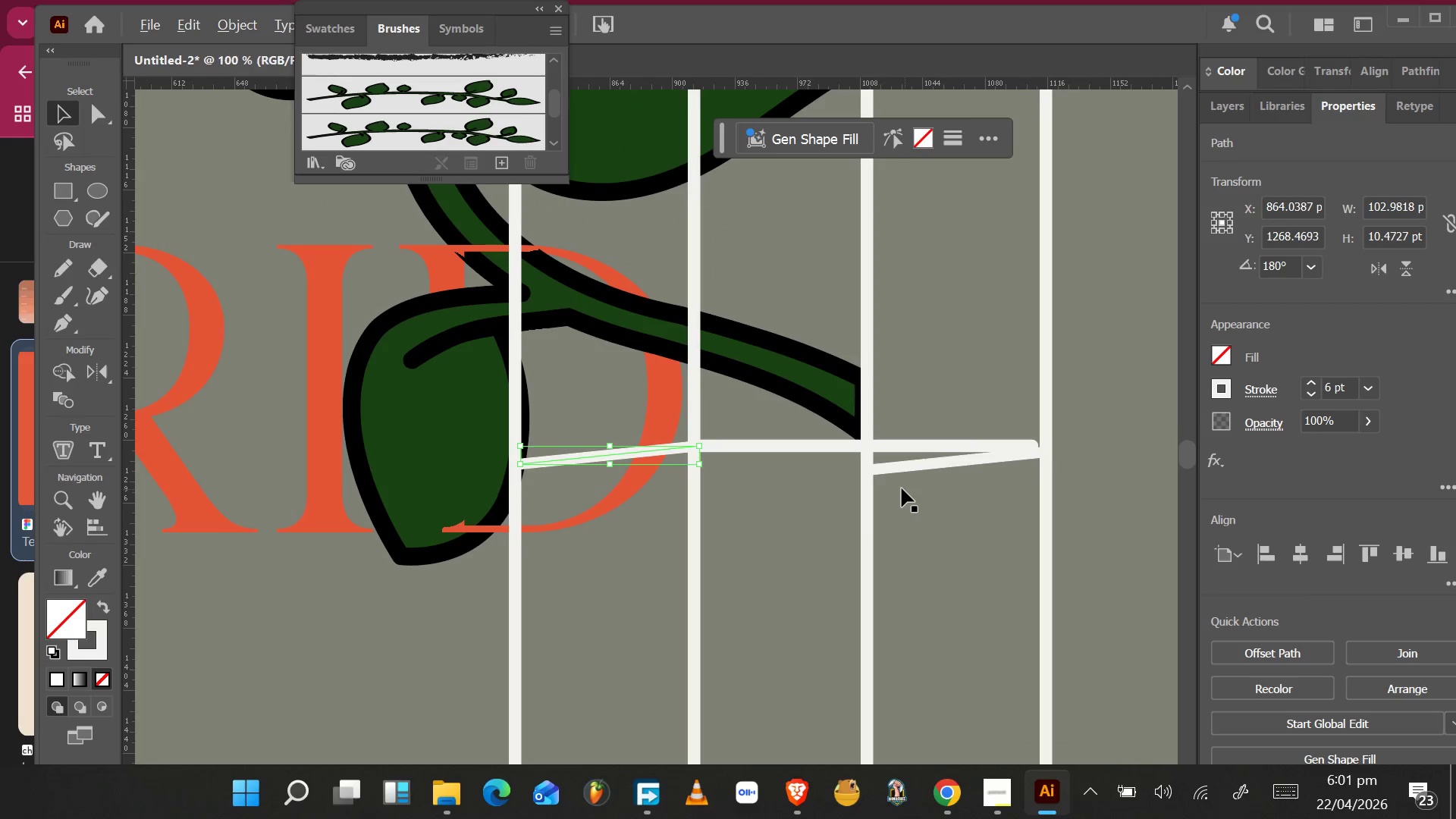 
hold_key(key=ShiftLeft, duration=1.55)
left_click([963, 459])
 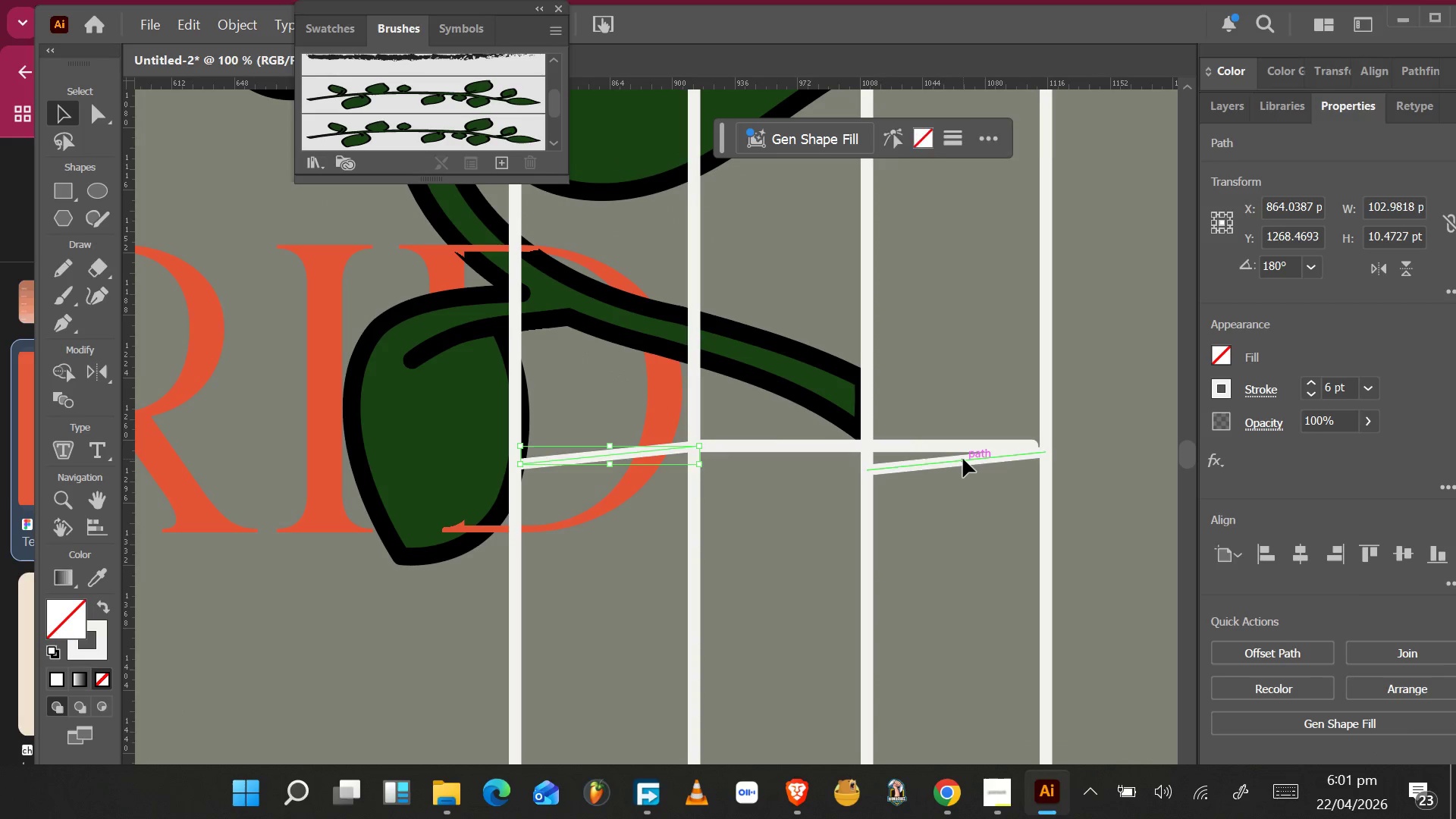 
hold_key(key=ShiftLeft, duration=1.53)
left_click([962, 449])
 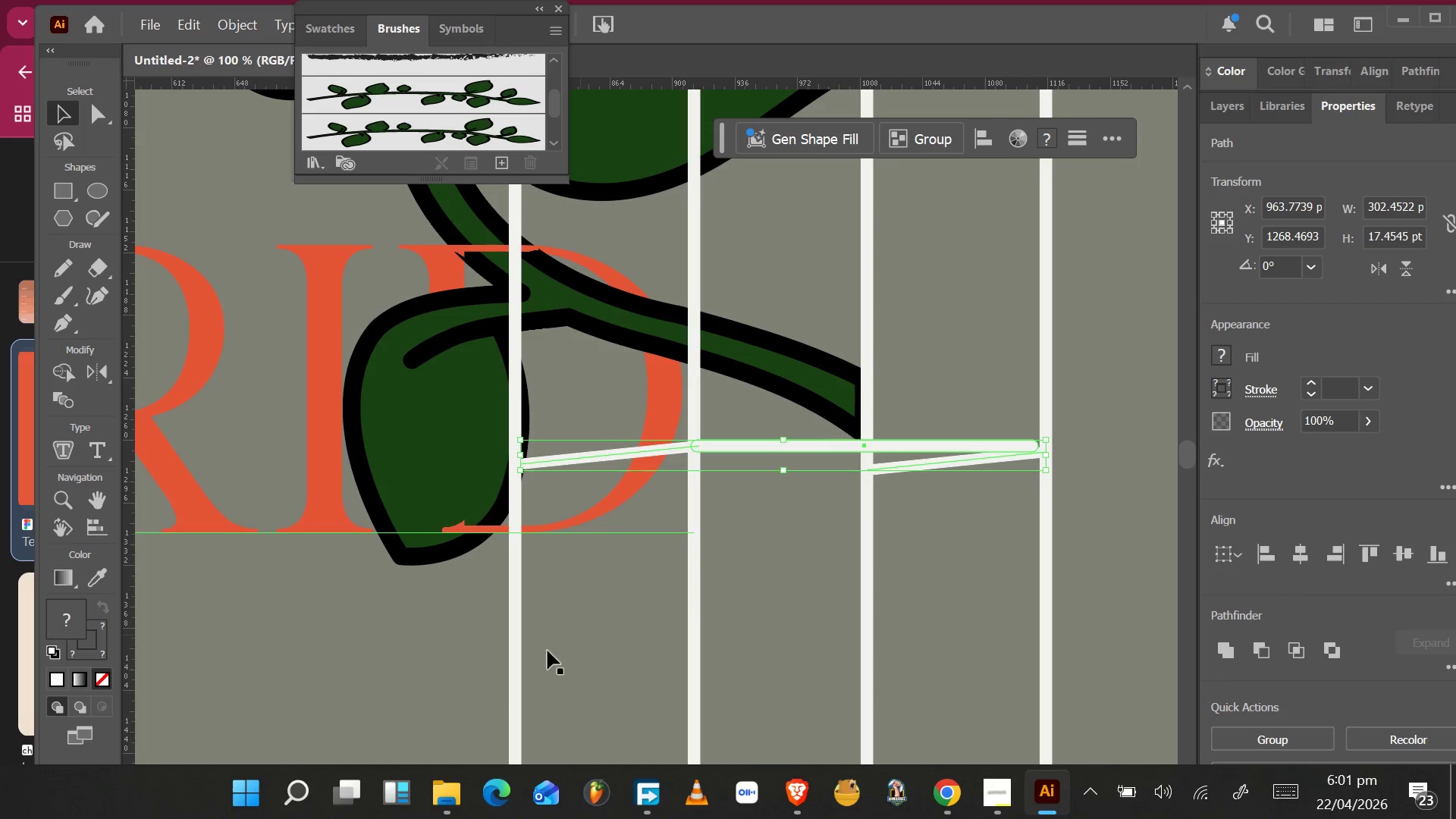 
hold_key(key=ShiftLeft, duration=0.72)
left_click_drag(start_coordinate=[474, 689], to_coordinate=[789, 739])
 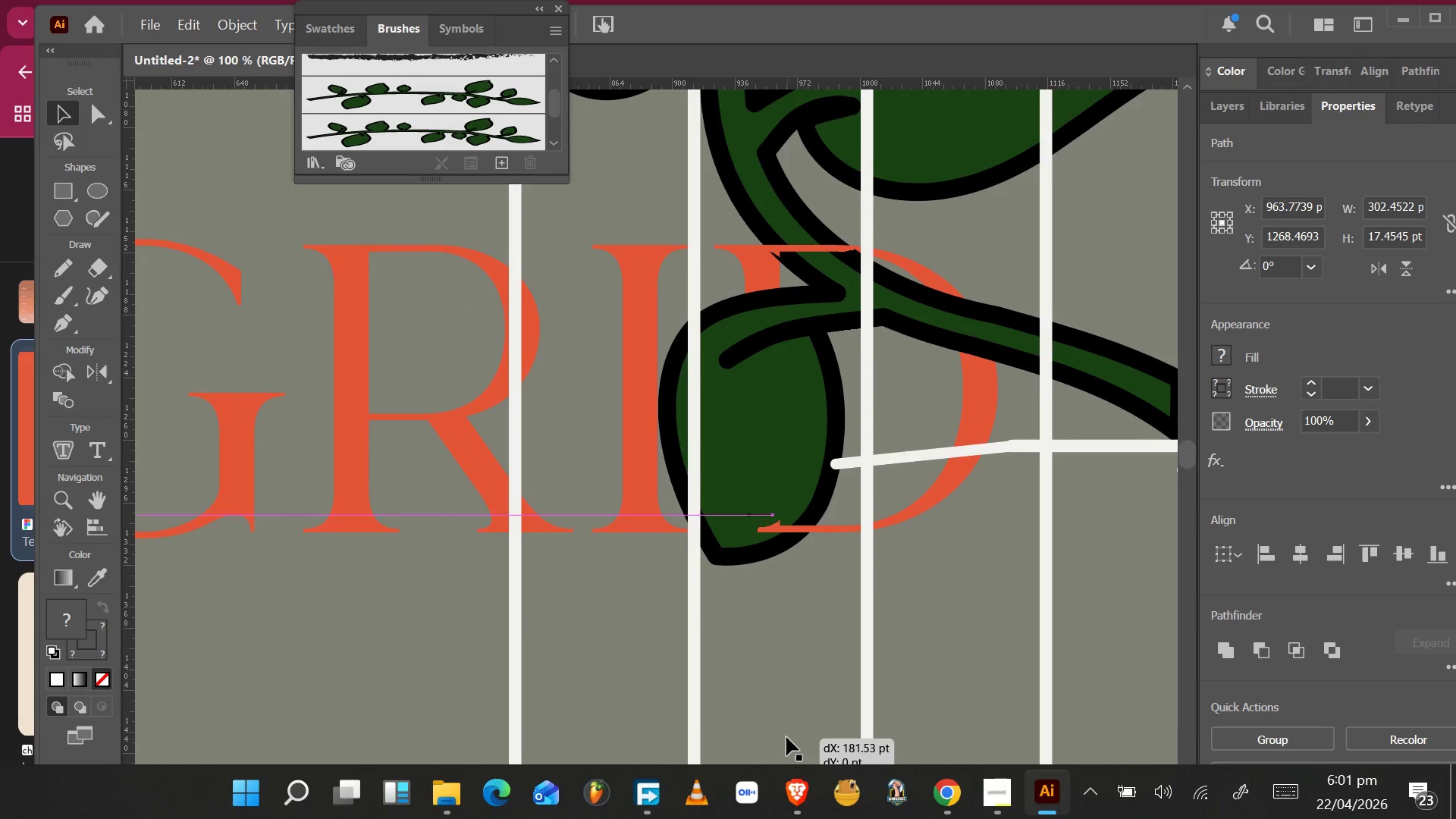 
key(Control+Z)
 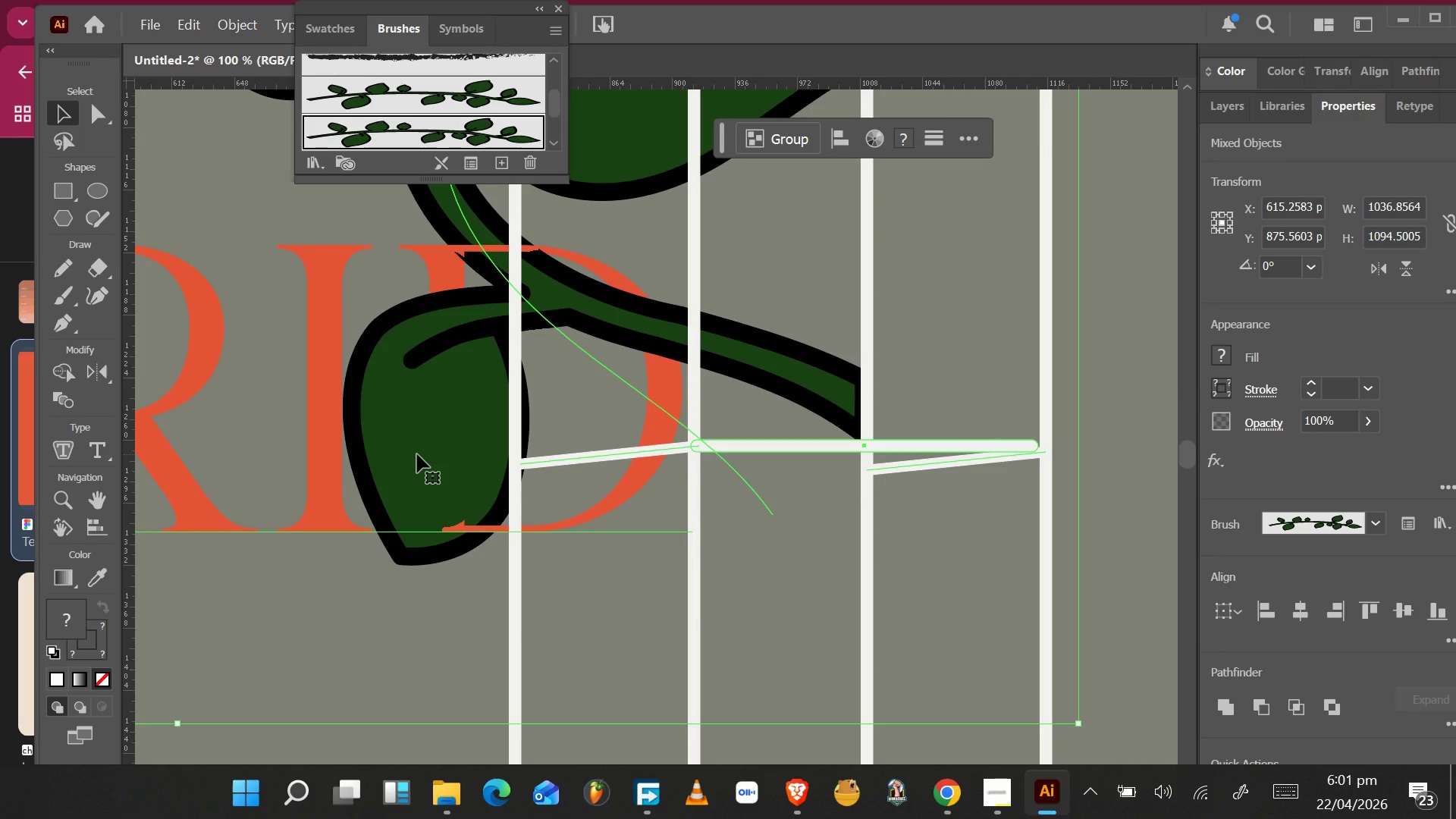 
left_click([417, 454])
 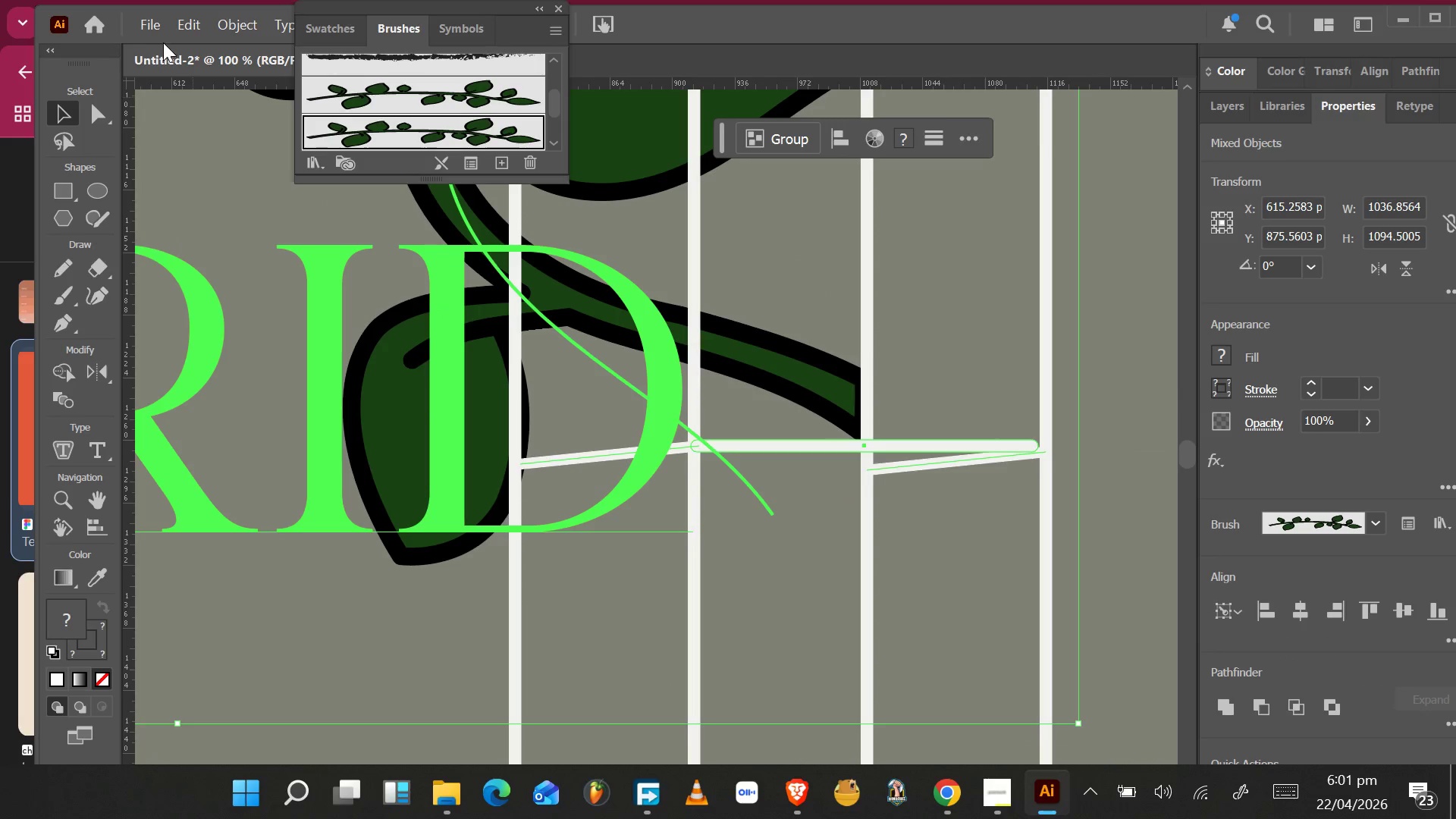 
left_click([164, 34])
 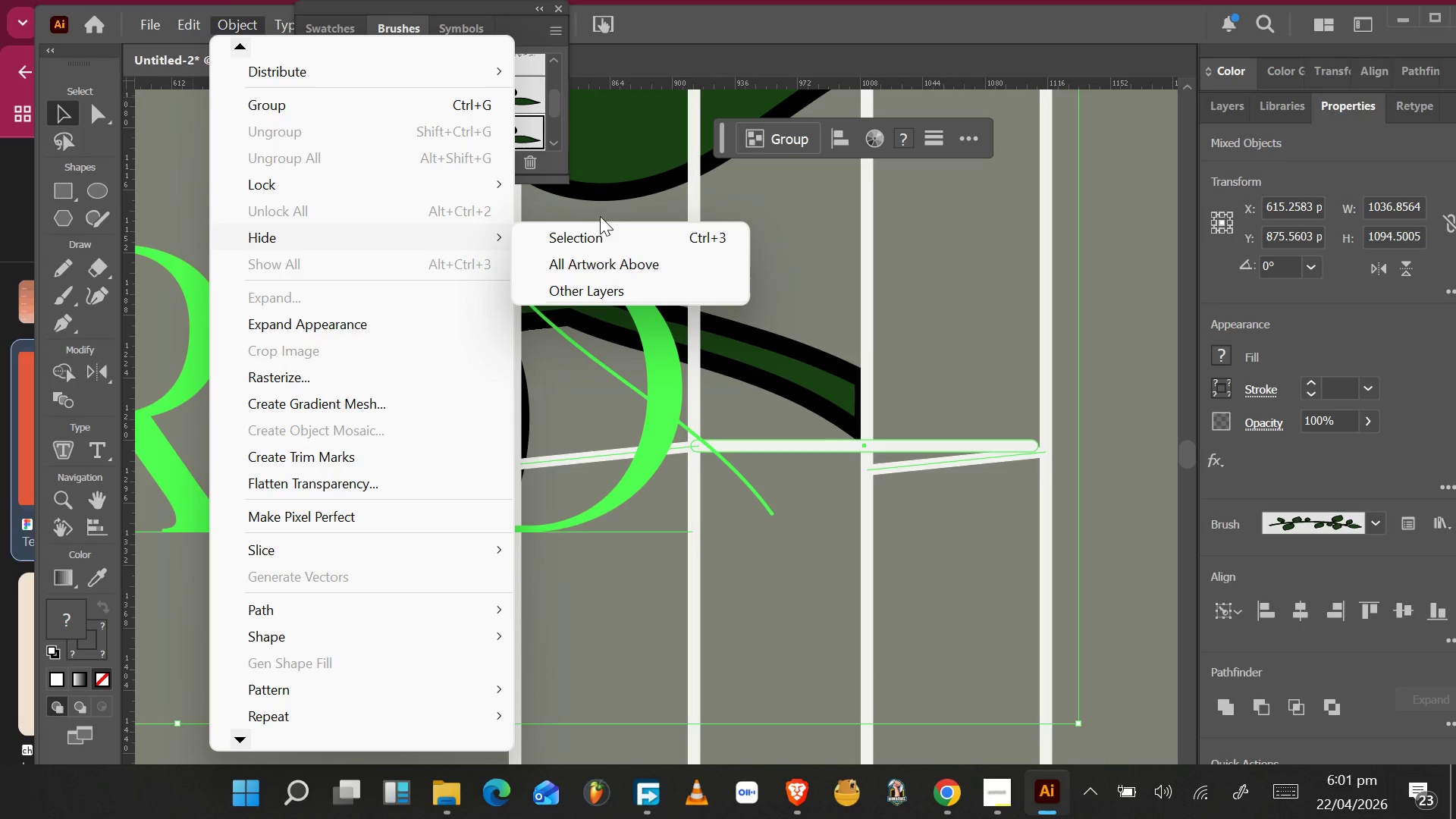 
left_click([575, 189])
 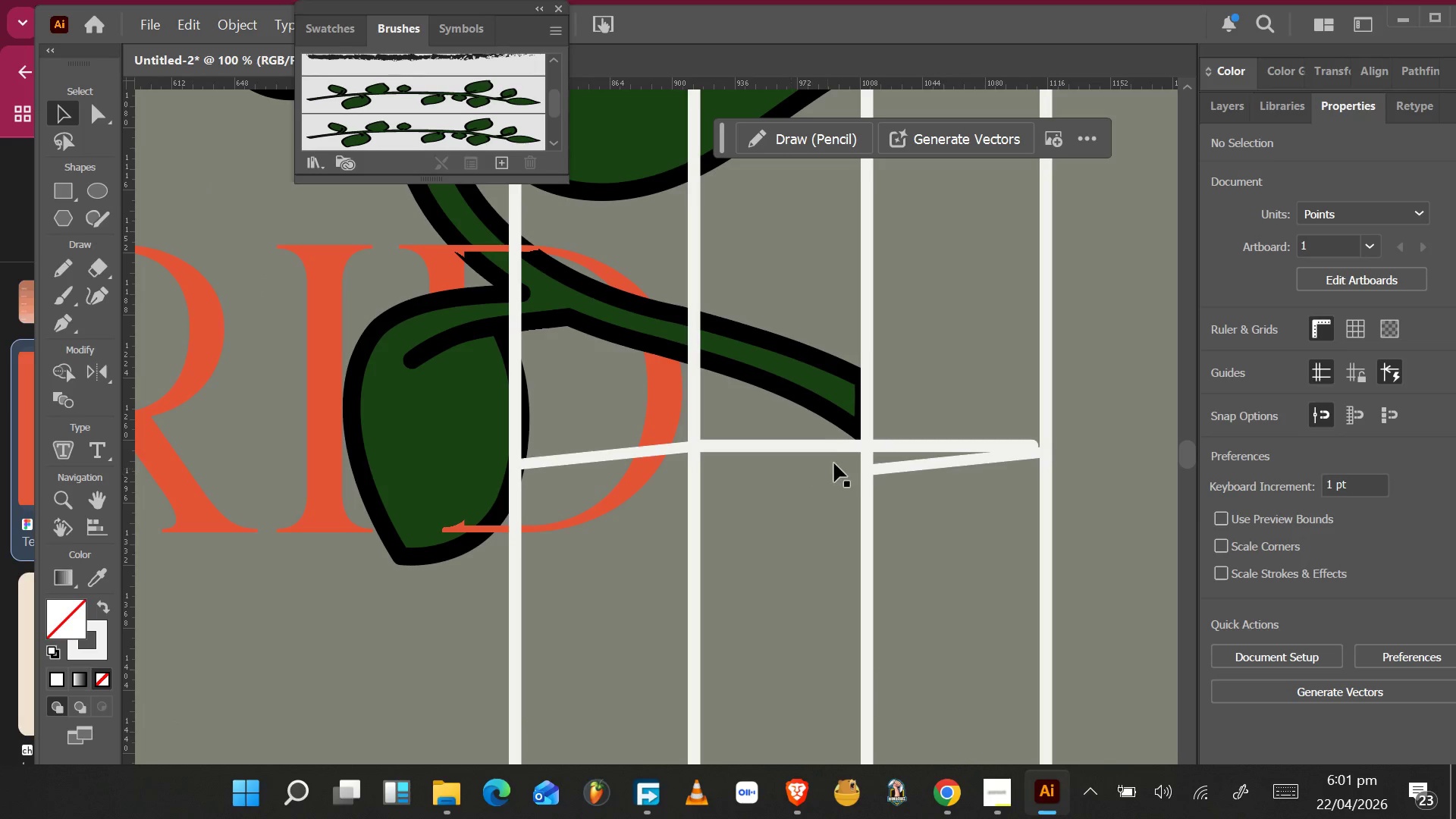 
left_click([843, 447])
 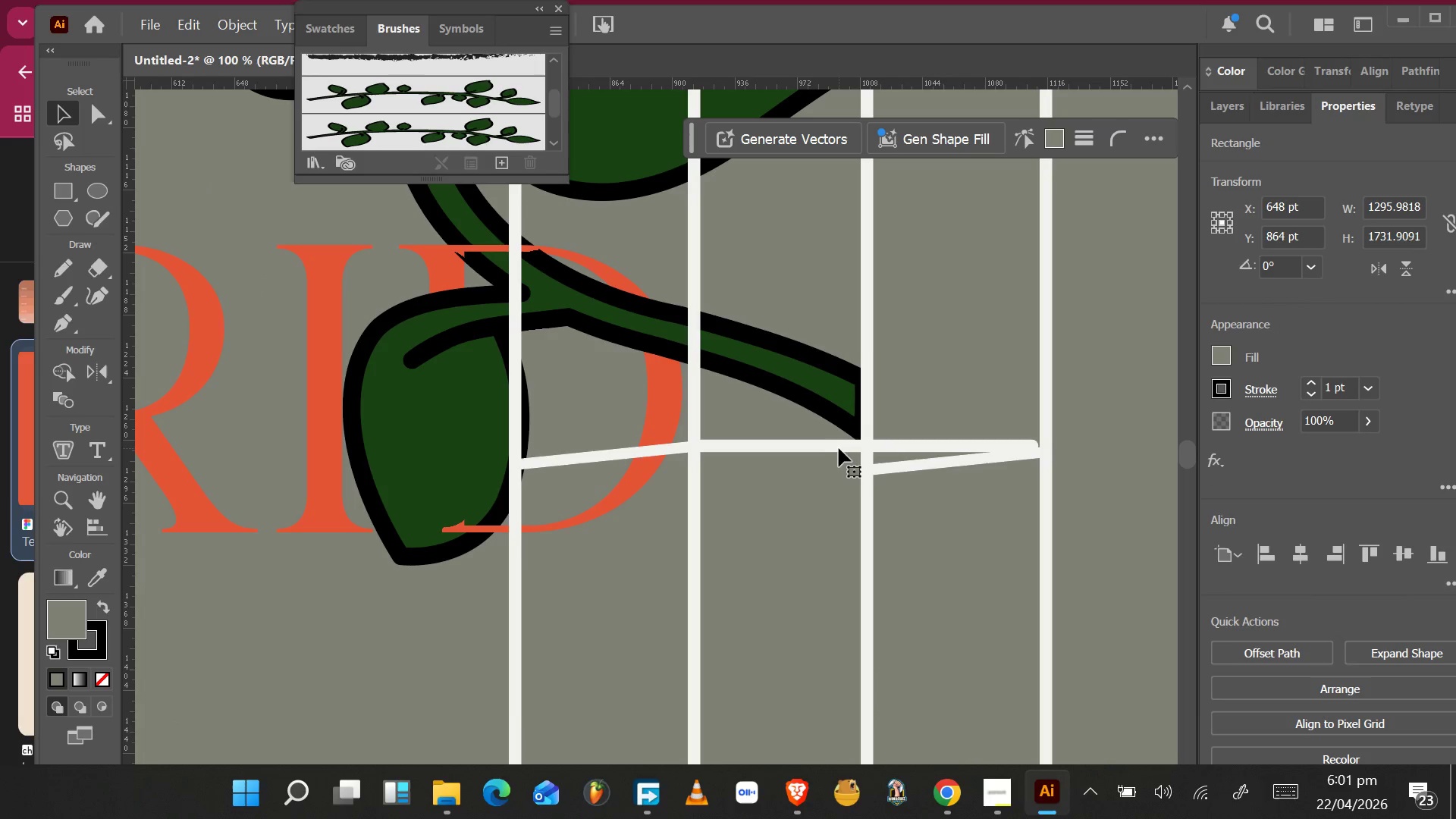 
hold_key(key=AltLeft, duration=1.5)
scroll: coordinate [833, 452], scroll_direction: down, amount: 3.0
 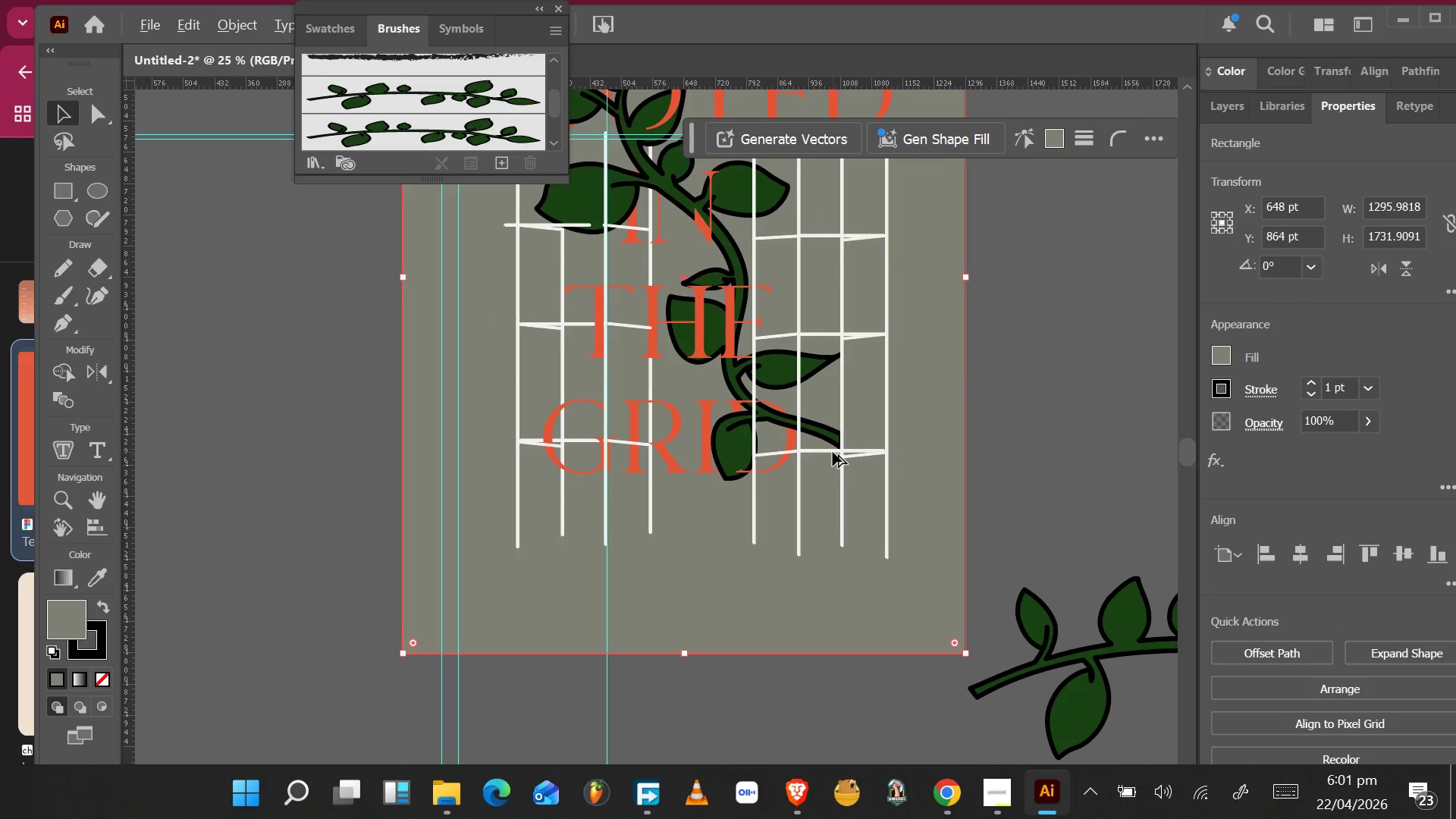 
hold_key(key=AltLeft, duration=0.44)
 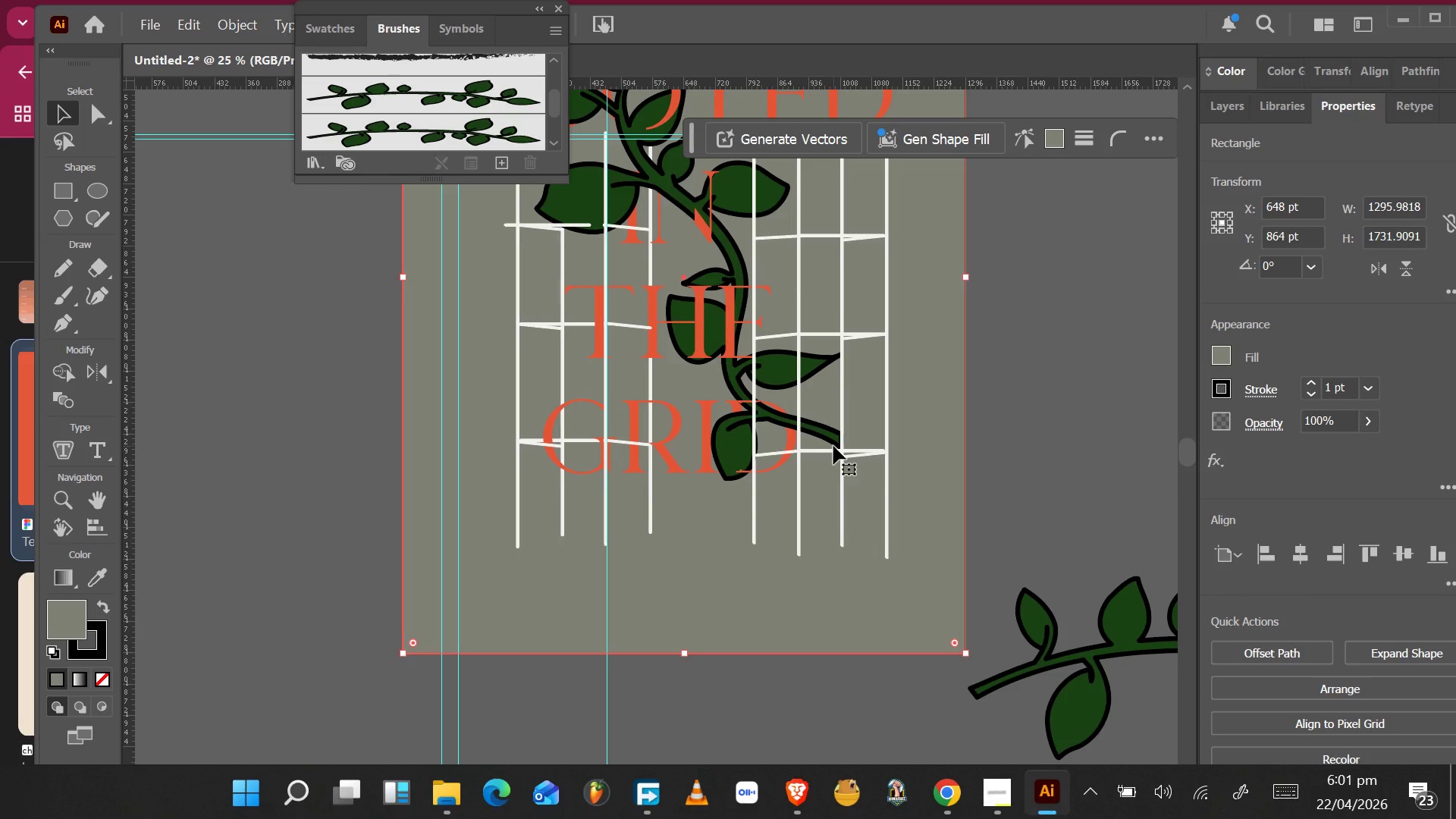 
wait(9.09)
 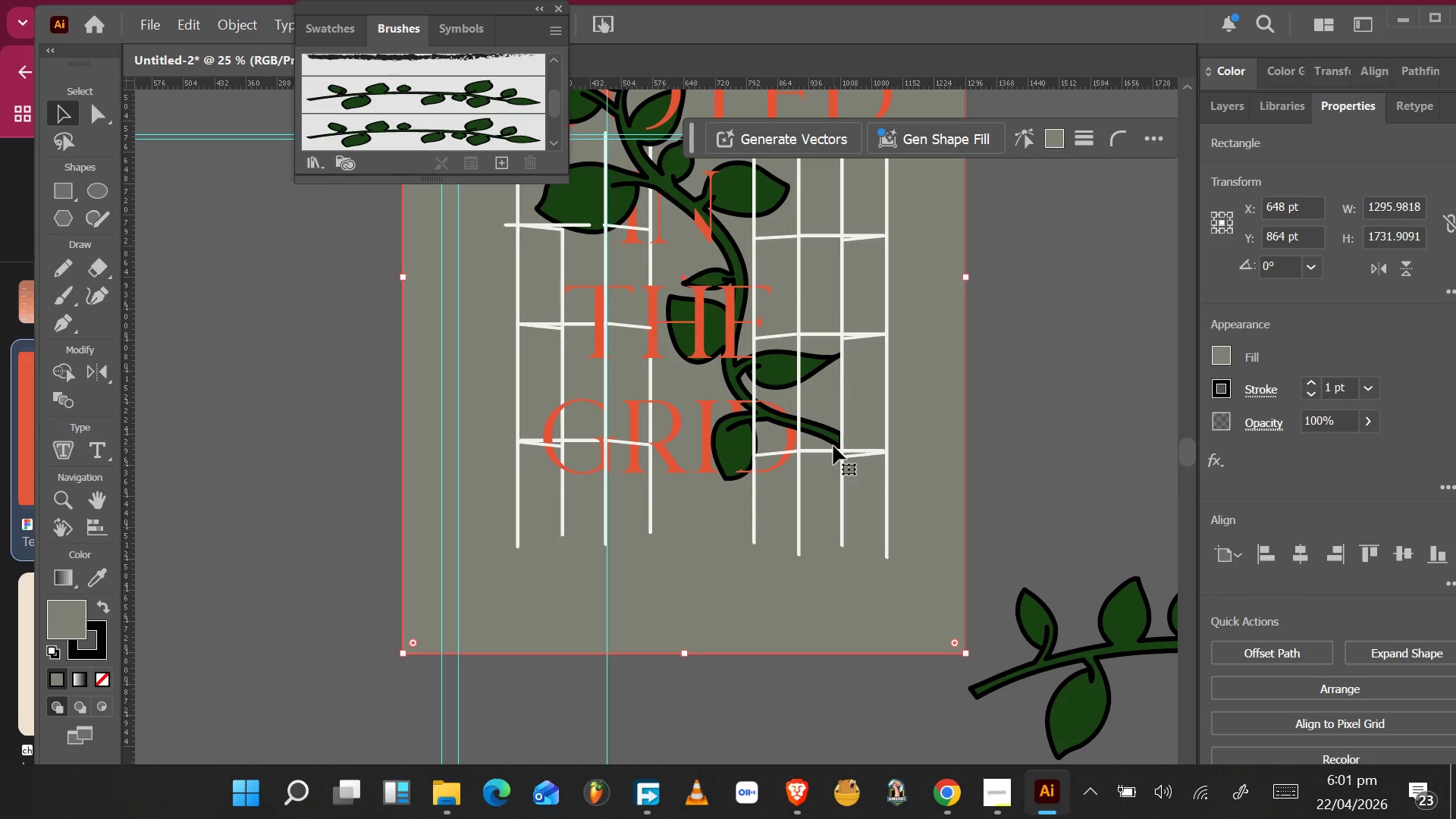 
scroll: coordinate [931, 365], scroll_direction: up, amount: 3.0
 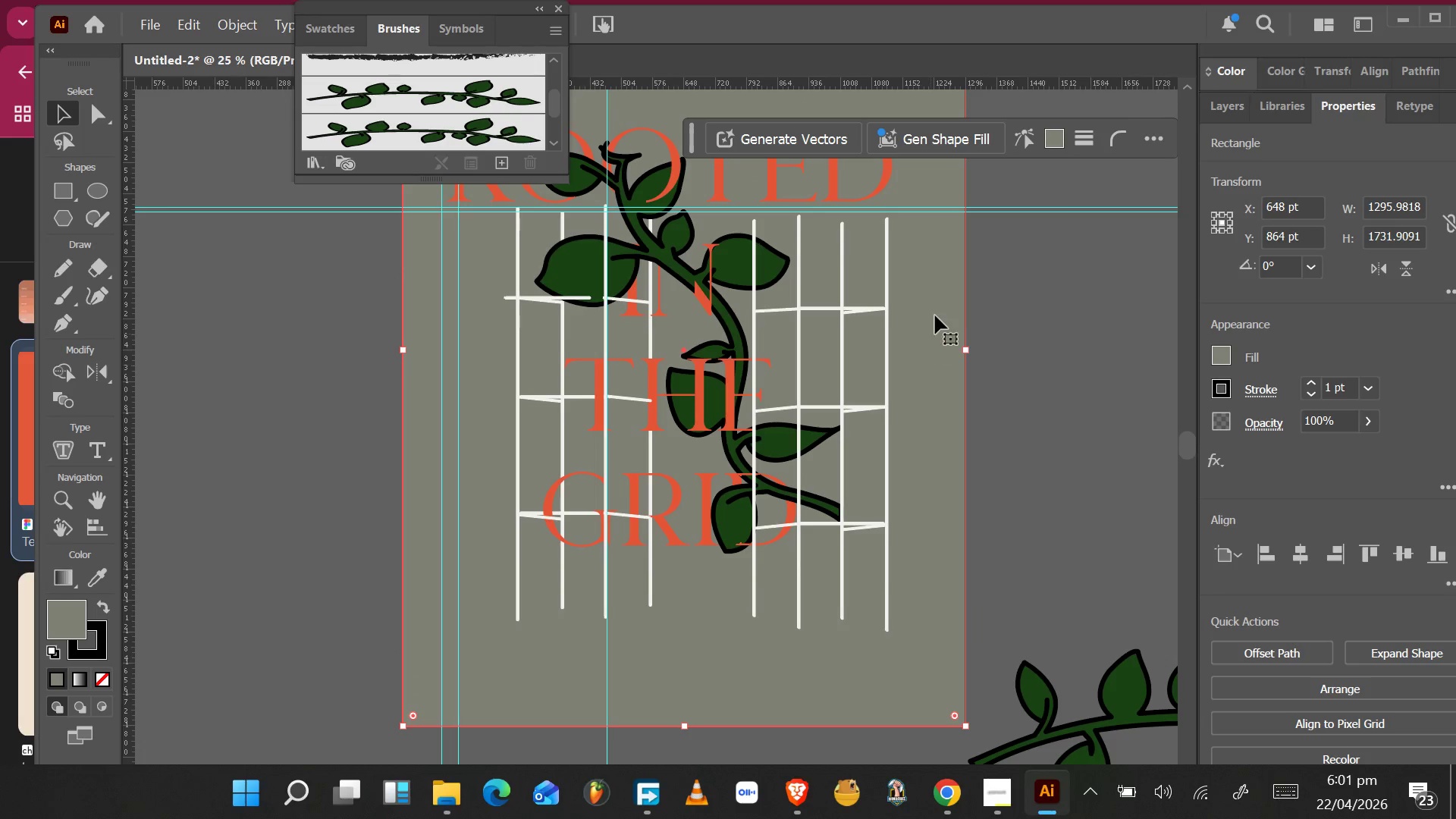 
left_click_drag(start_coordinate=[942, 283], to_coordinate=[841, 349])
 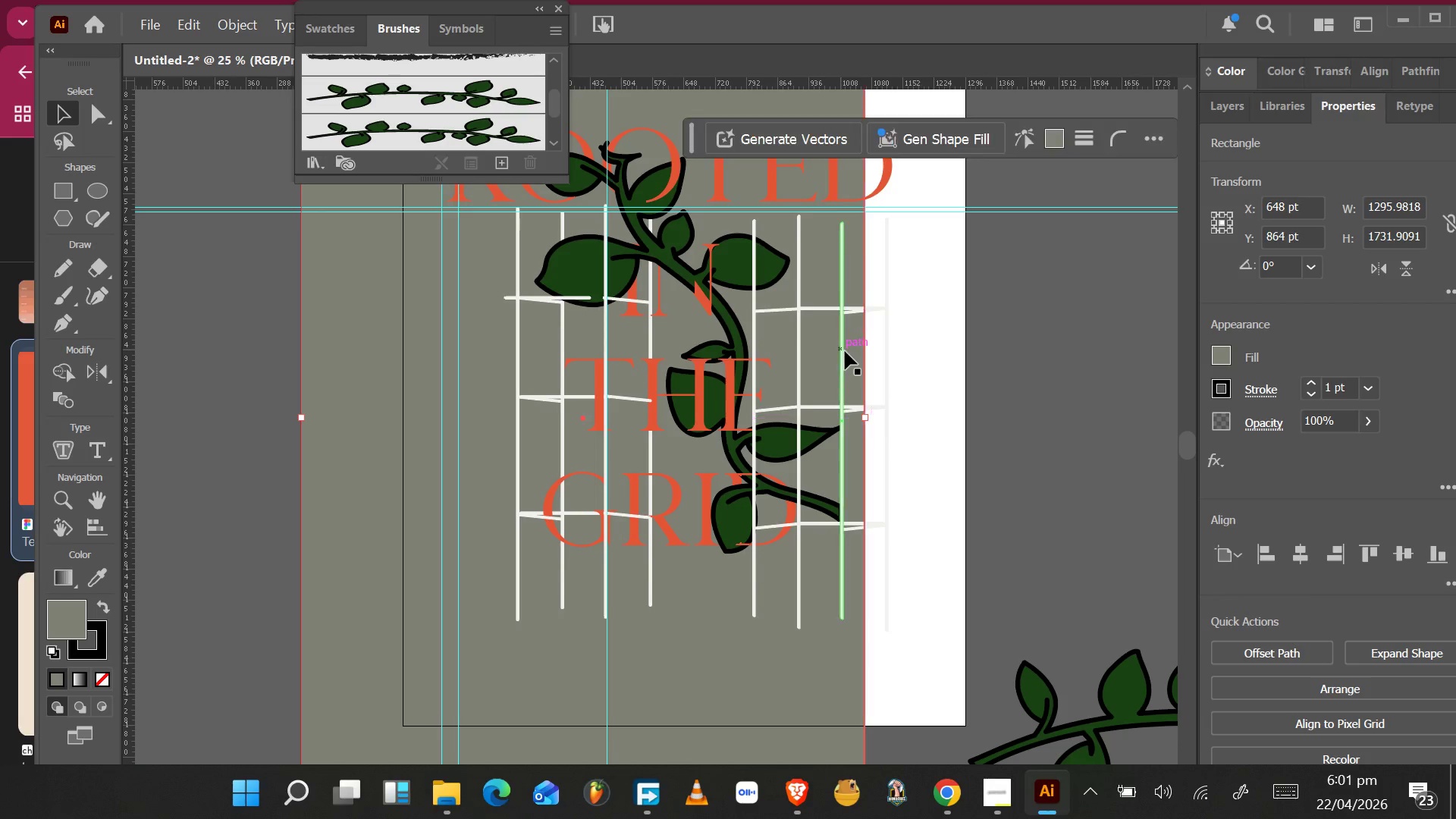 
hold_key(key=ShiftLeft, duration=0.36)
 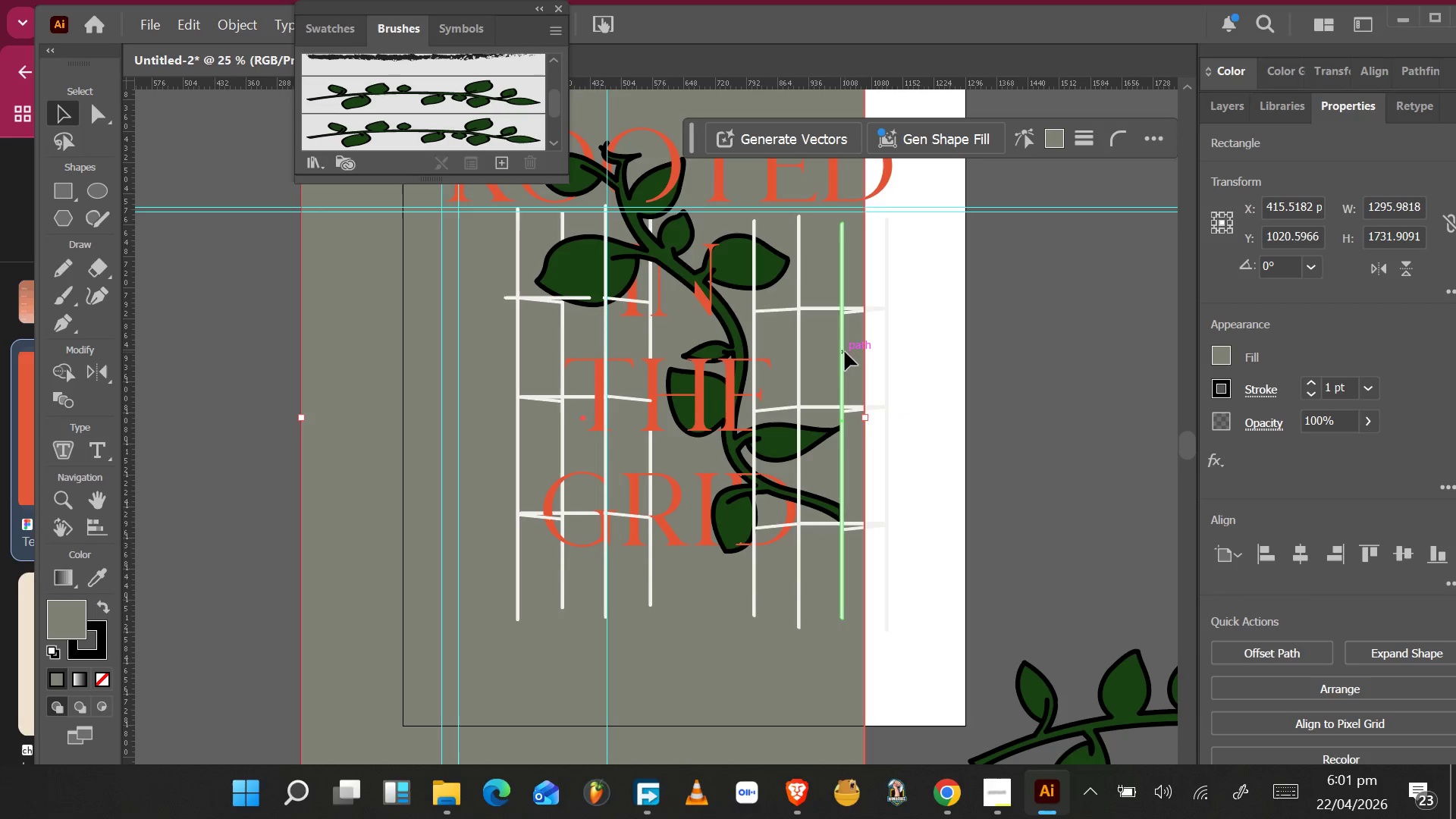 
key(Control+Z)
 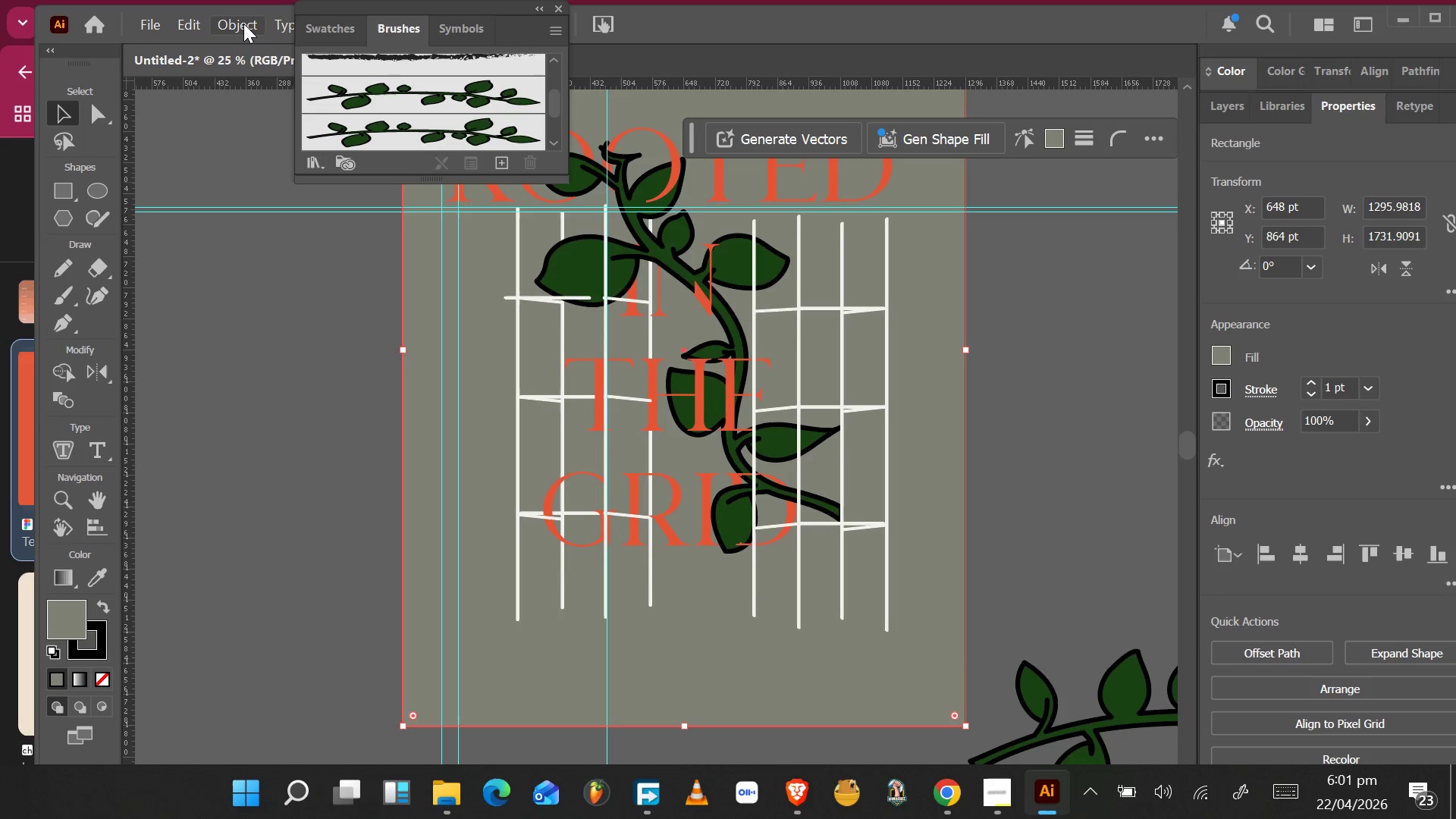 
left_click([245, 27])
 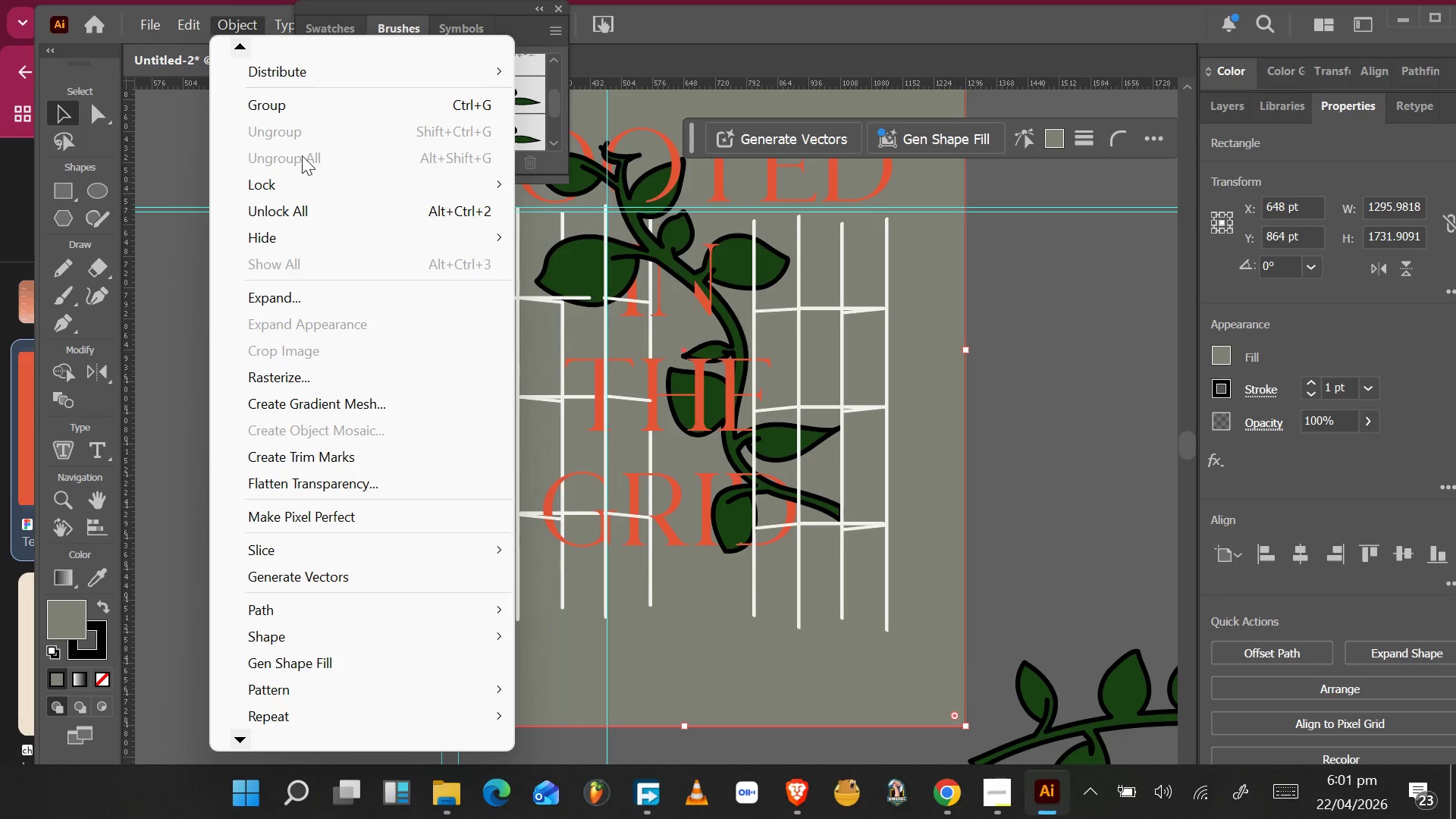 
left_click([298, 183])
 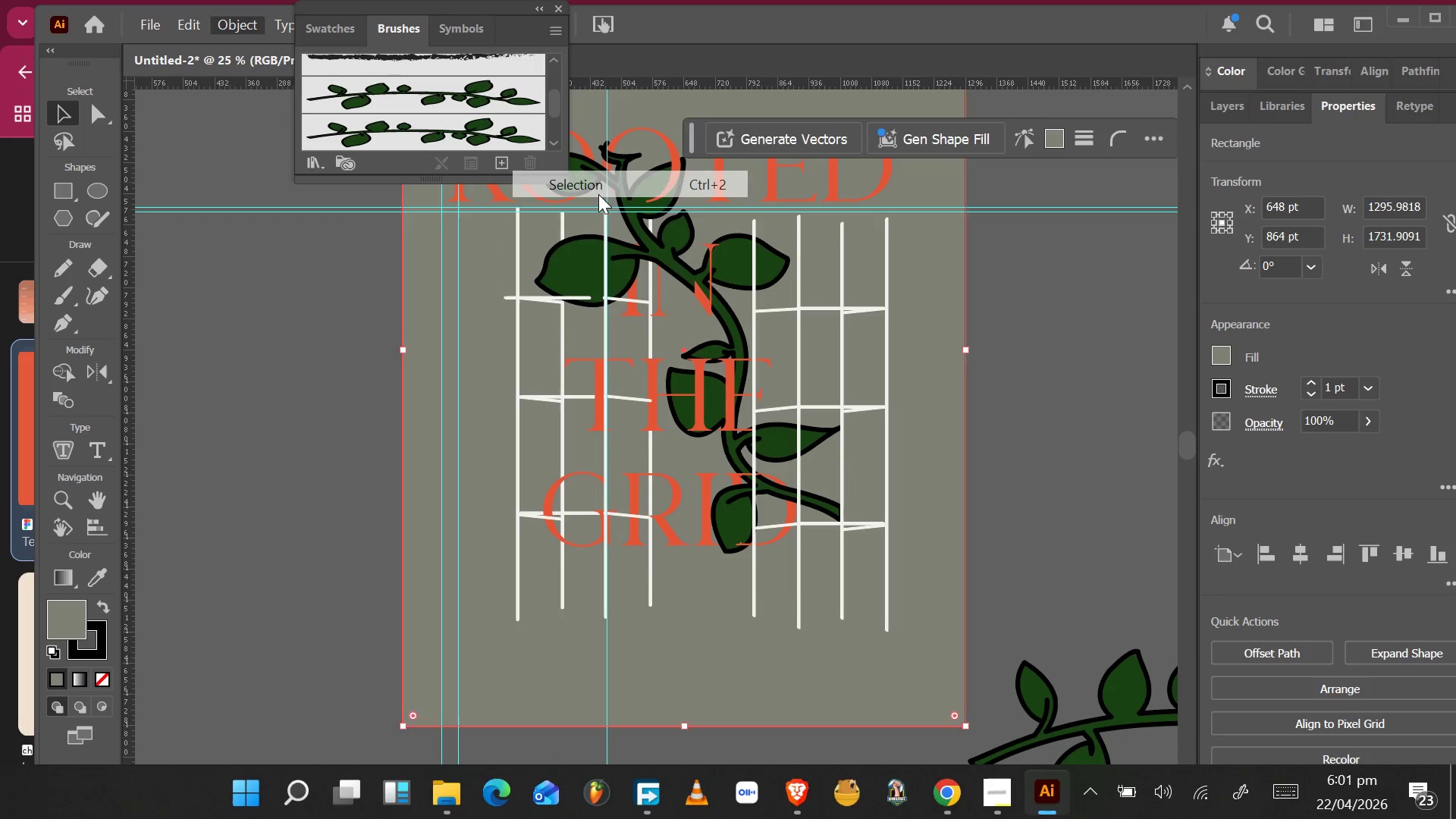 
left_click_drag(start_coordinate=[916, 295], to_coordinate=[739, 560])
 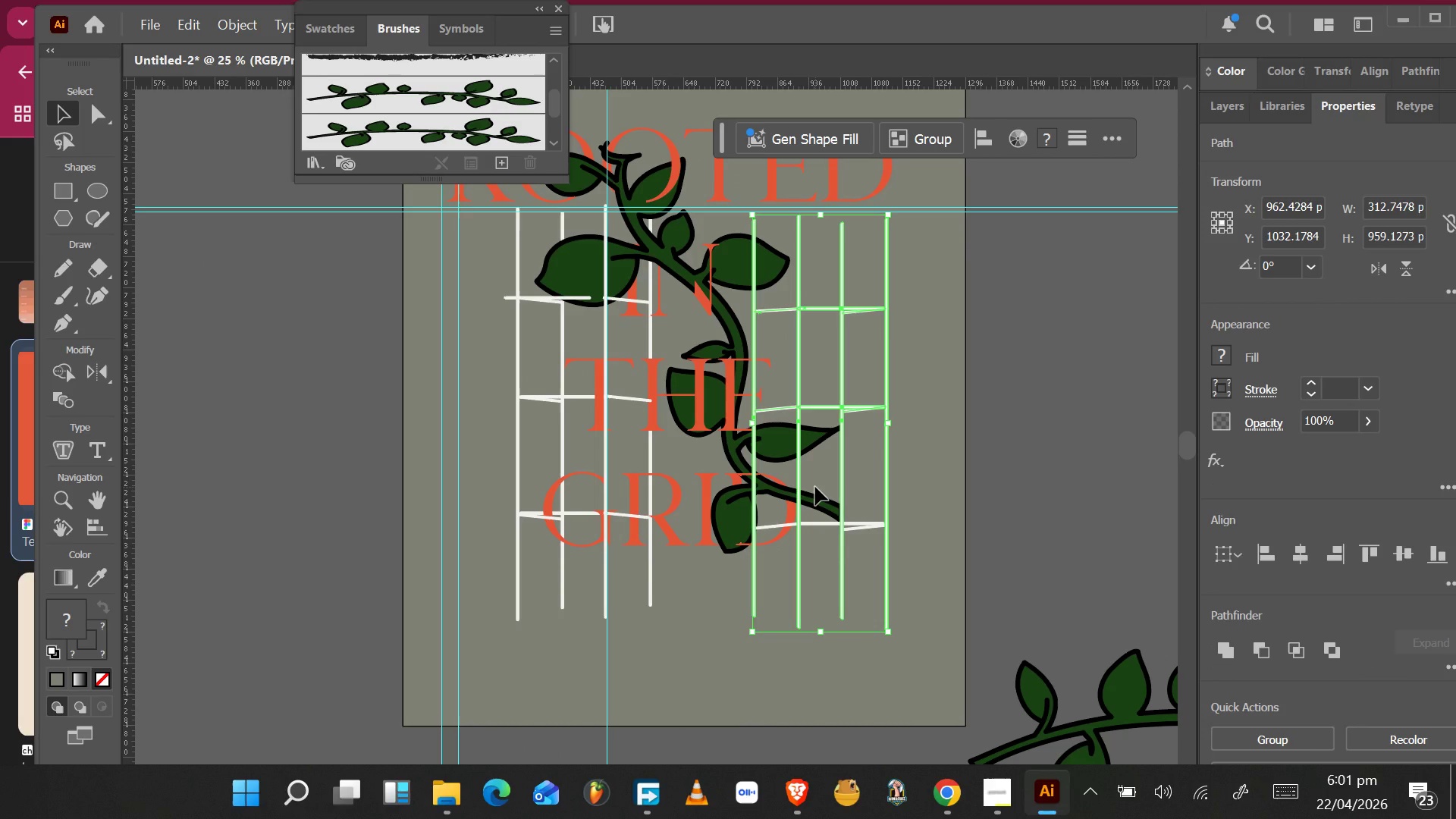 
hold_key(key=ArrowLeft, duration=1.5)
 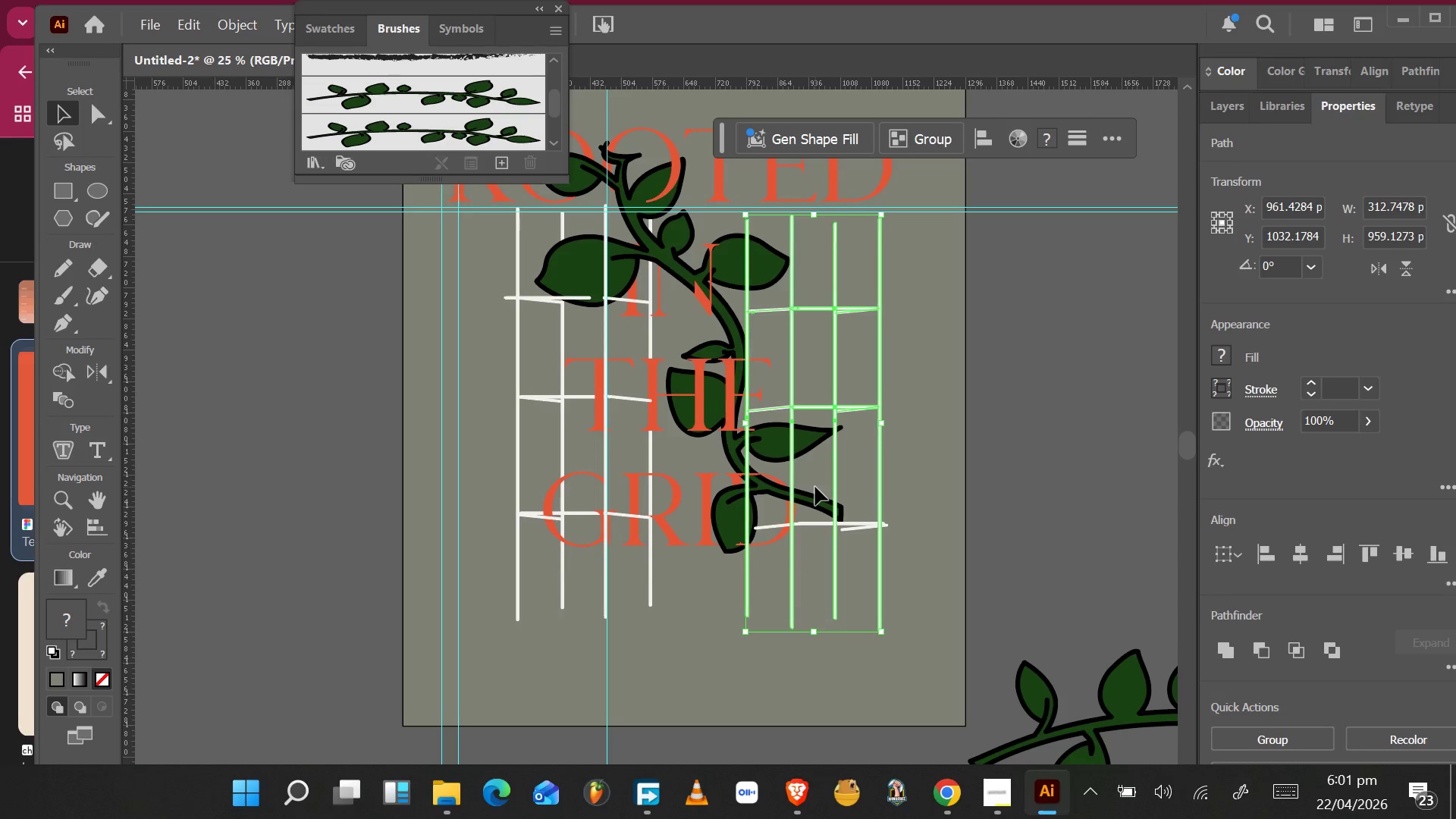 
hold_key(key=ArrowLeft, duration=1.53)
 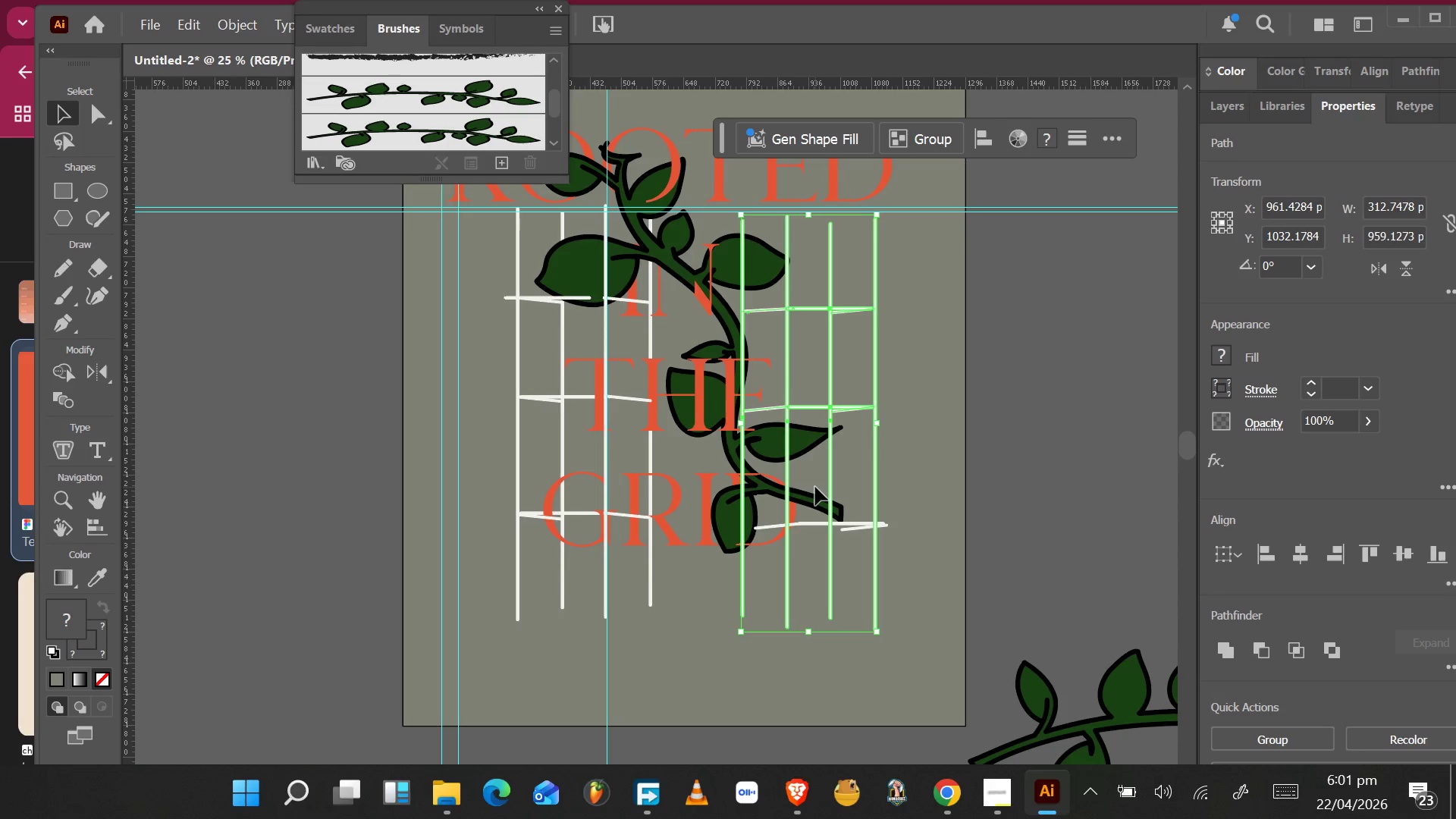 
hold_key(key=ArrowLeft, duration=1.53)
 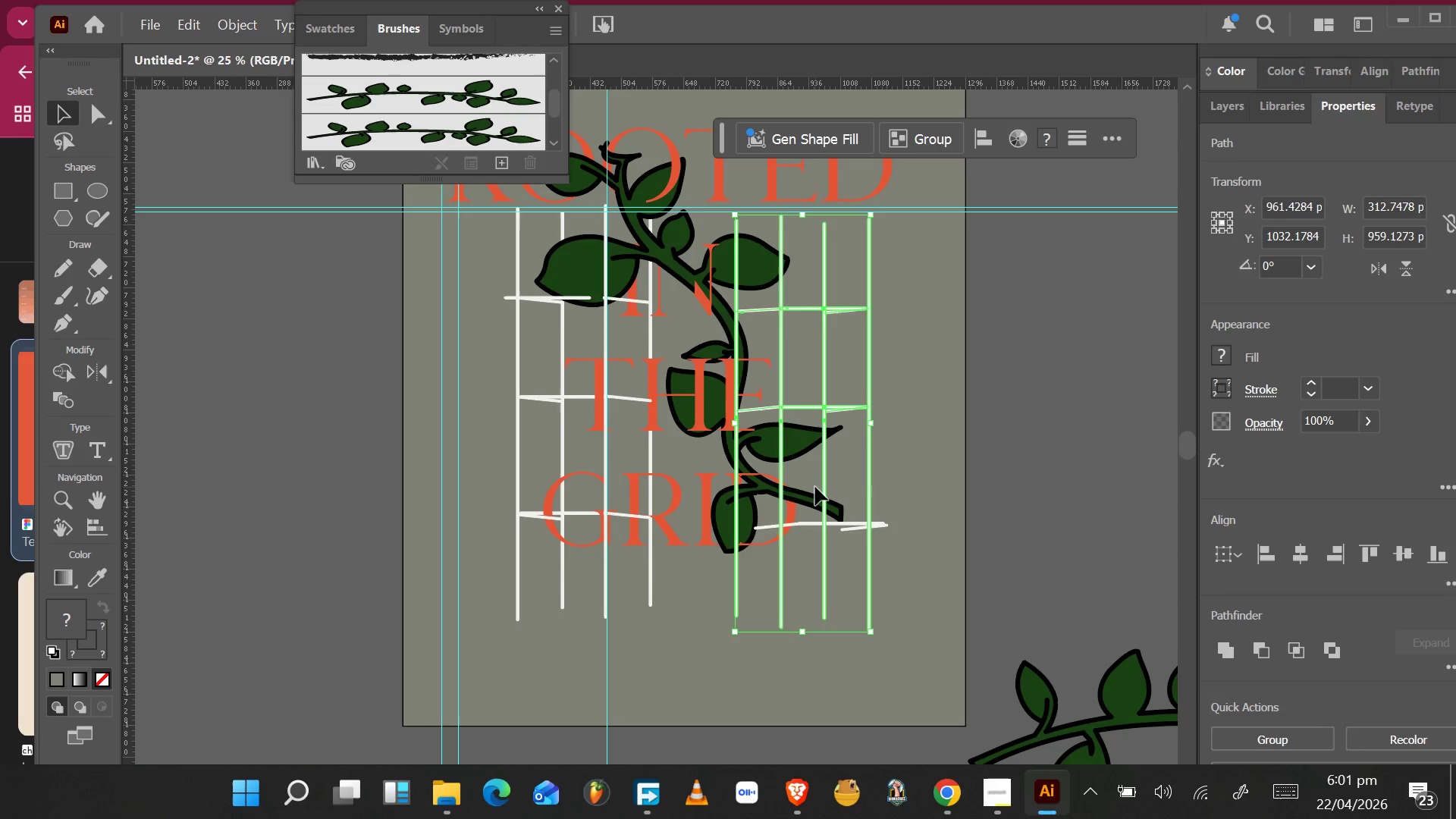 
hold_key(key=ArrowLeft, duration=0.55)
 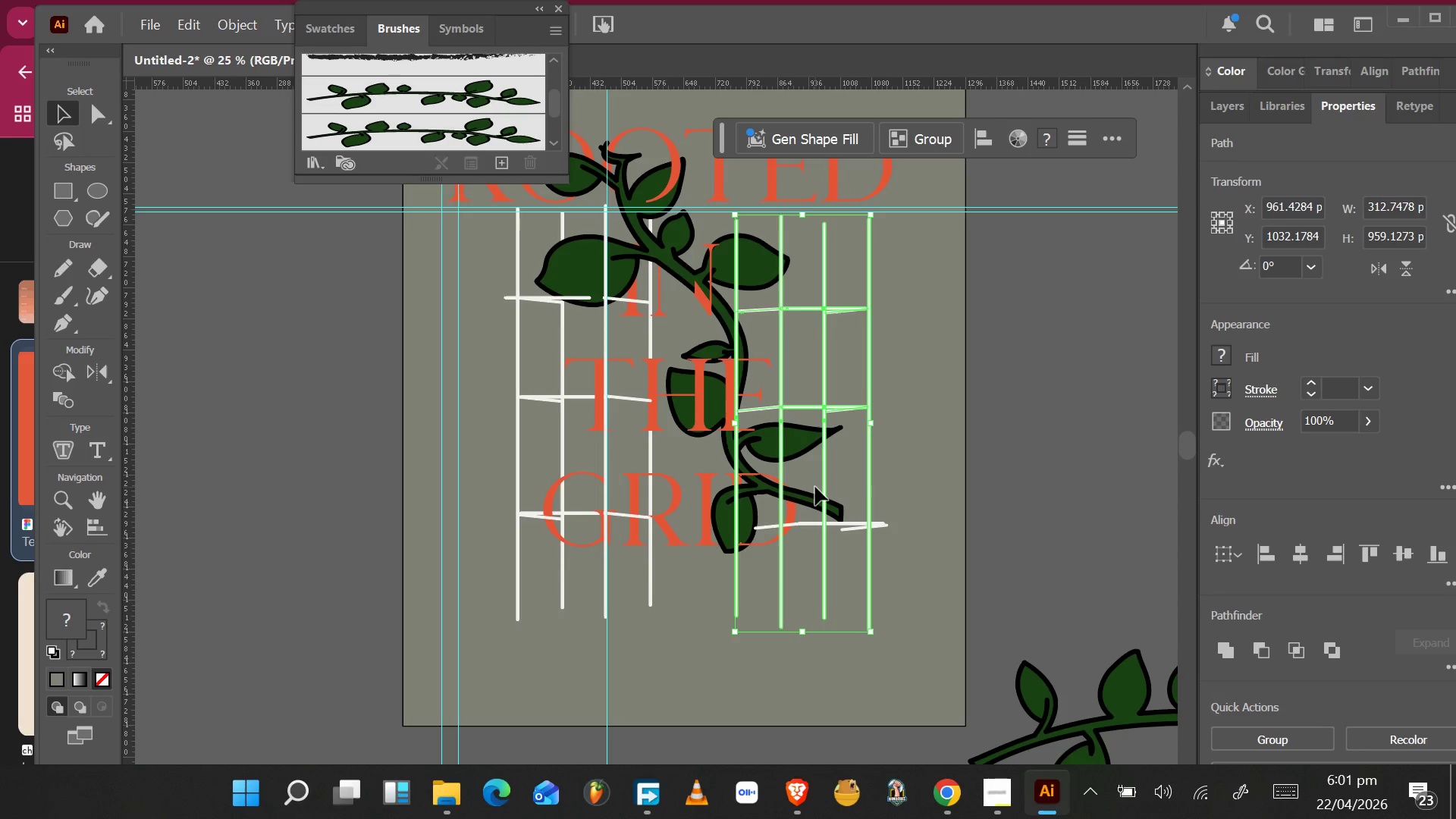 
key(ArrowLeft)
 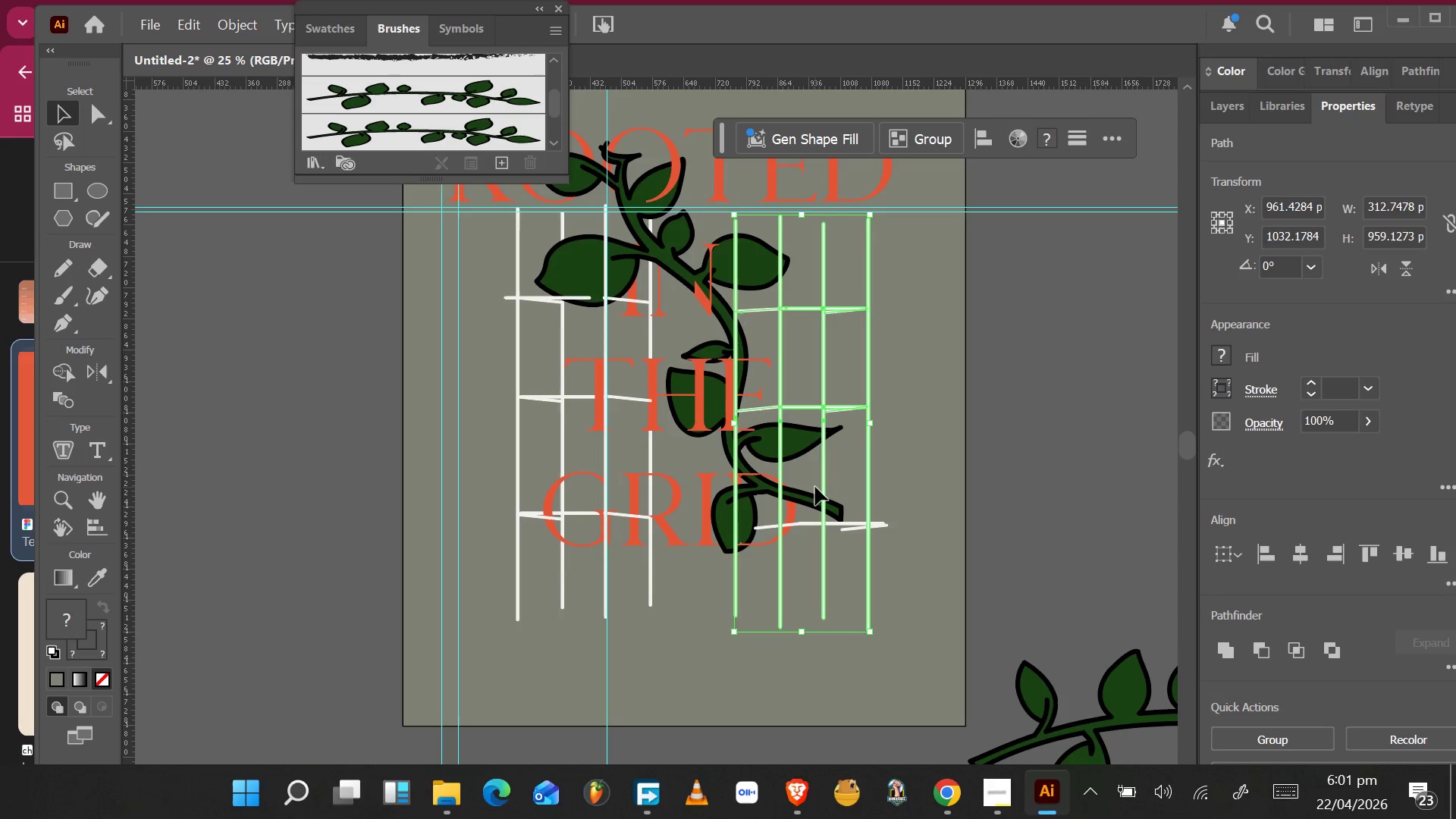 
key(ArrowLeft)
 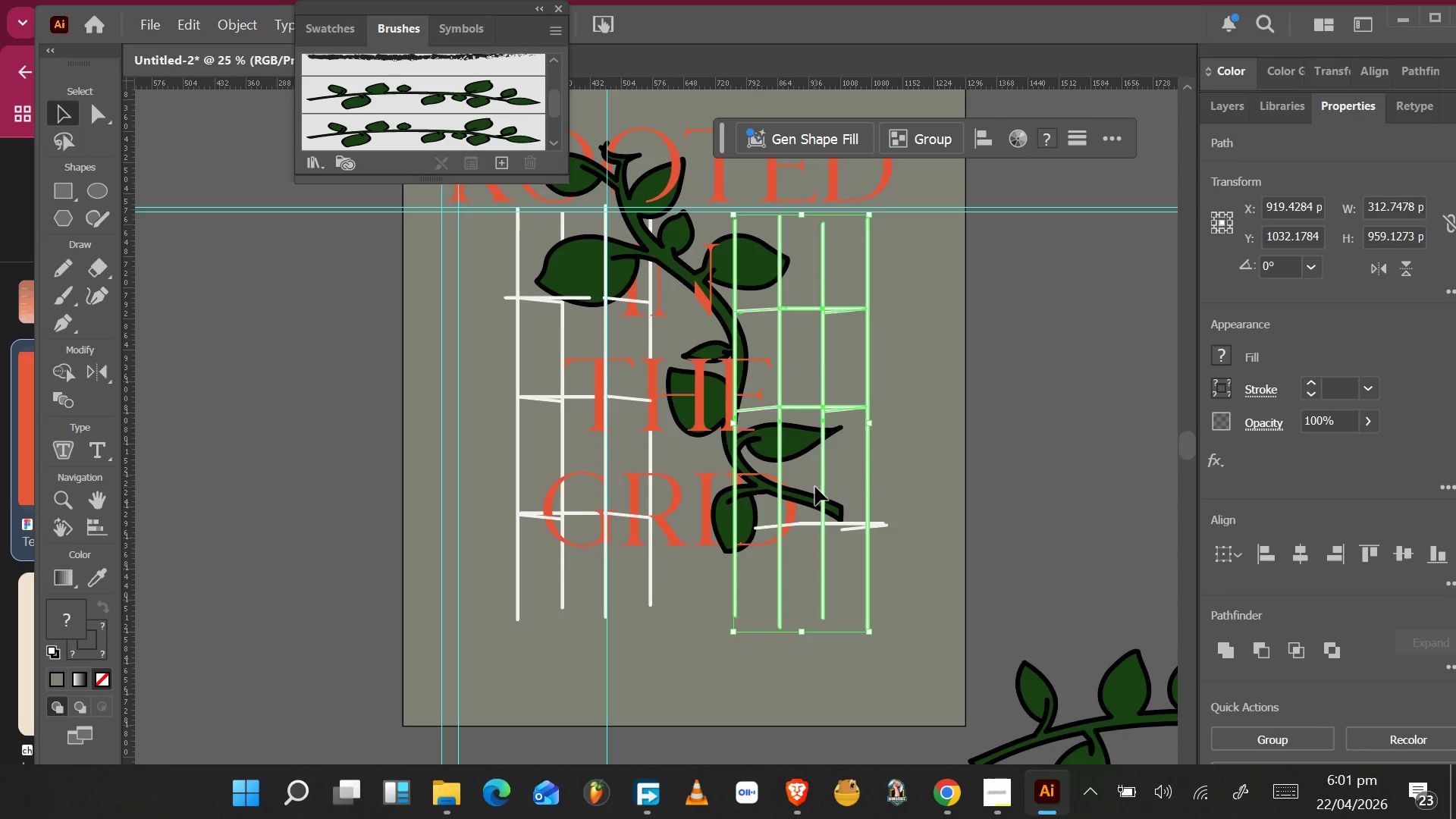 
hold_key(key=ArrowLeft, duration=1.03)
 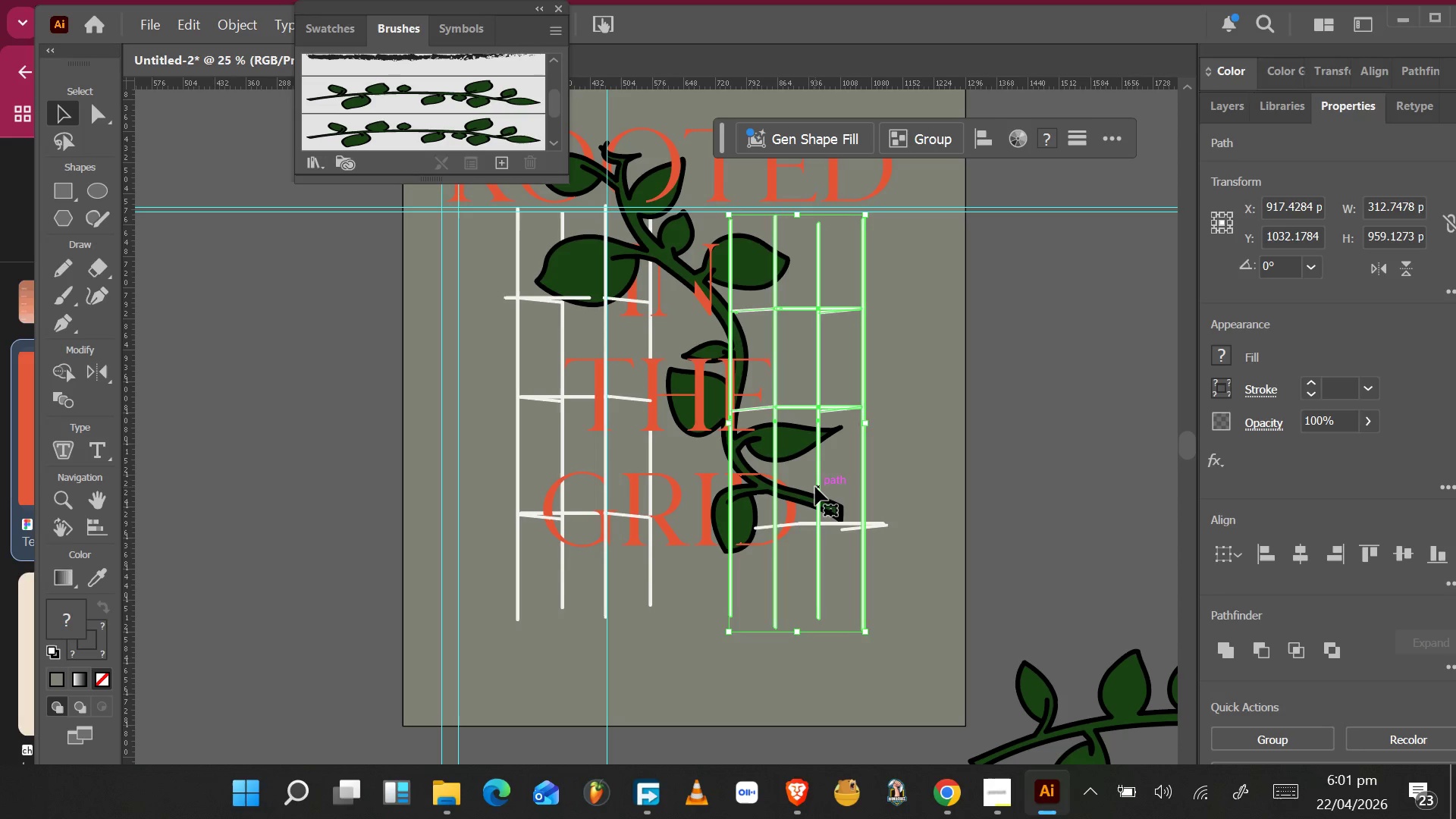 
key(ArrowLeft)
 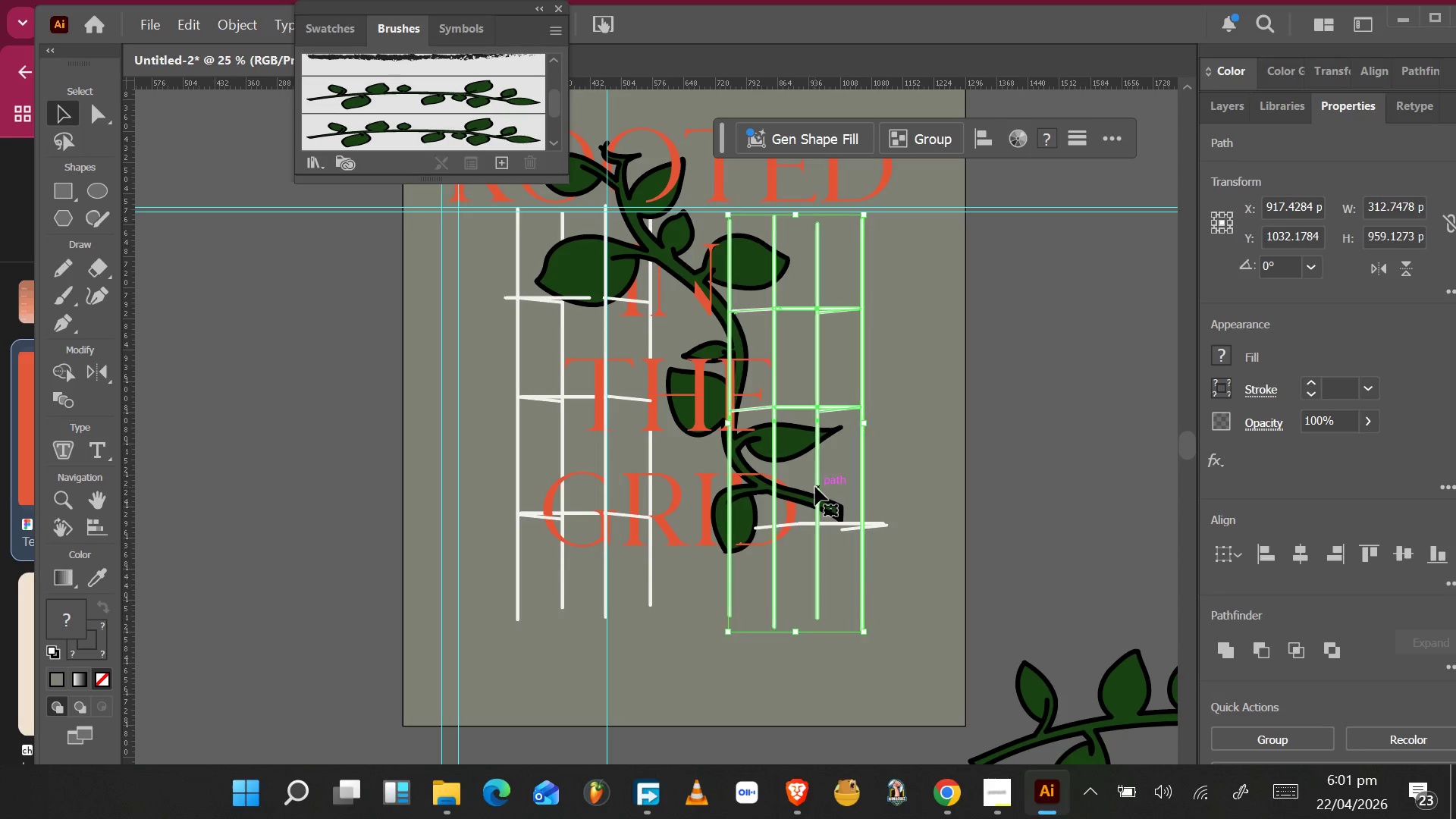 
key(ArrowLeft)
 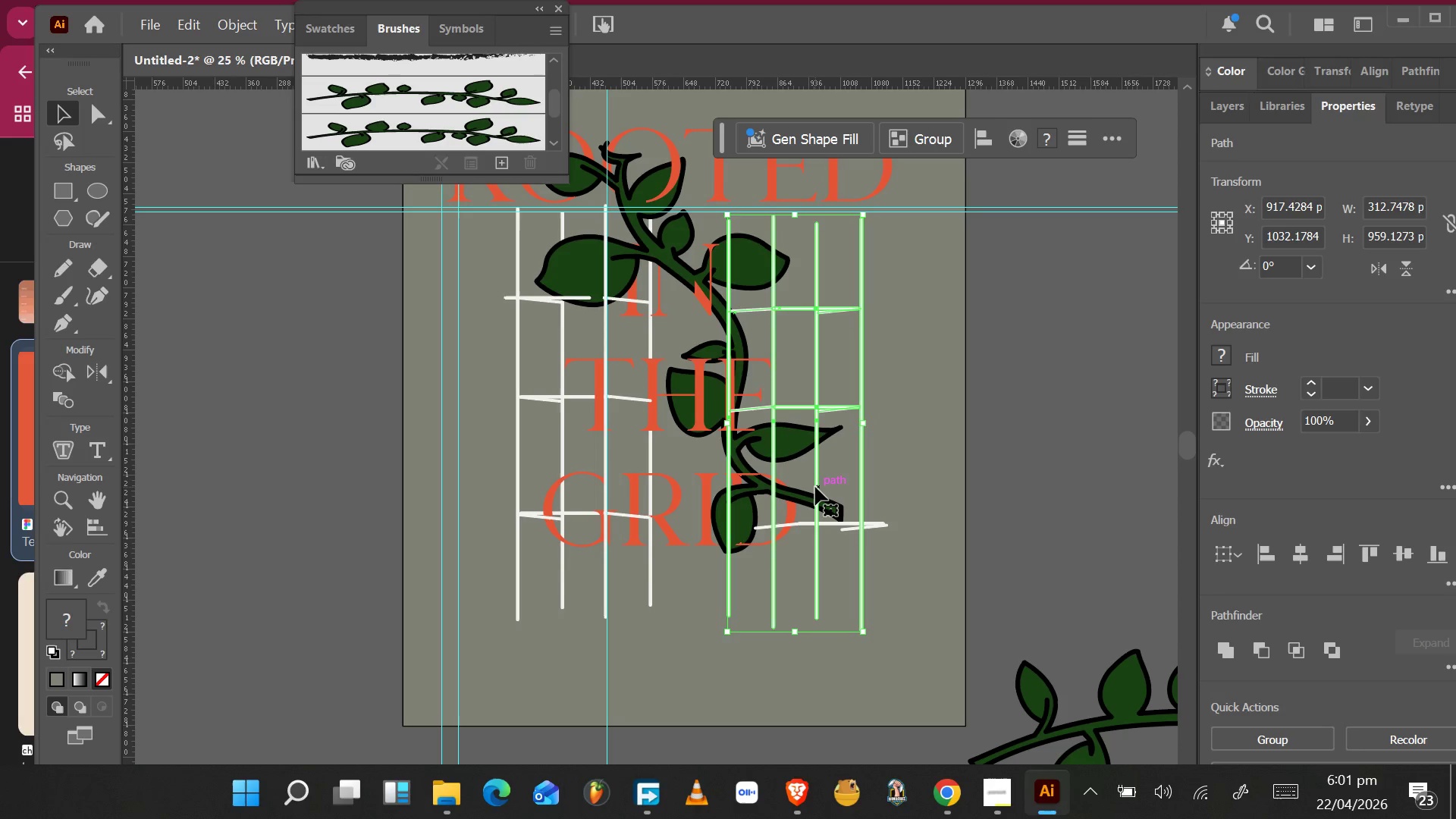 
key(ArrowLeft)
 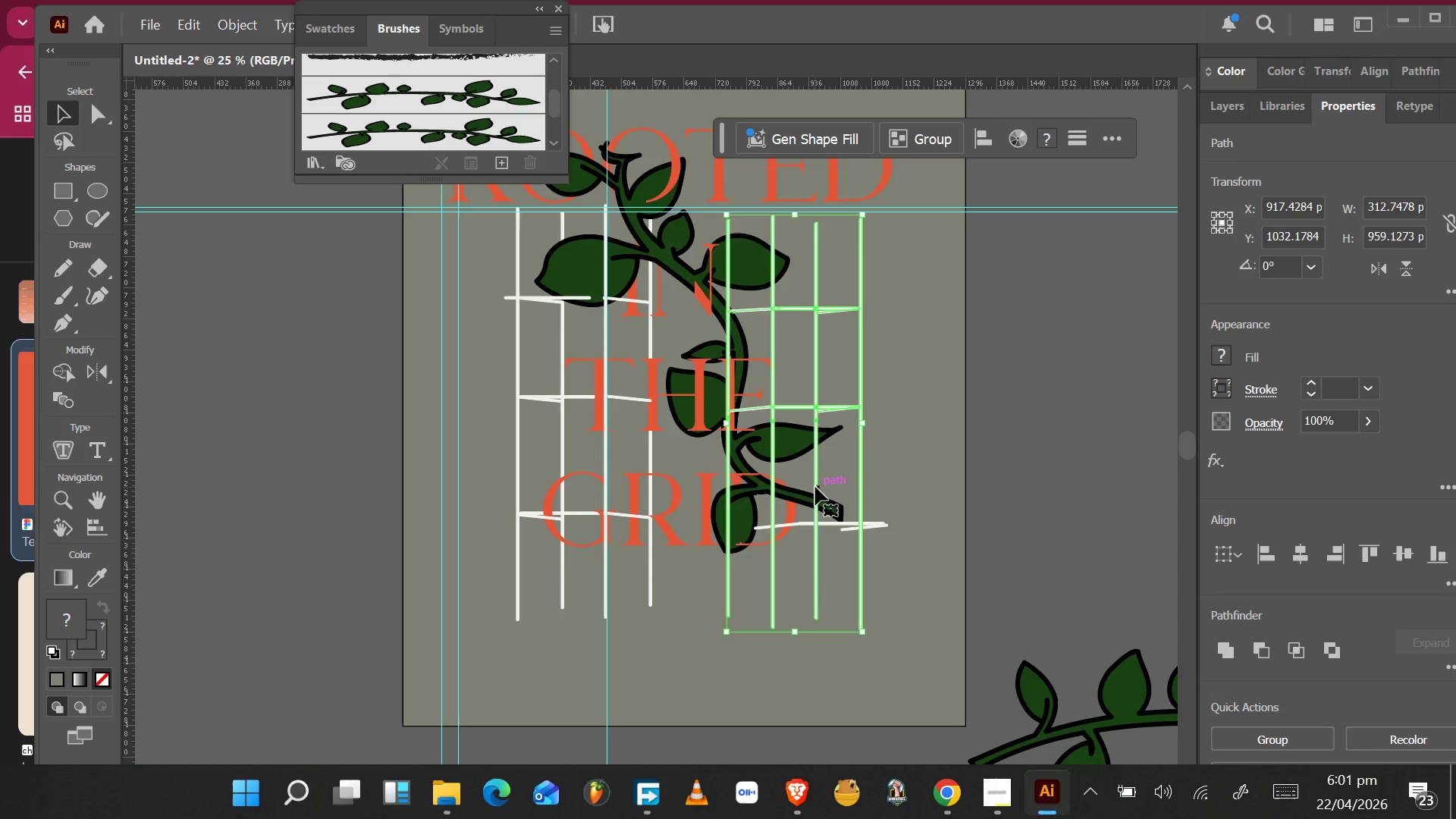 
key(ArrowLeft)
 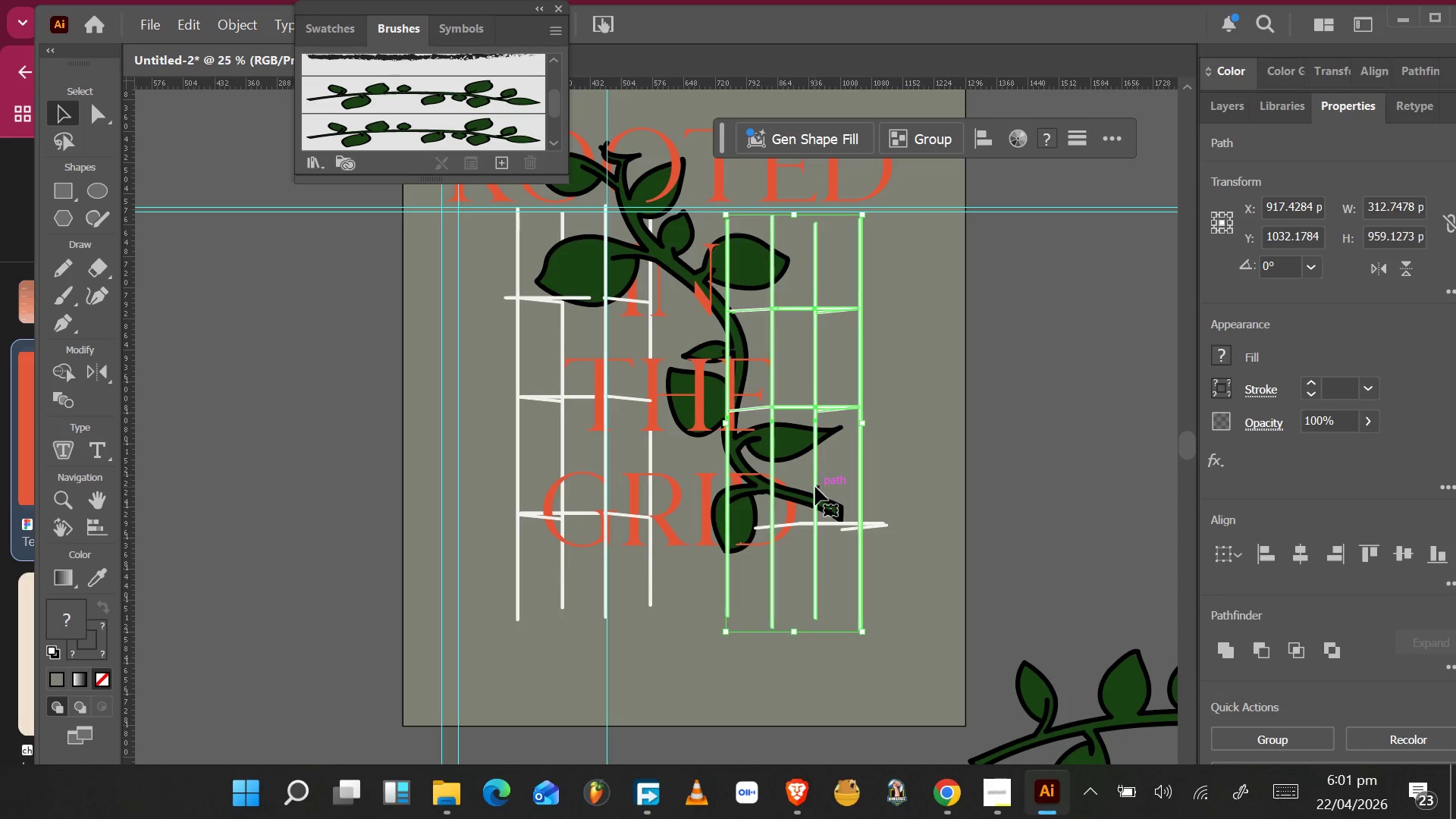 
key(ArrowLeft)
 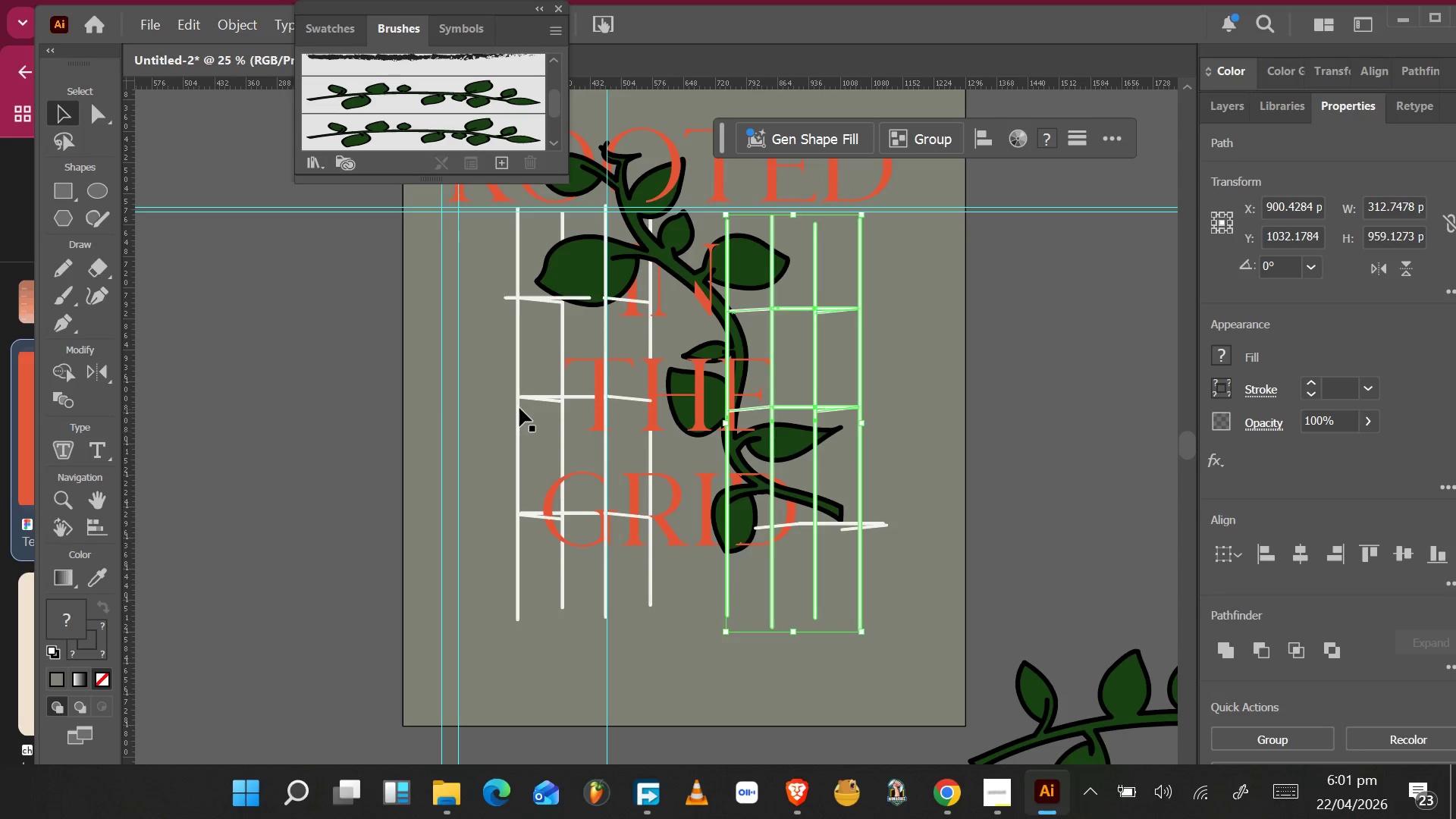 
left_click([526, 399])
 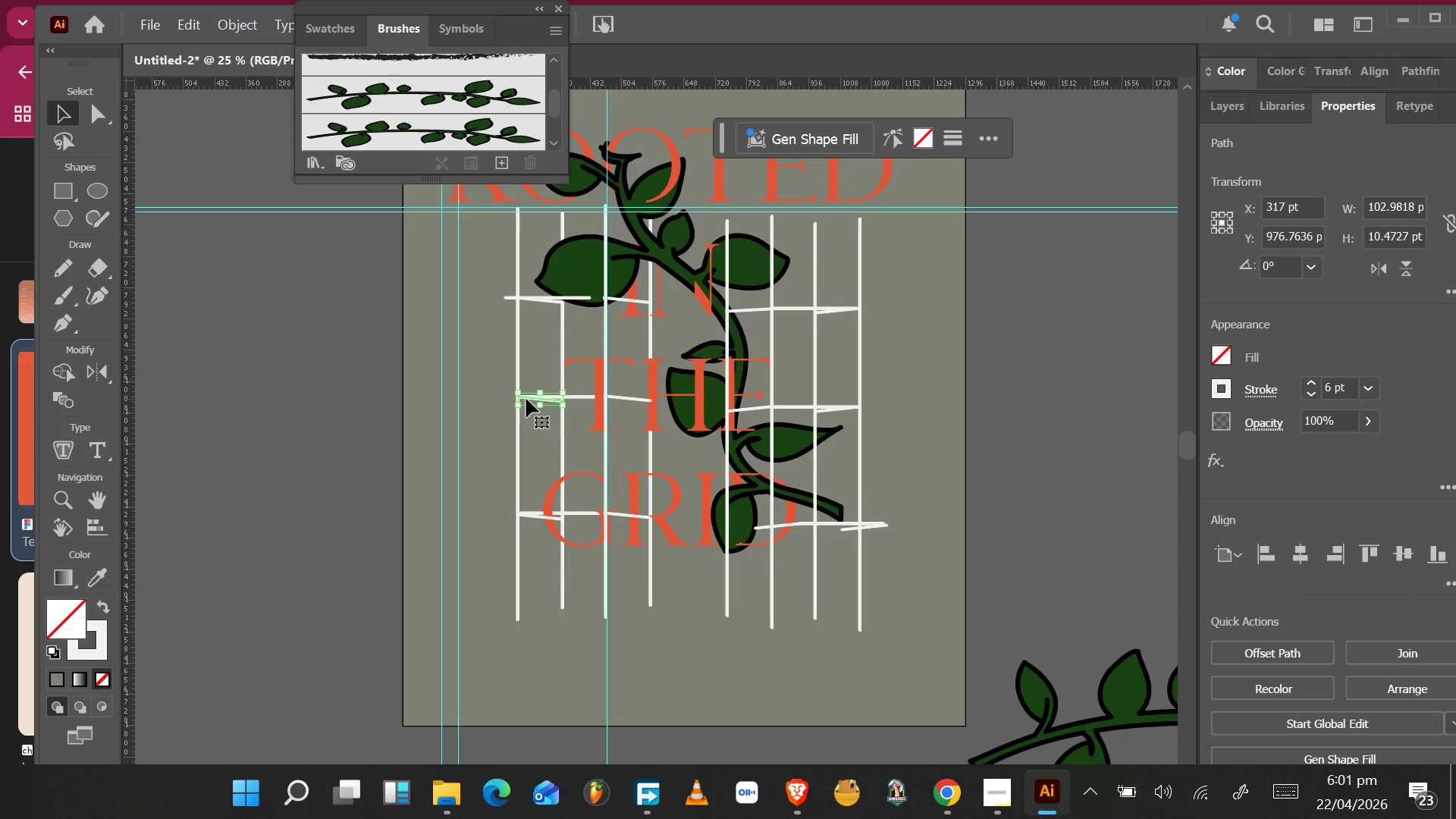 
hold_key(key=AltLeft, duration=0.41)
scroll: coordinate [526, 399], scroll_direction: up, amount: 3.0
 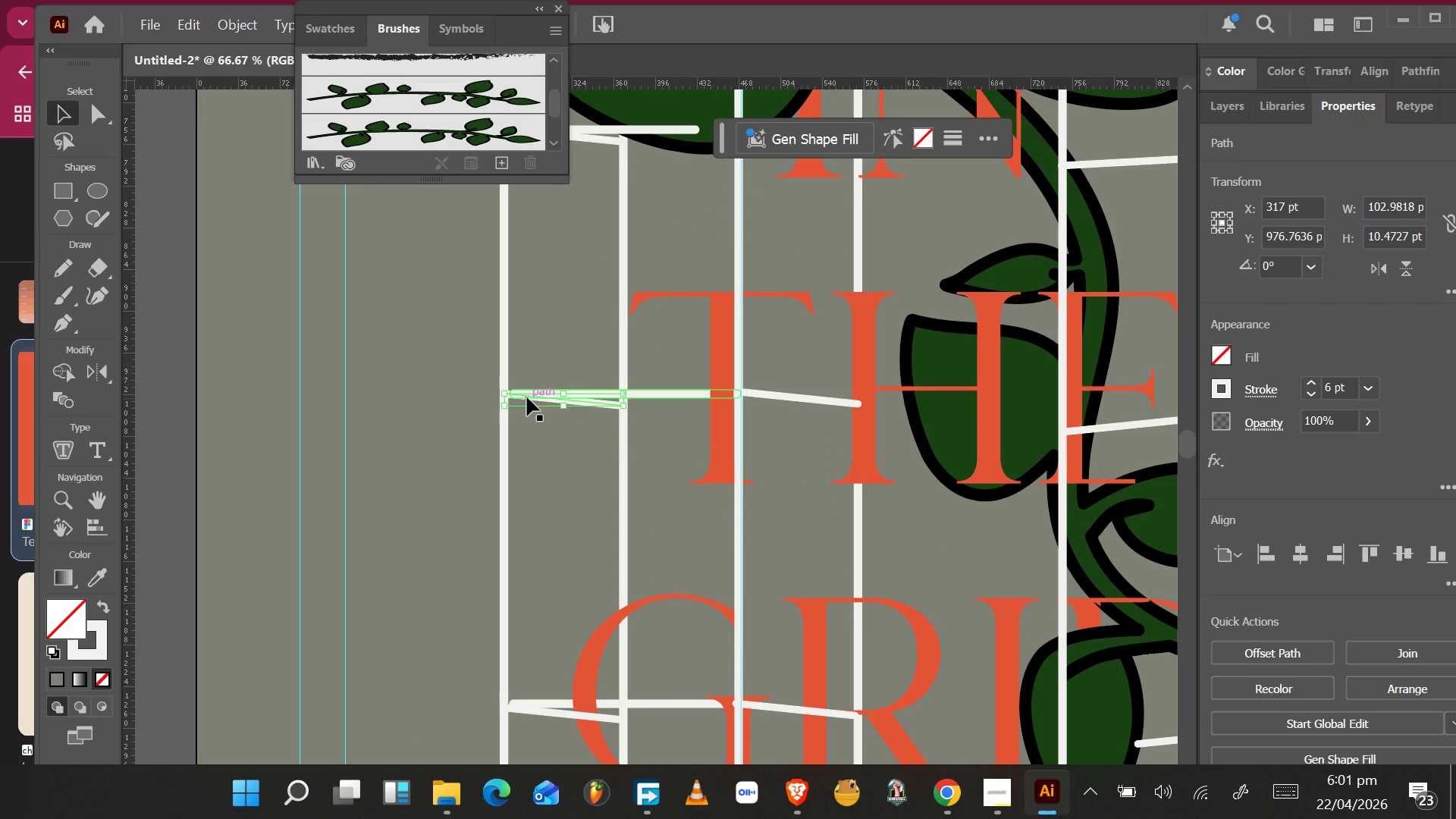 
hold_key(key=AltLeft, duration=0.94)
 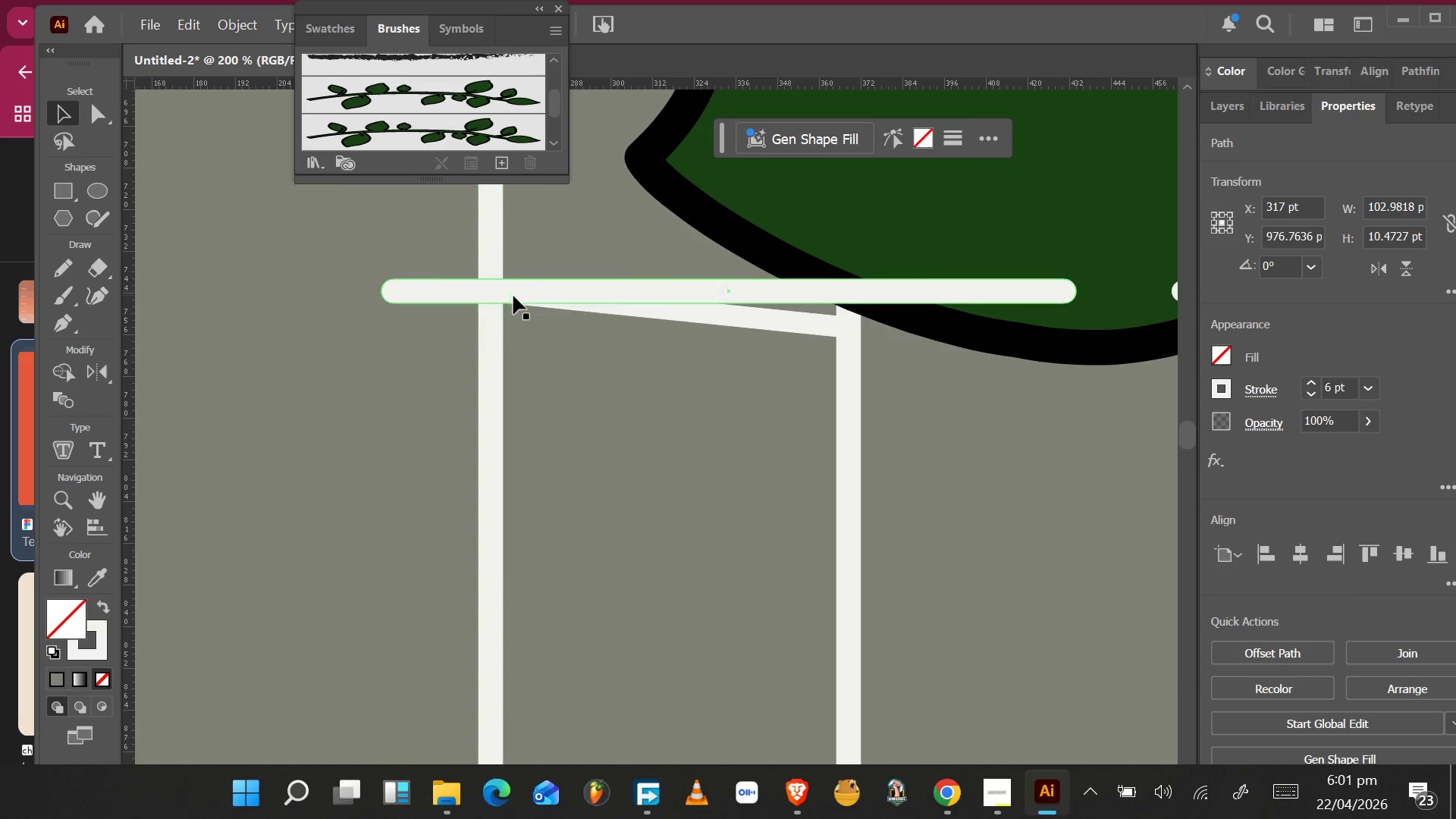 
scroll: coordinate [507, 249], scroll_direction: up, amount: 12.0
 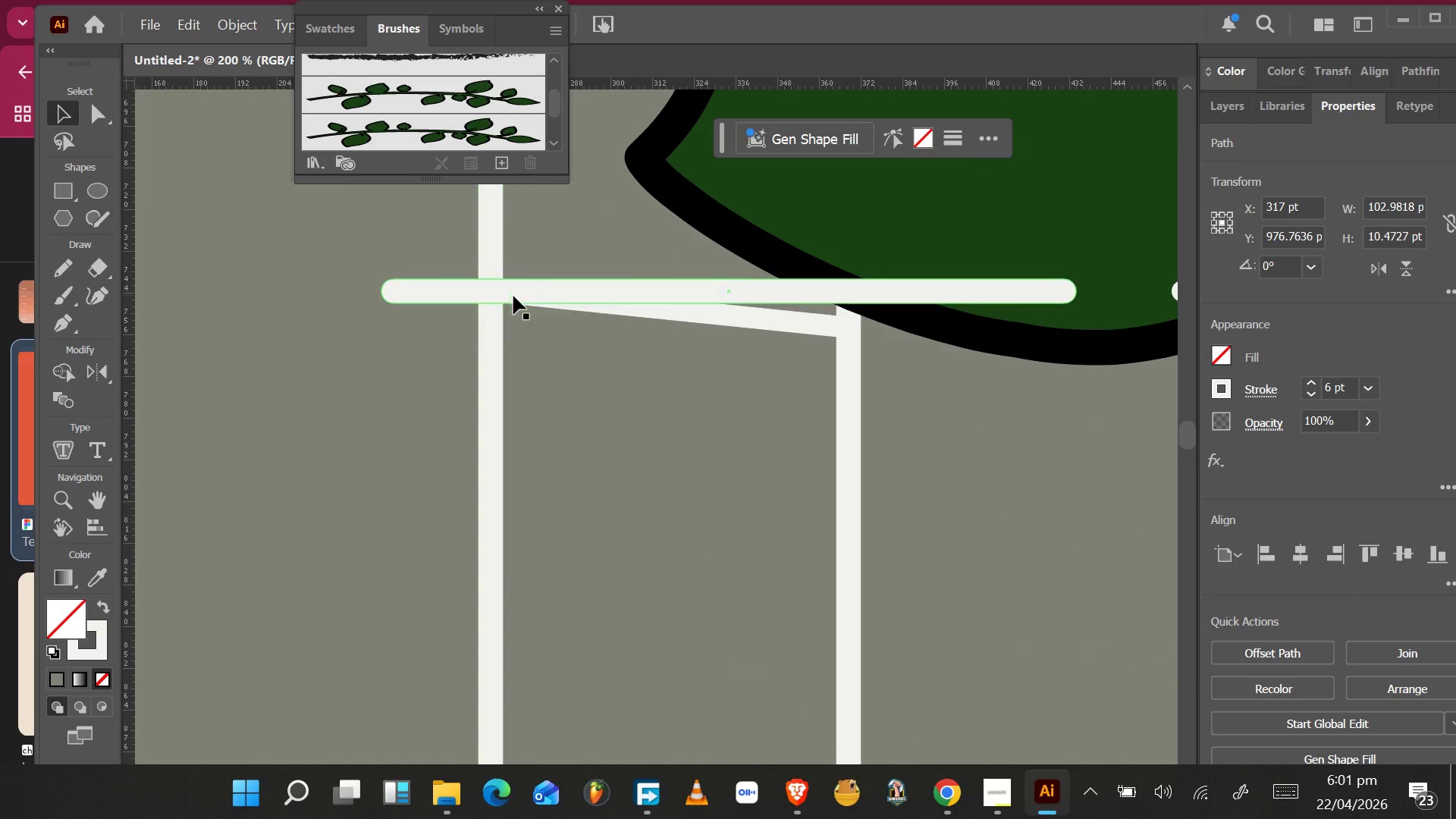 
left_click([548, 288])
 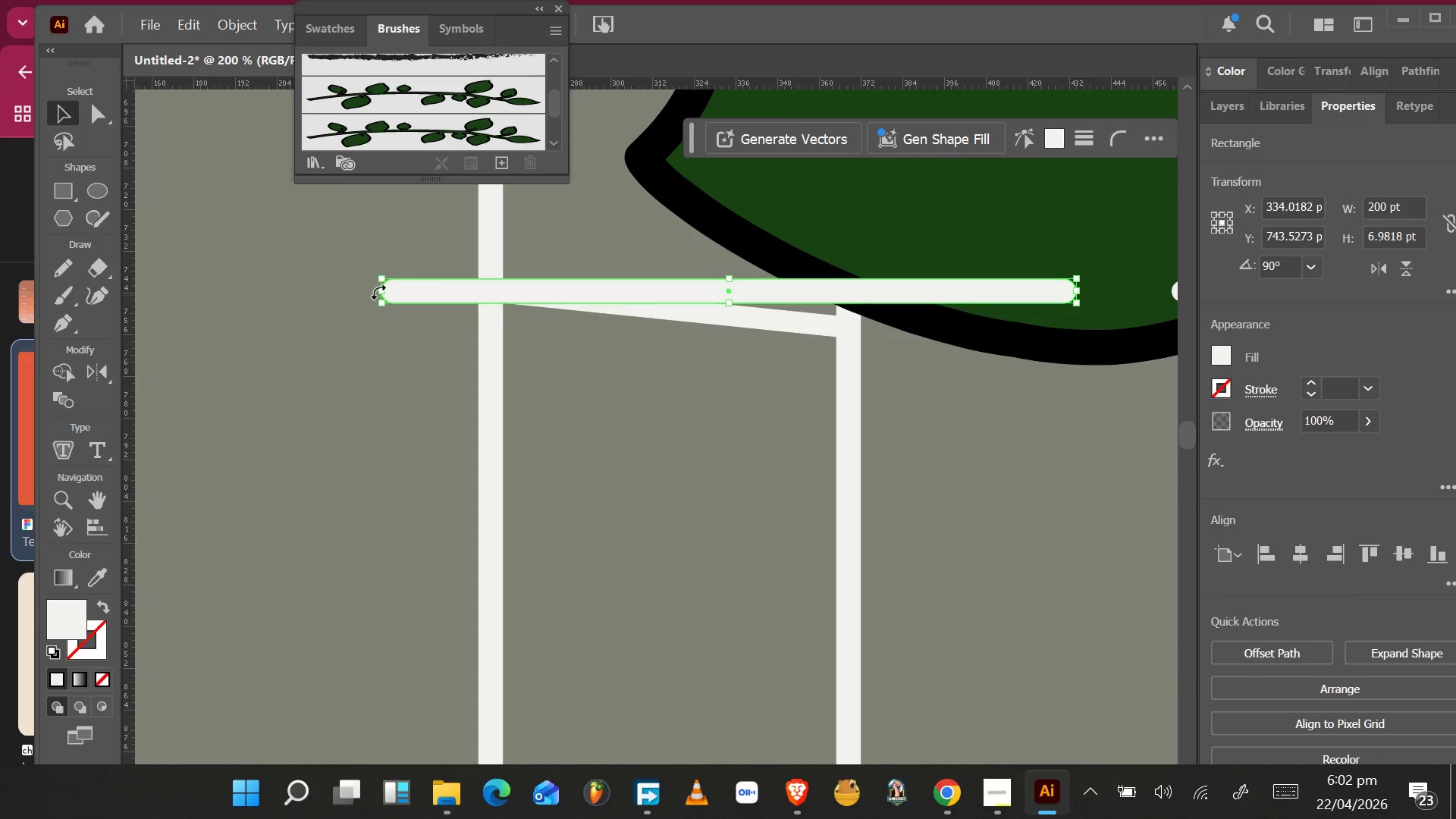 
key(A)
 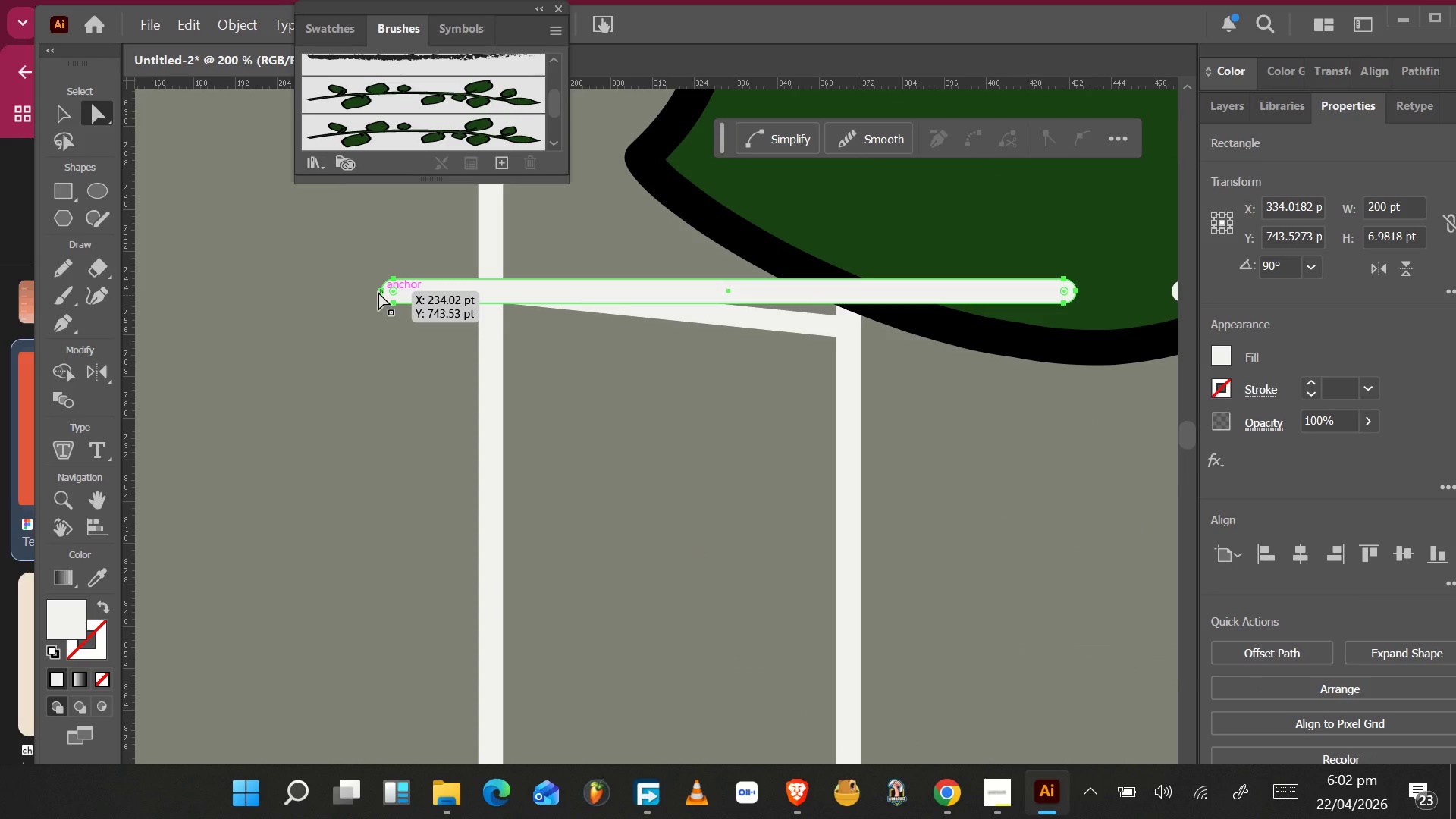 
left_click_drag(start_coordinate=[378, 292], to_coordinate=[492, 297])
 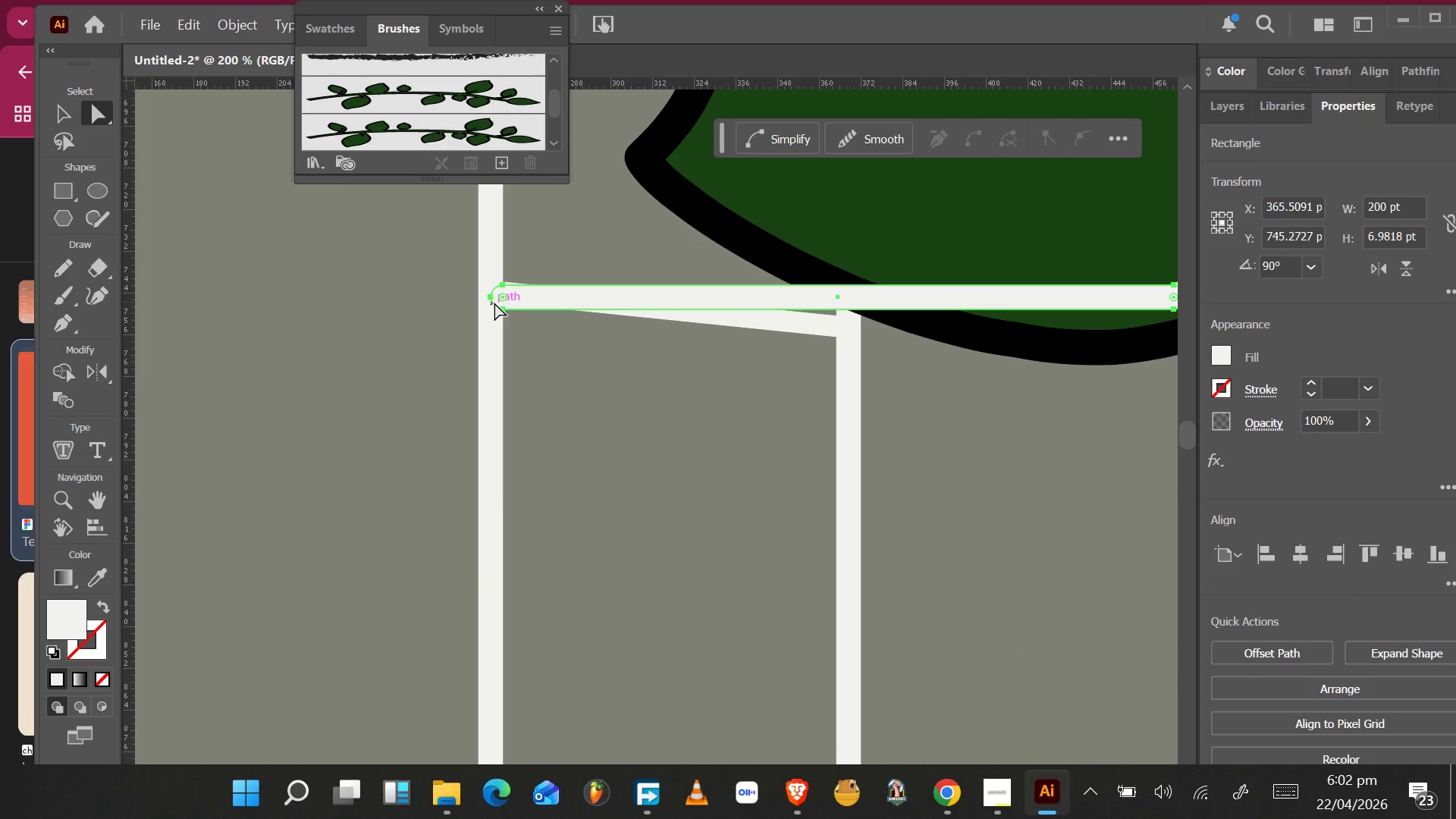 
hold_key(key=AltLeft, duration=0.84)
scroll: coordinate [494, 310], scroll_direction: down, amount: 2.0
 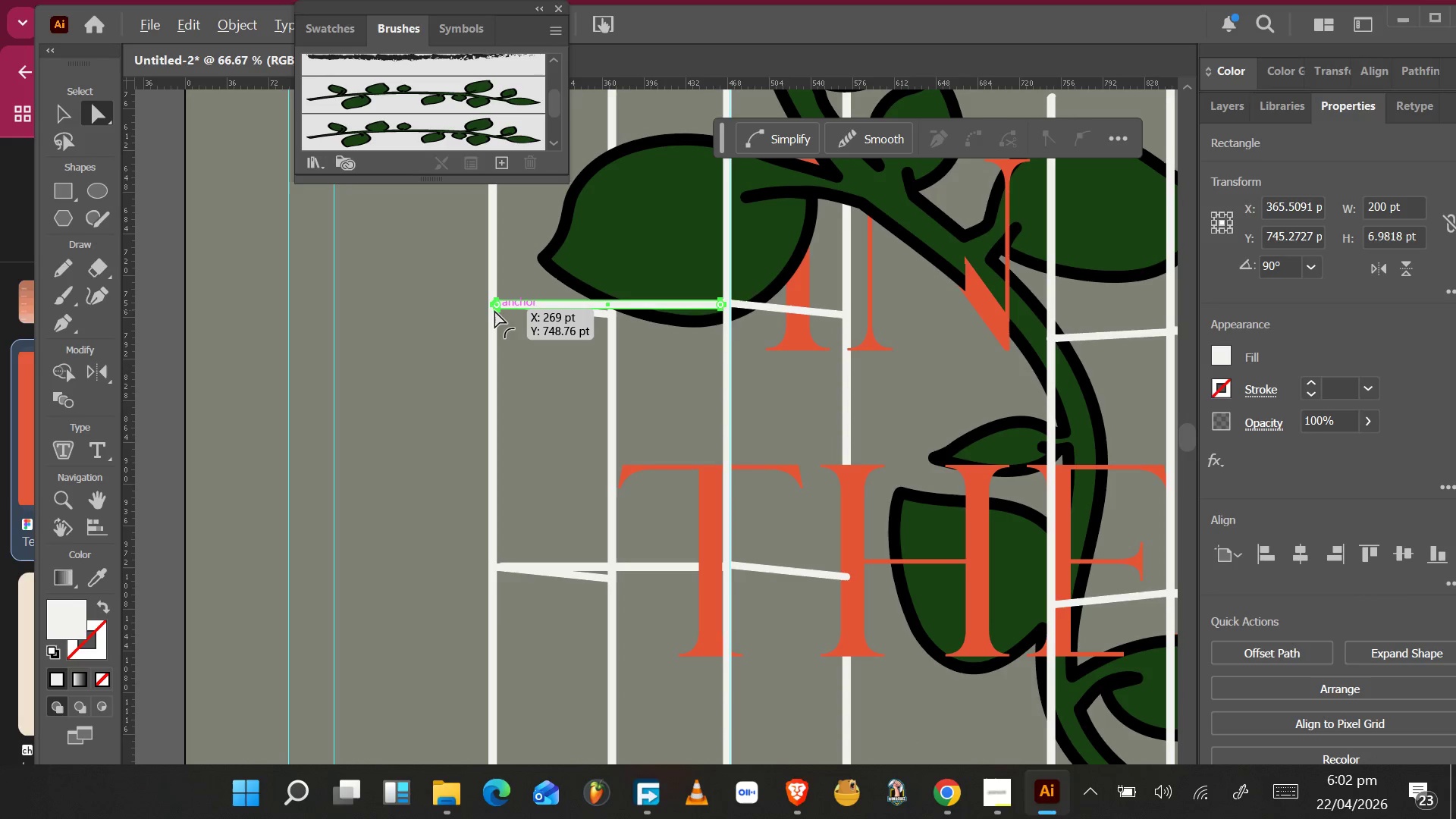 
hold_key(key=AltLeft, duration=0.48)
 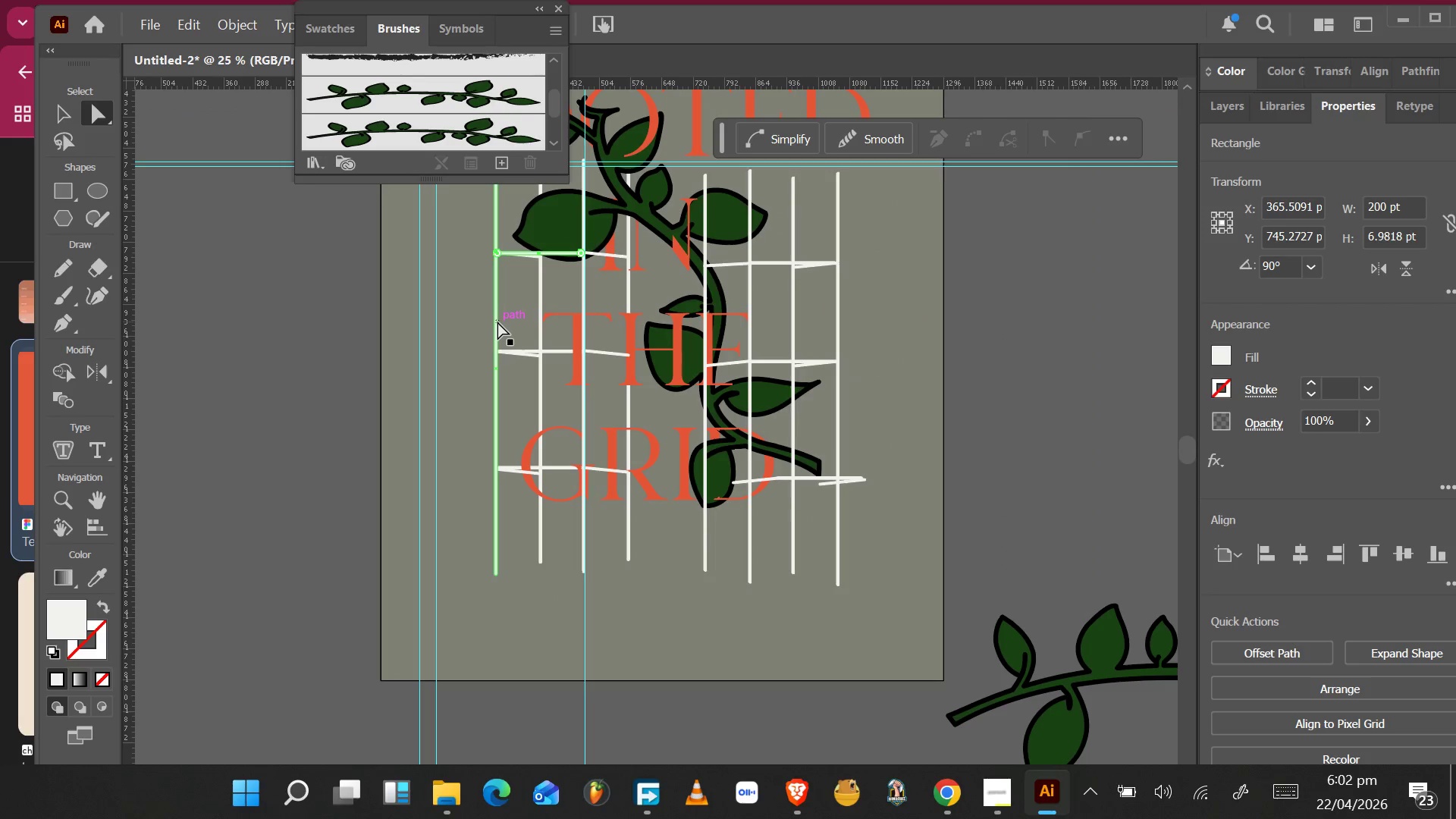 
hold_key(key=AltLeft, duration=11.03)
 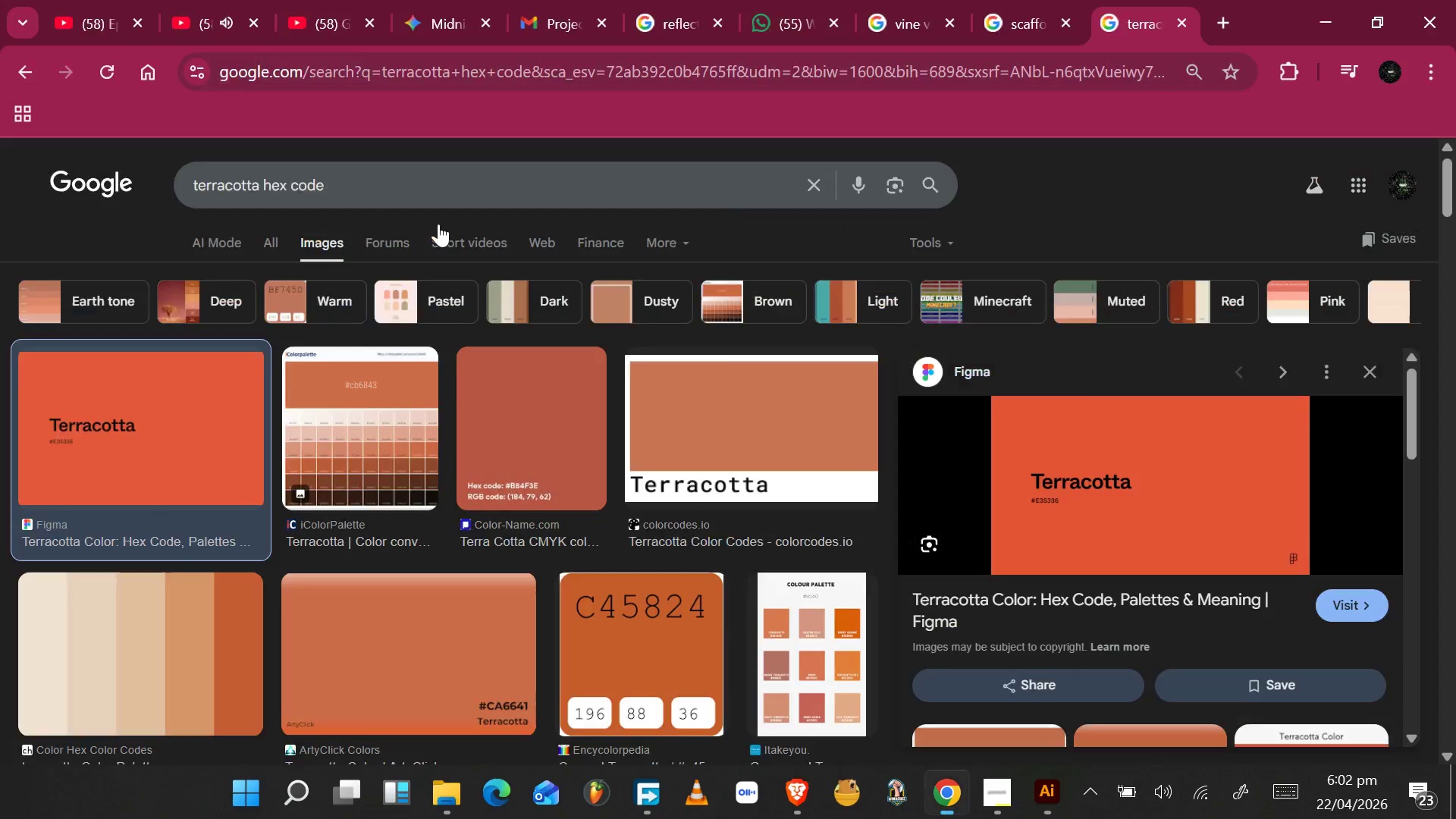 
scroll: coordinate [497, 322], scroll_direction: down, amount: 12.0
 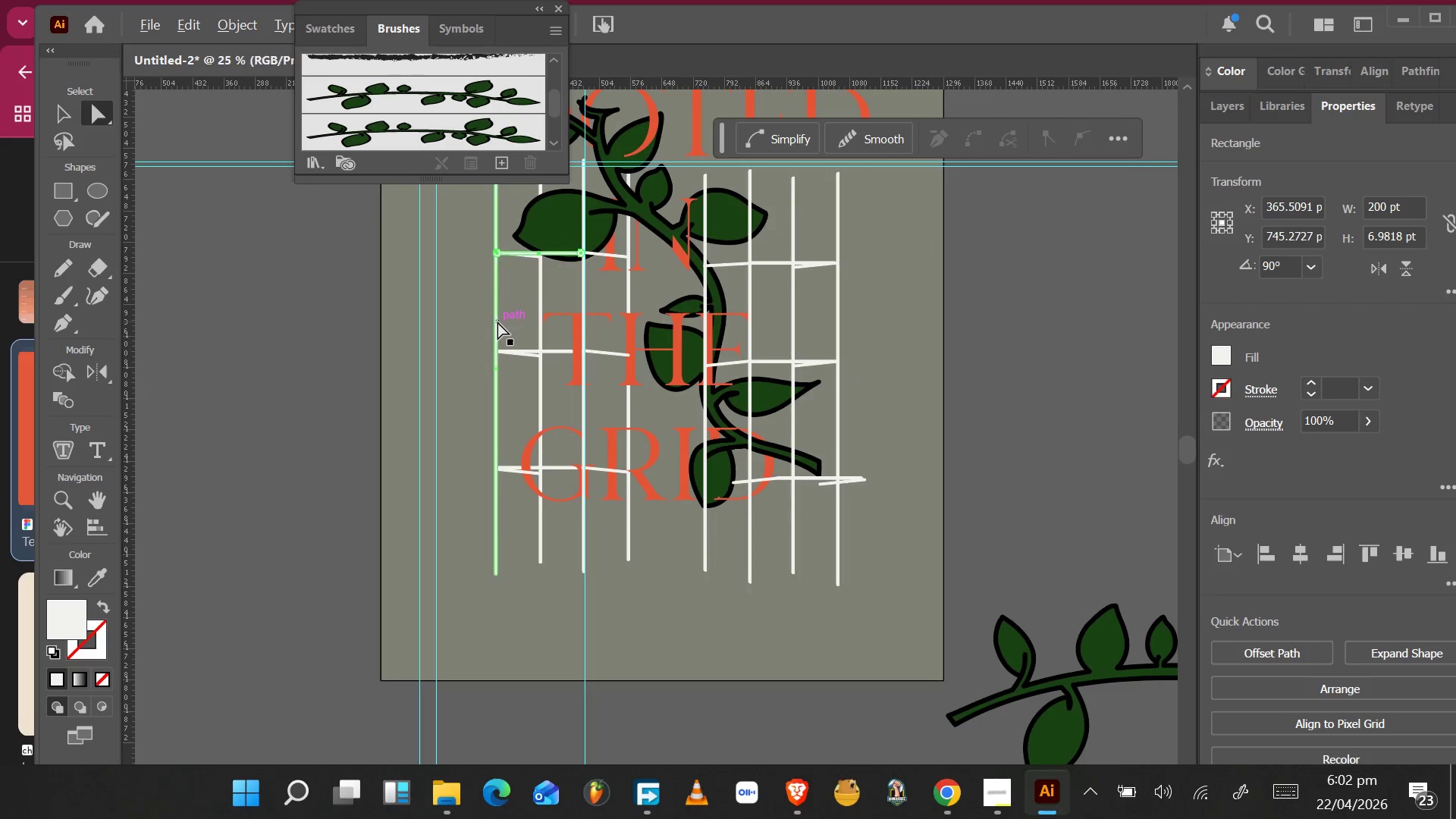 
key(Alt+Tab)
 